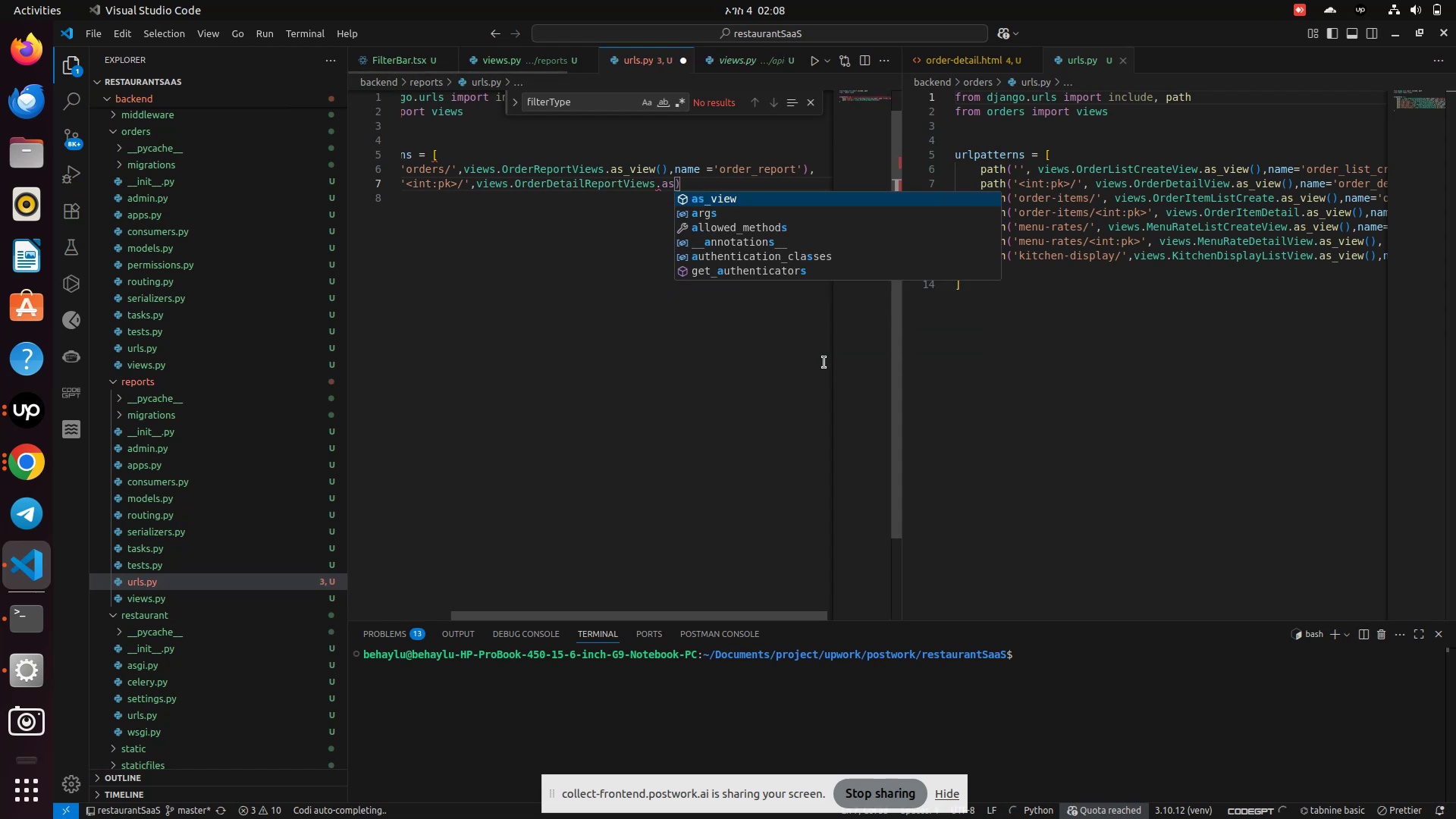 
key(Enter)
 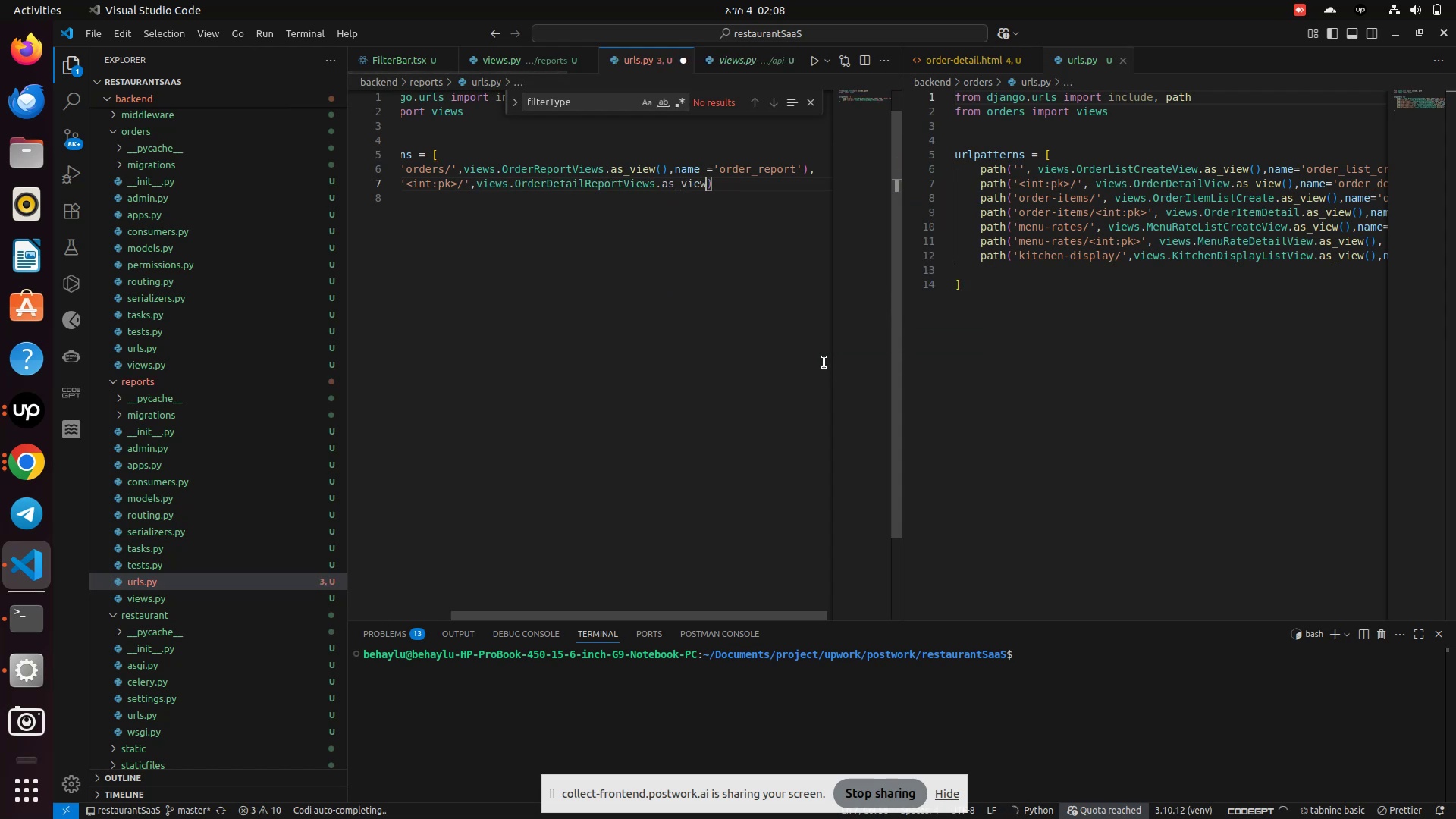 
key(Shift+9)
 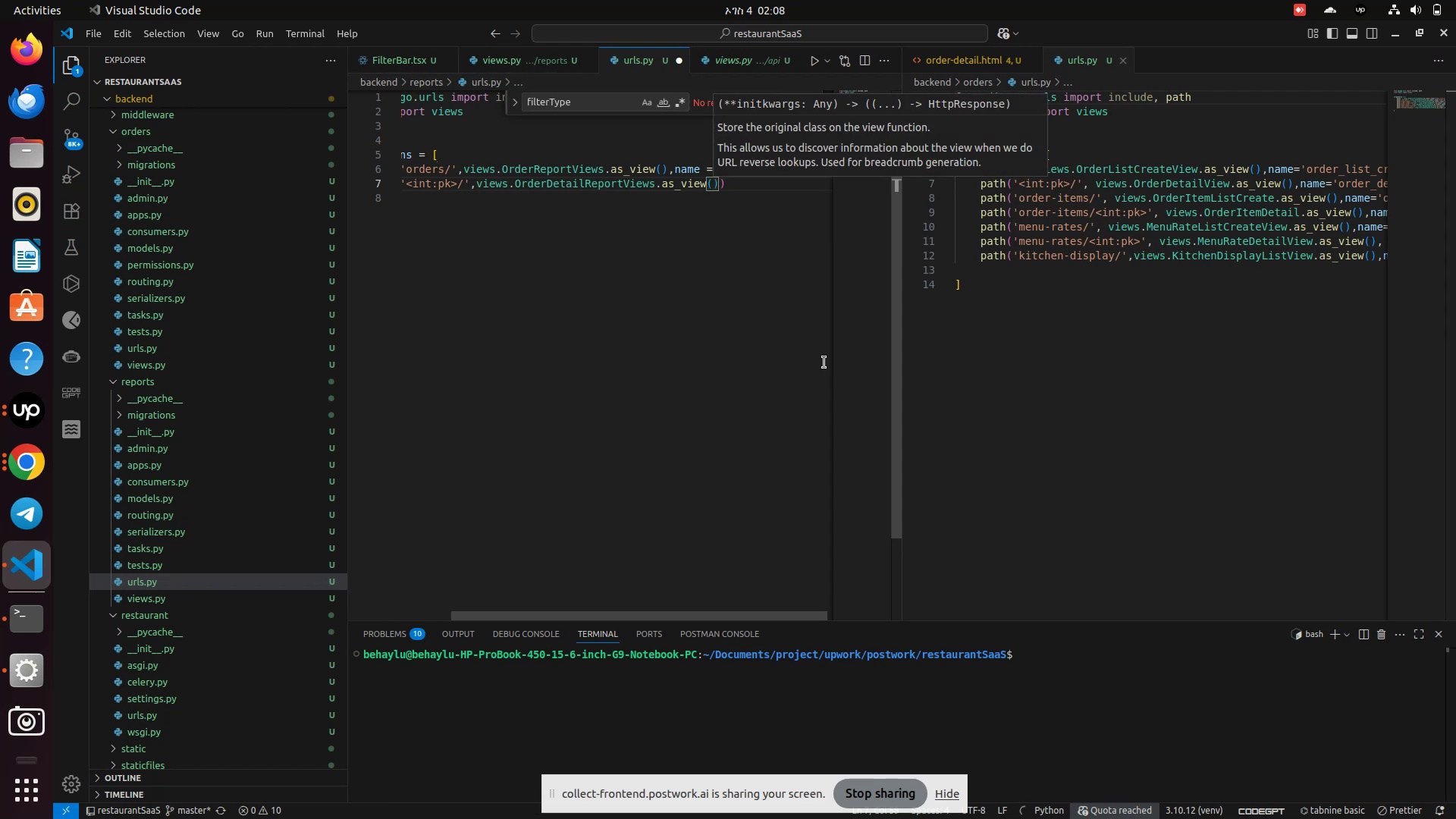 
key(ArrowRight)
 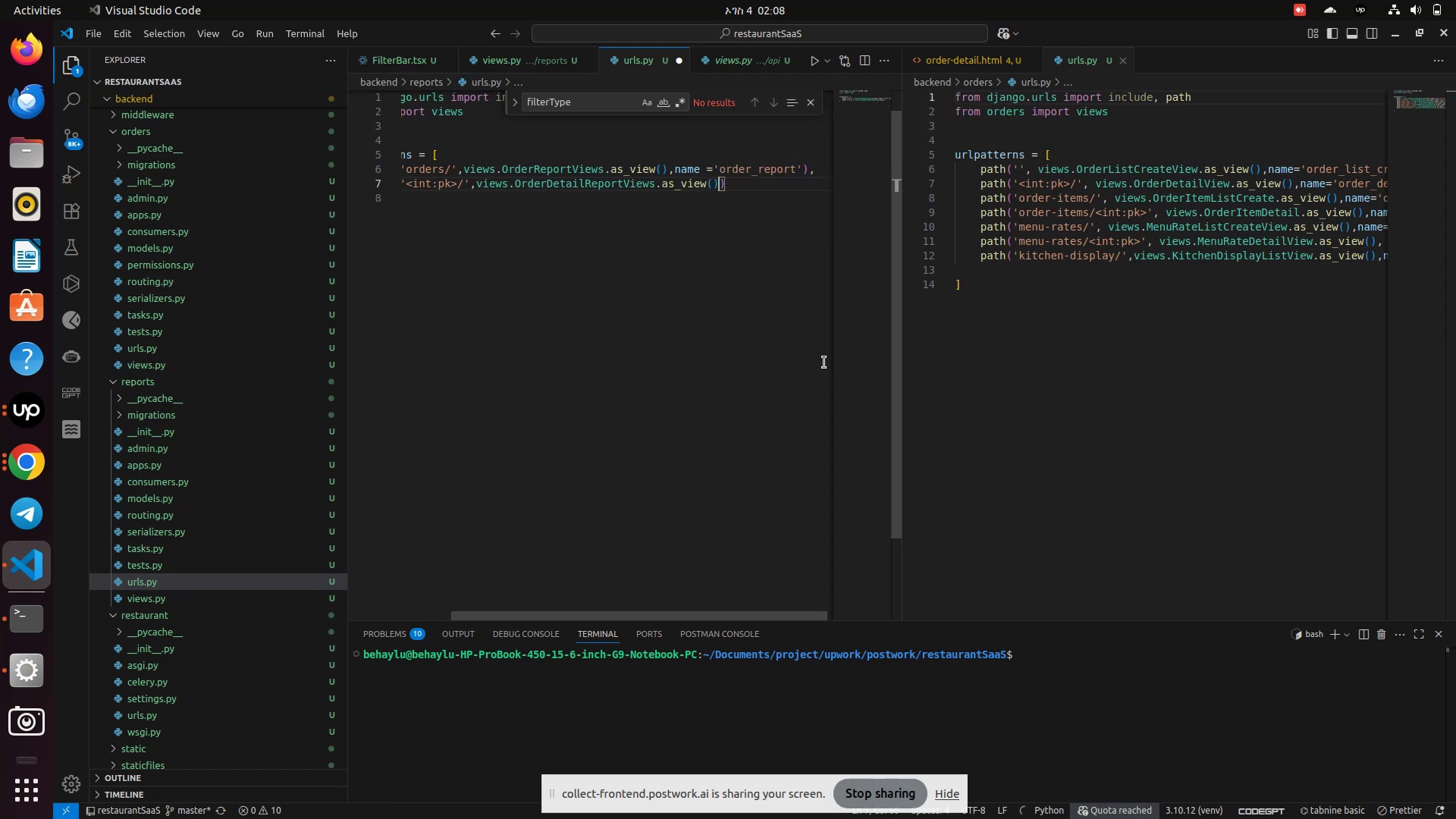 
type(,name='order_da)
key(Backspace)
type(etail_report)
 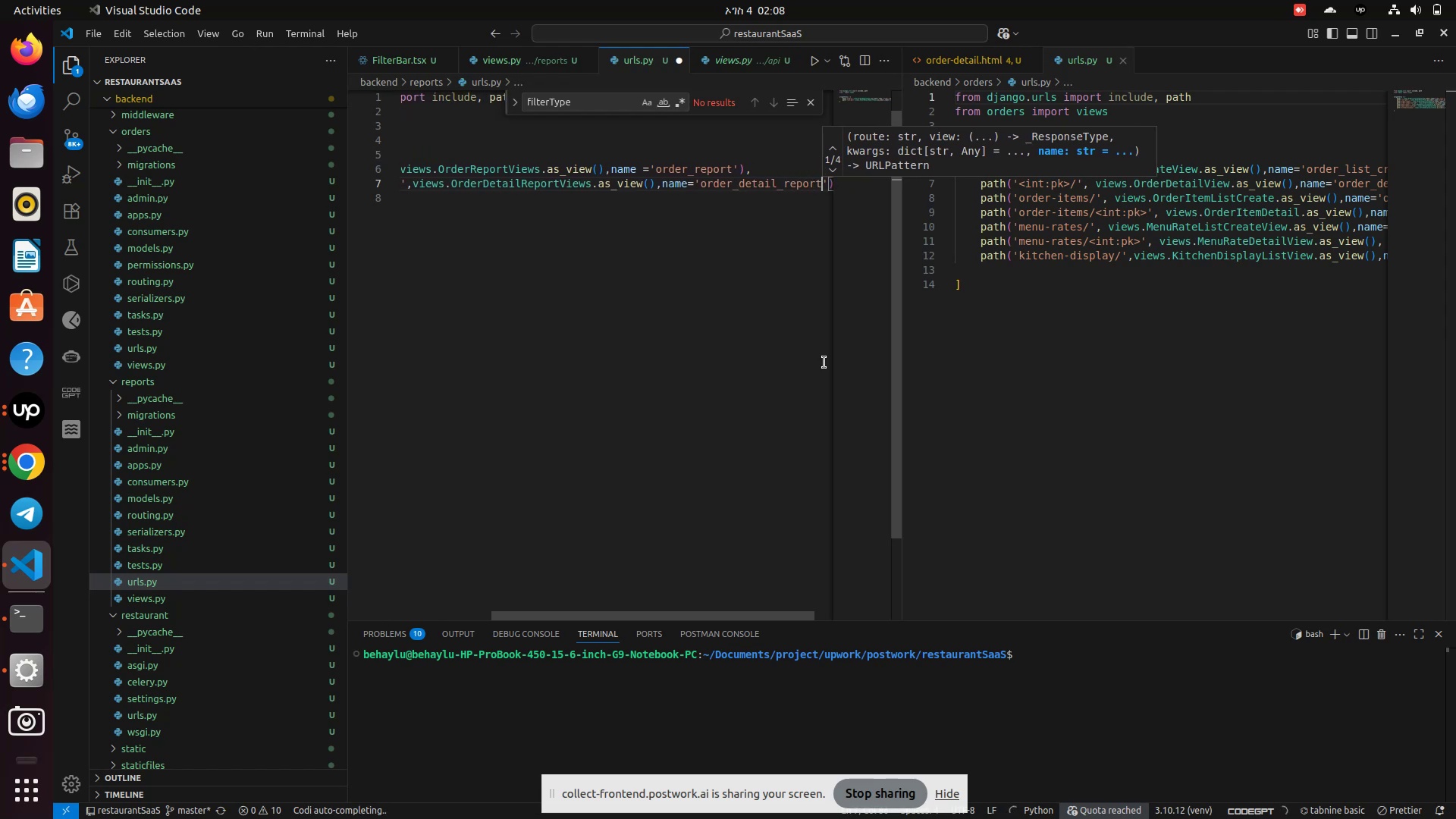 
key(Control+S)
 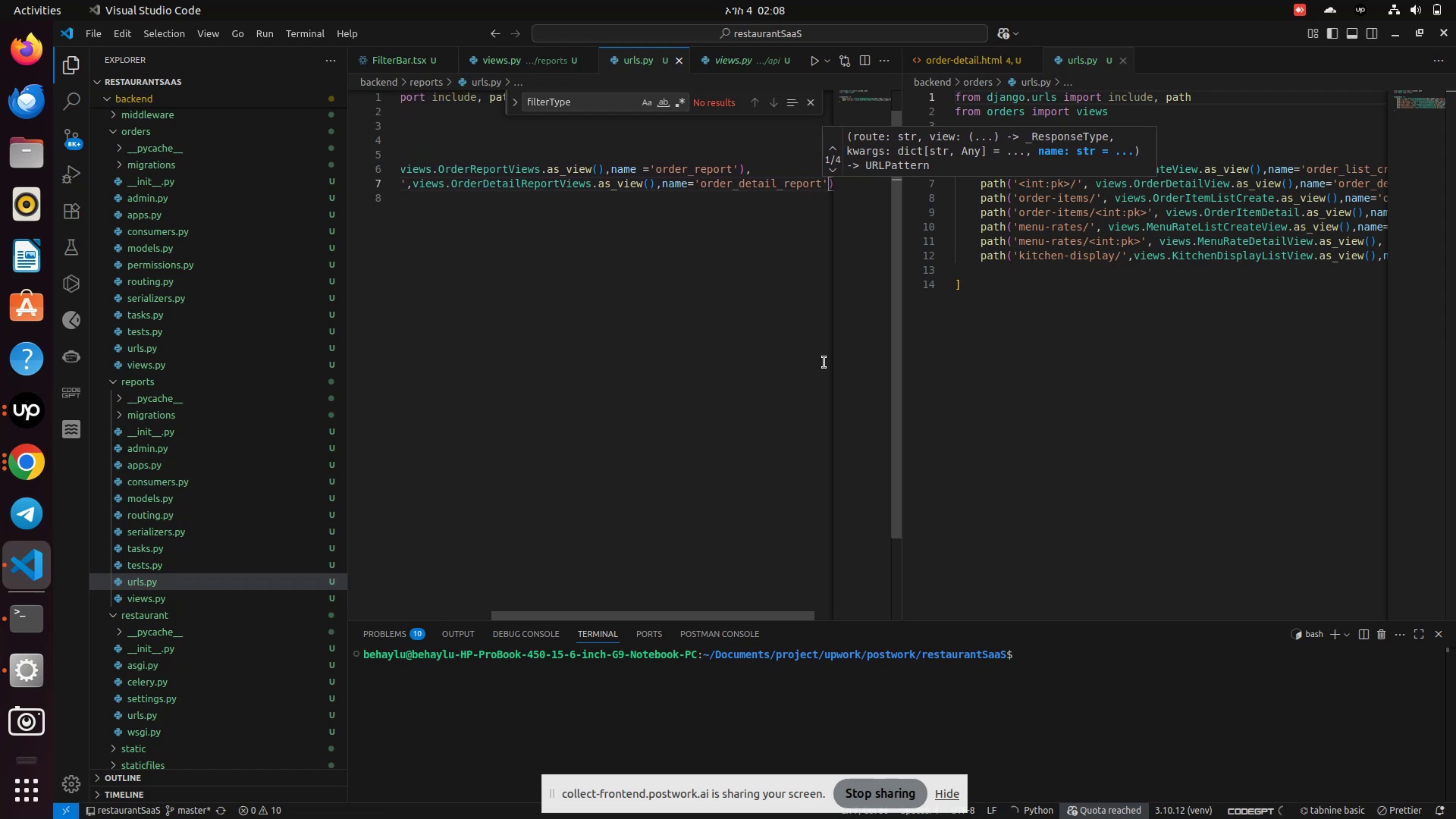 
key(ArrowRight)
 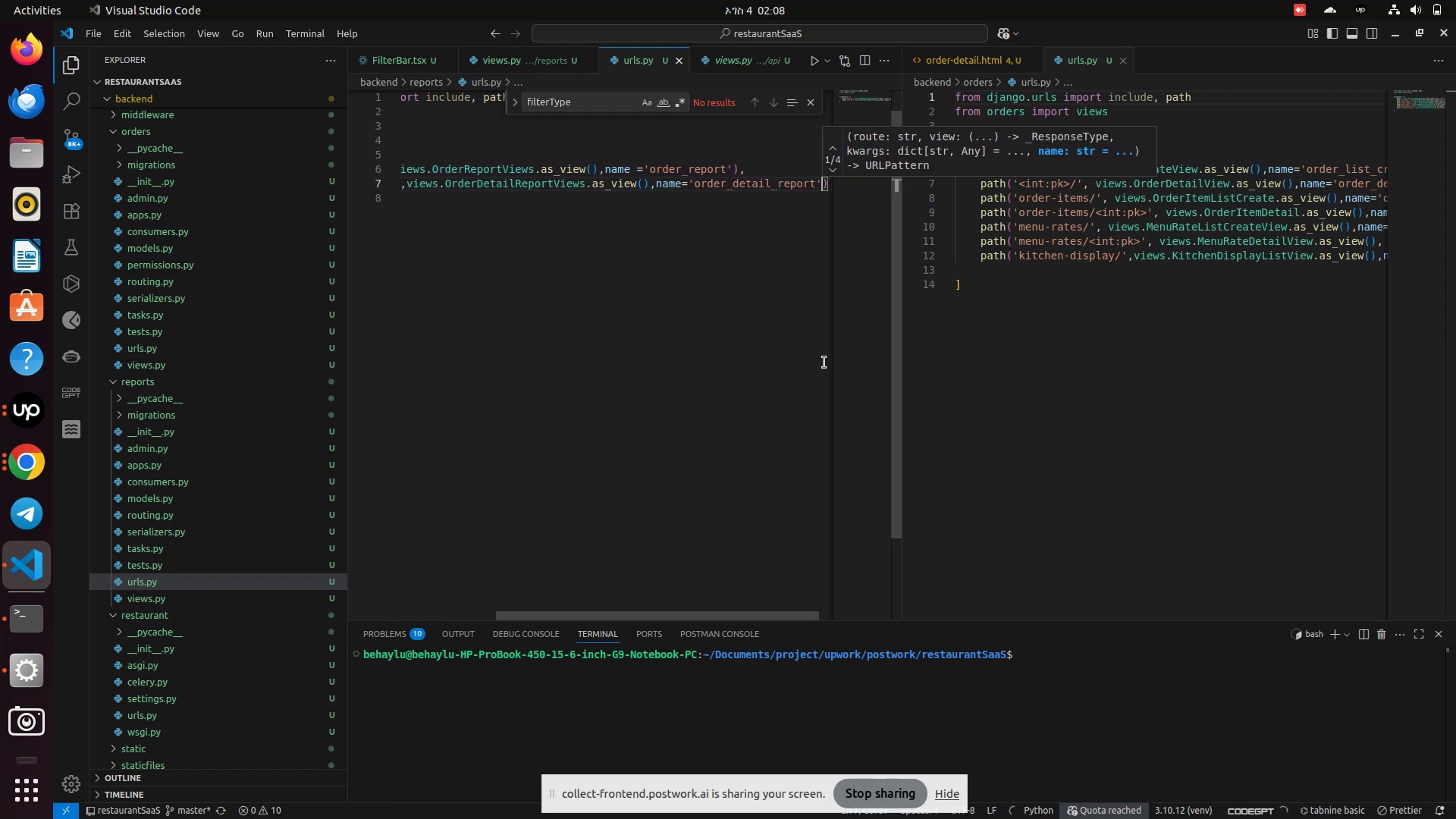 
key(ArrowRight)
 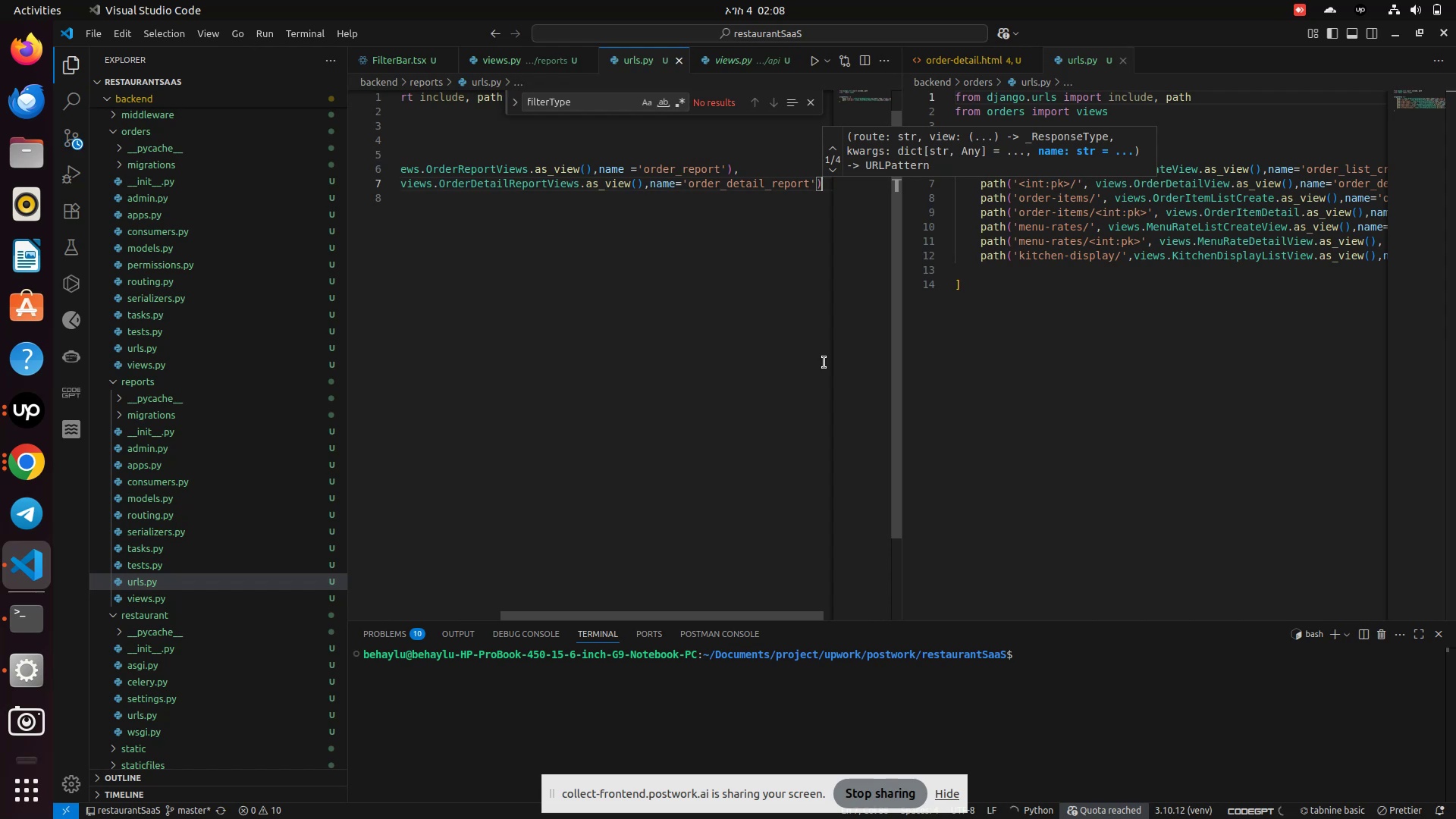 
key(ArrowRight)
 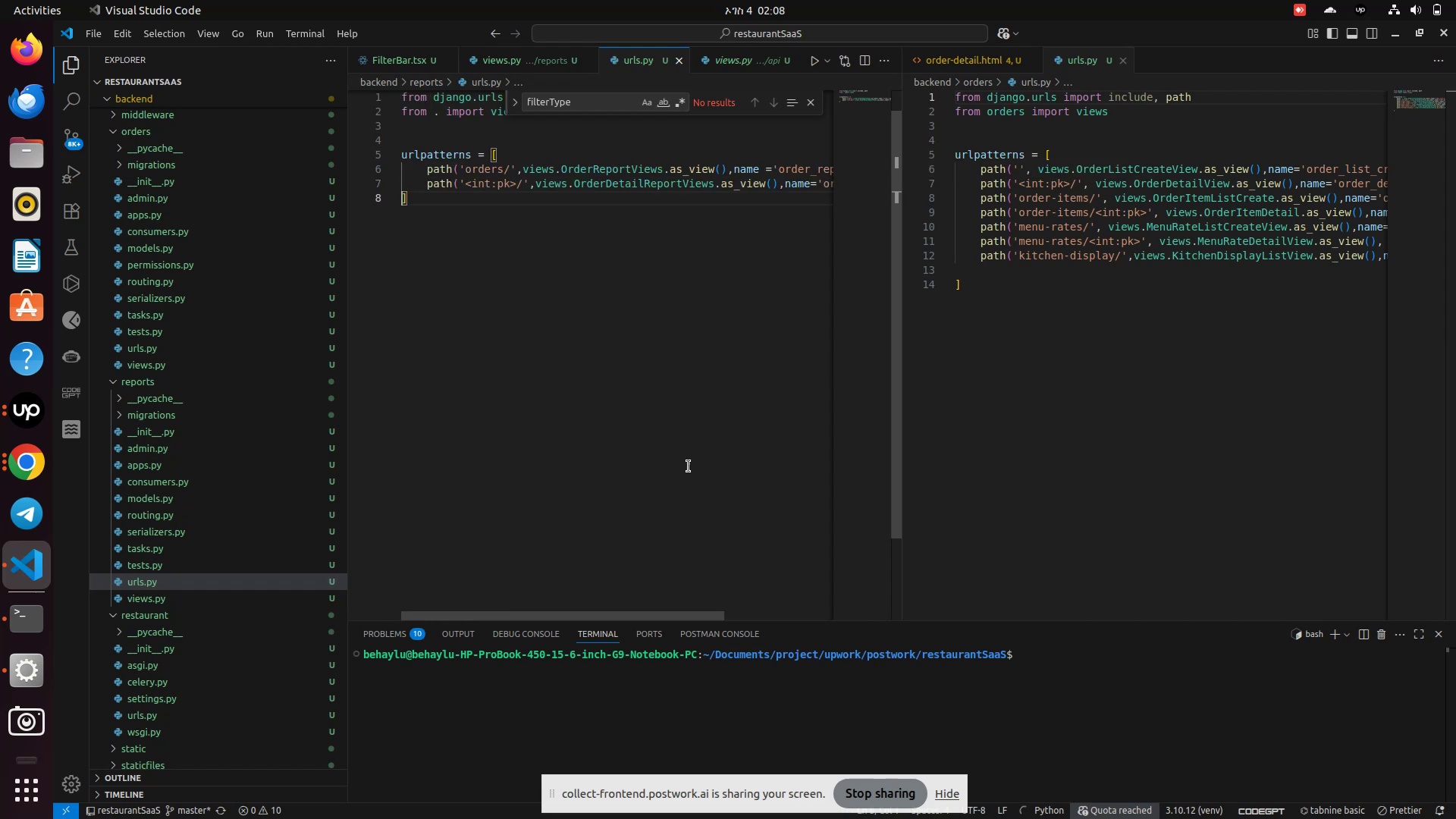 
scroll: coordinate [163, 505], scroll_direction: down, amount: 2.0
 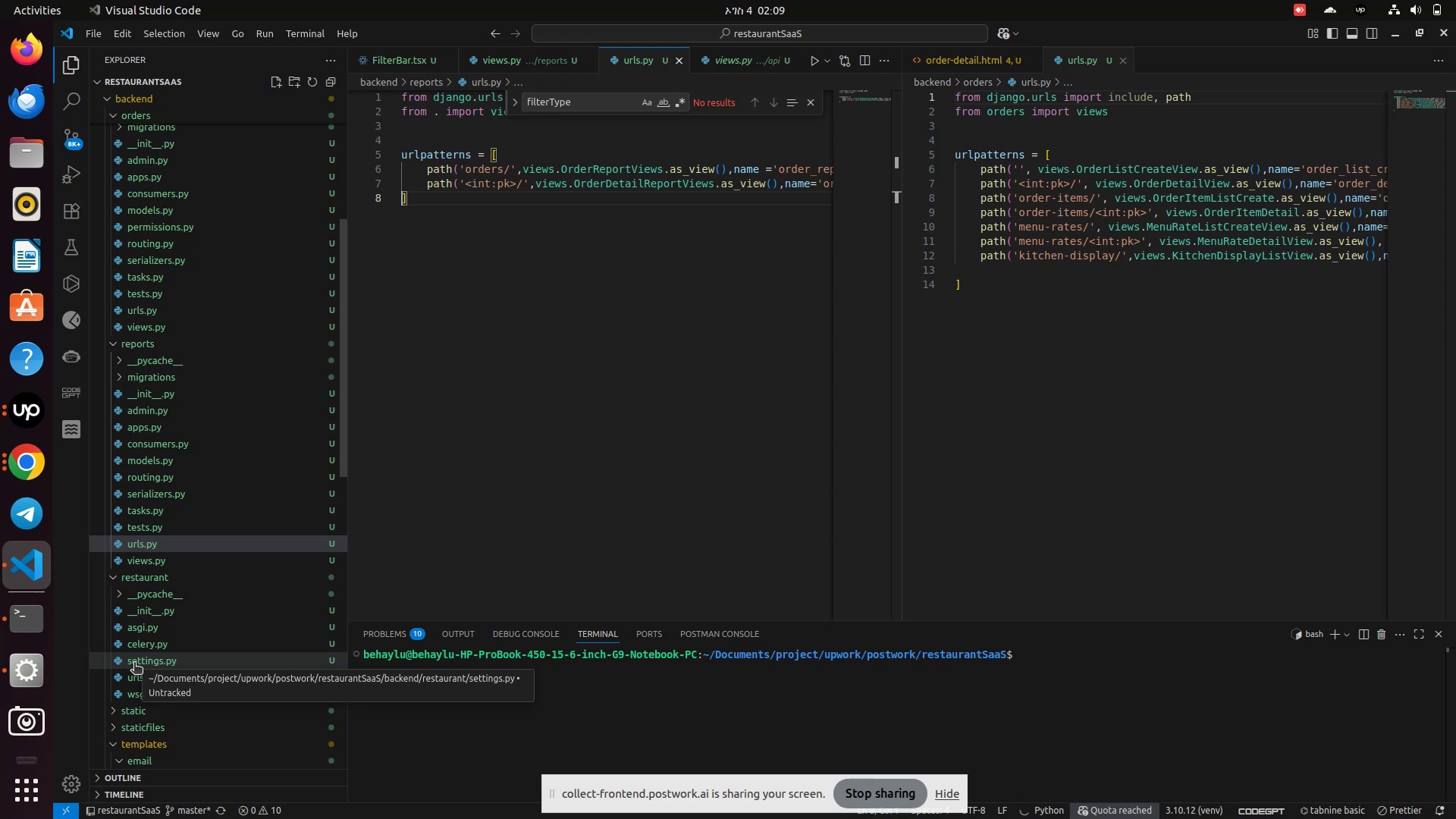 
wait(24.62)
 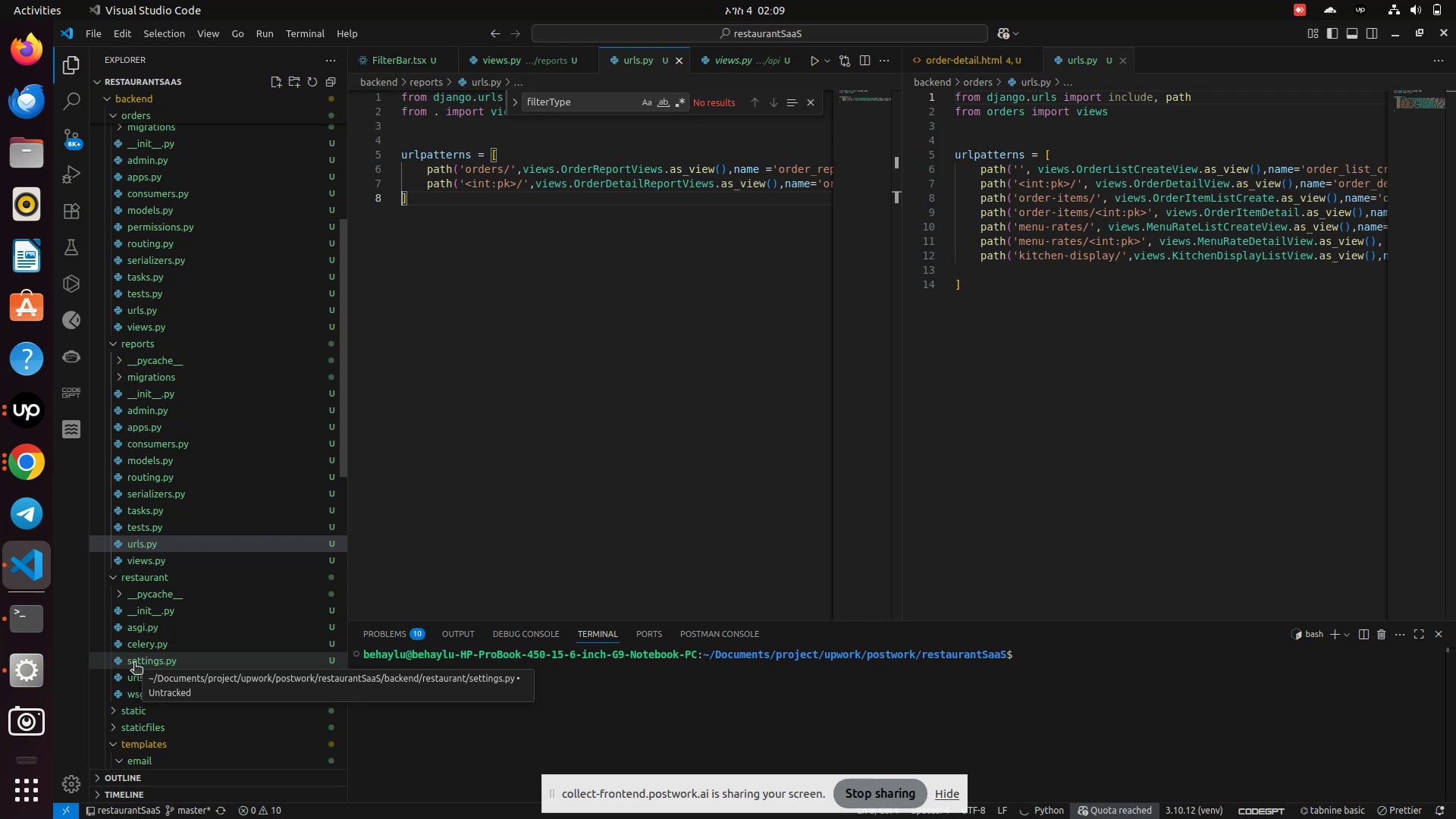 
left_click([30, 410])
 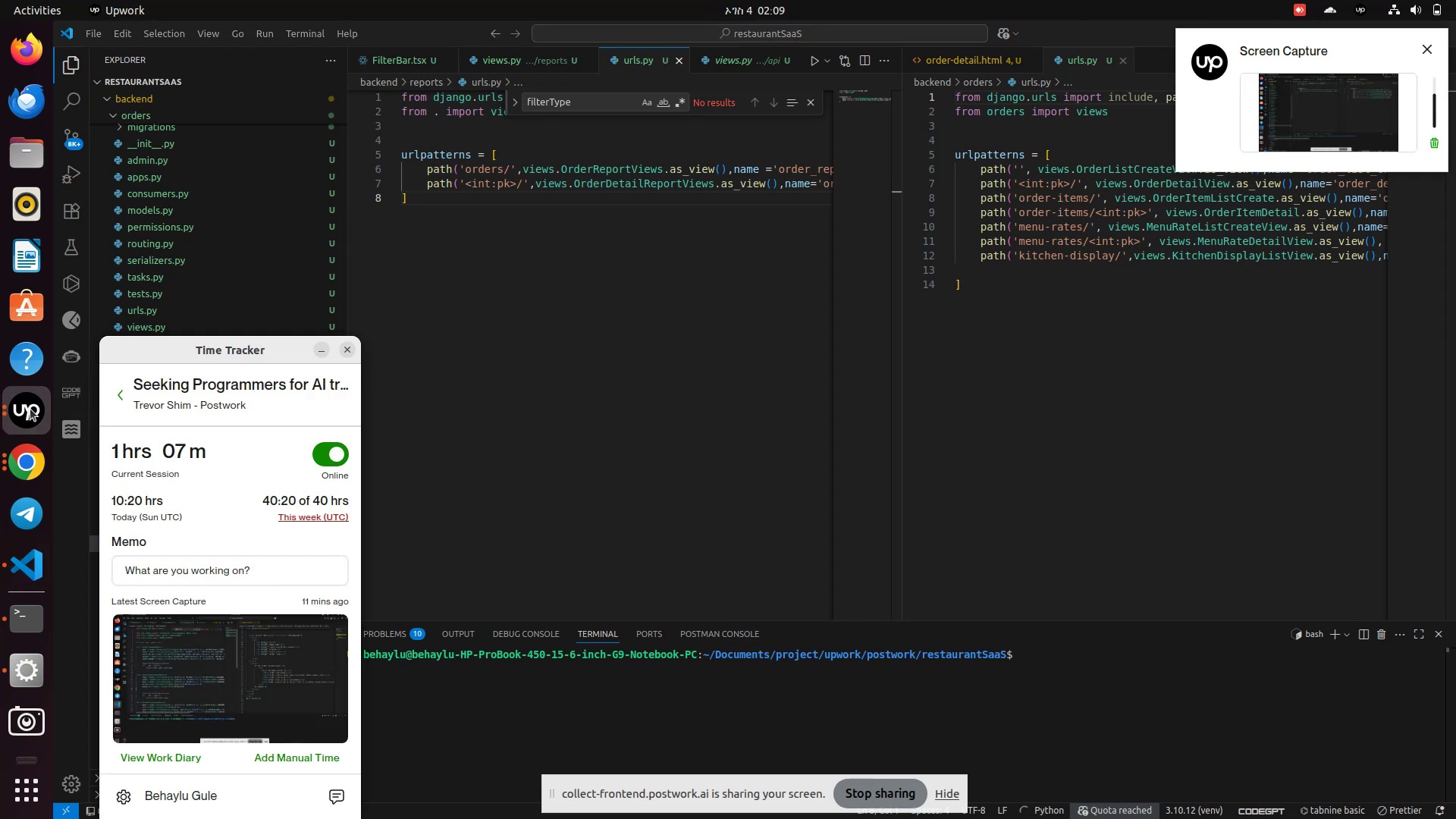 
wait(10.33)
 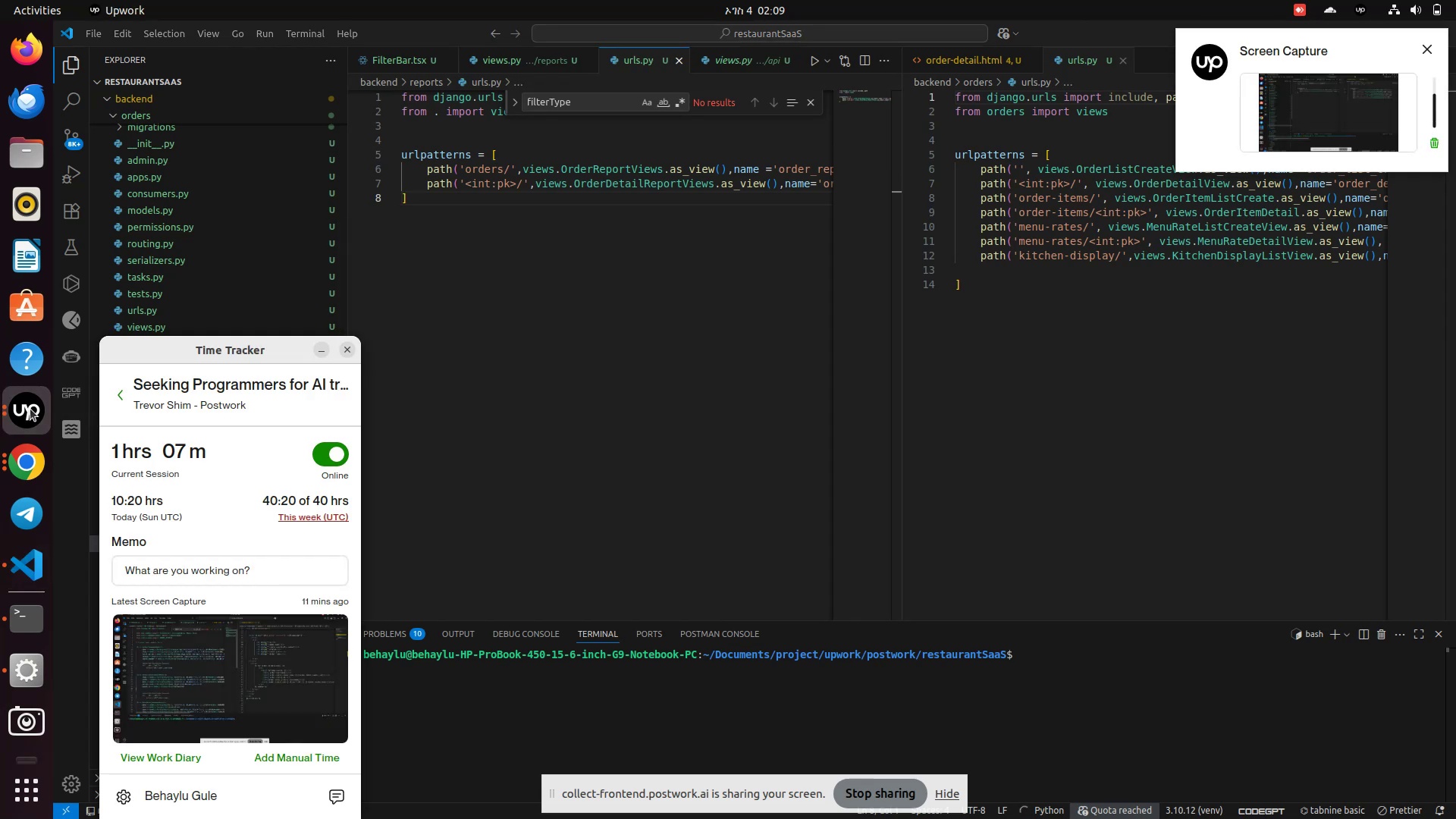 
left_click([551, 528])
 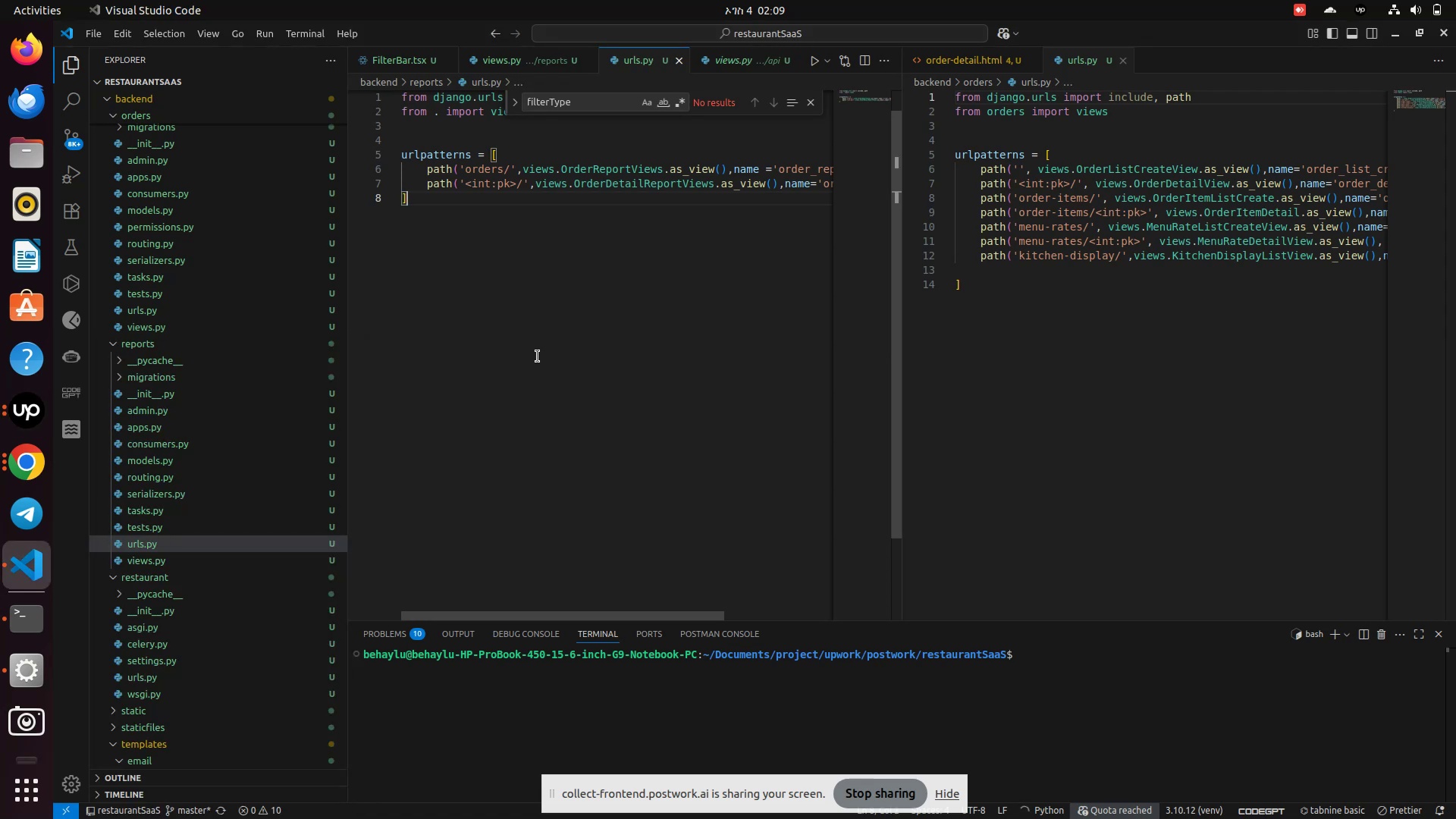 
key(ArrowUp)
 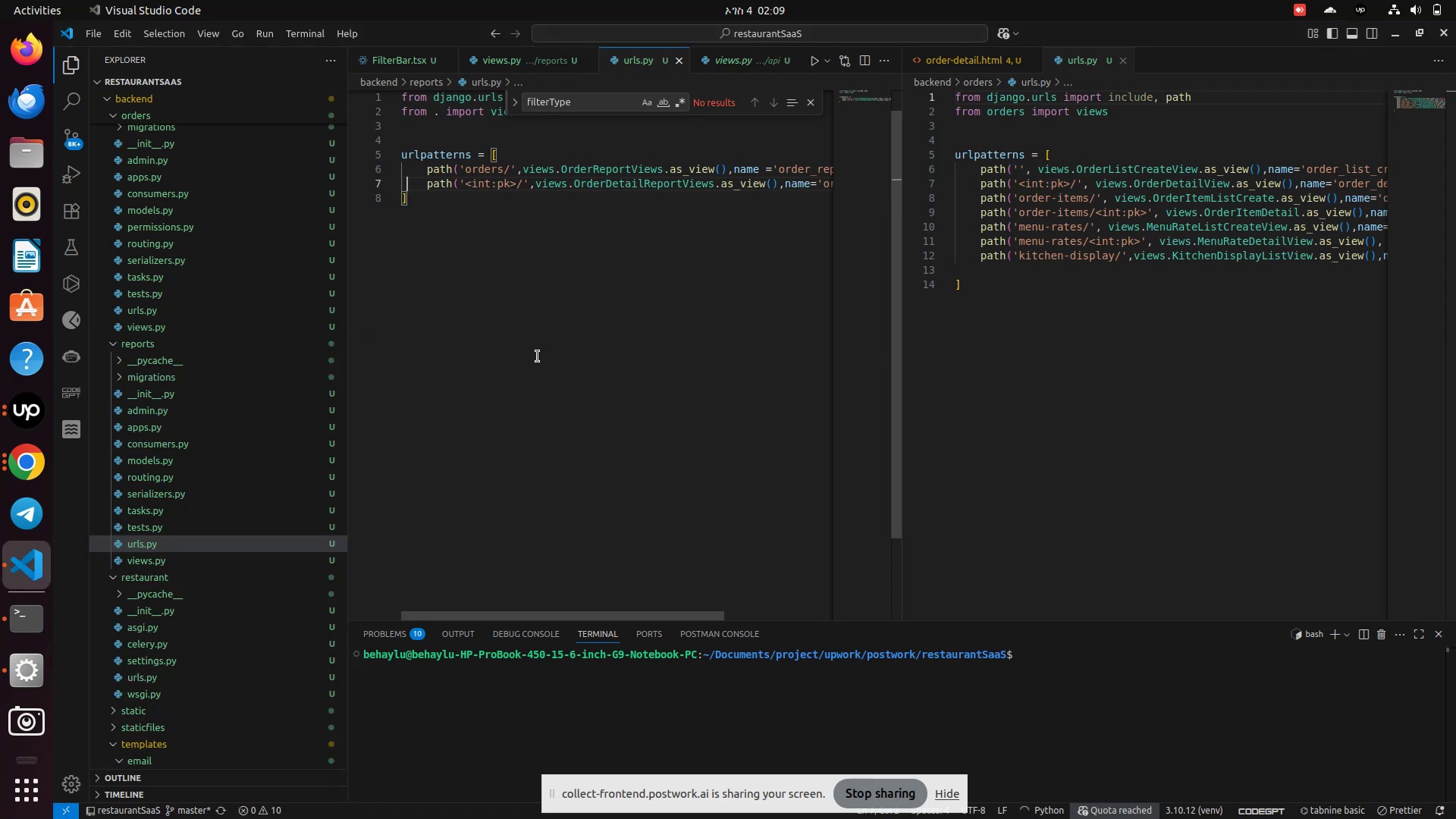 
key(ArrowDown)
 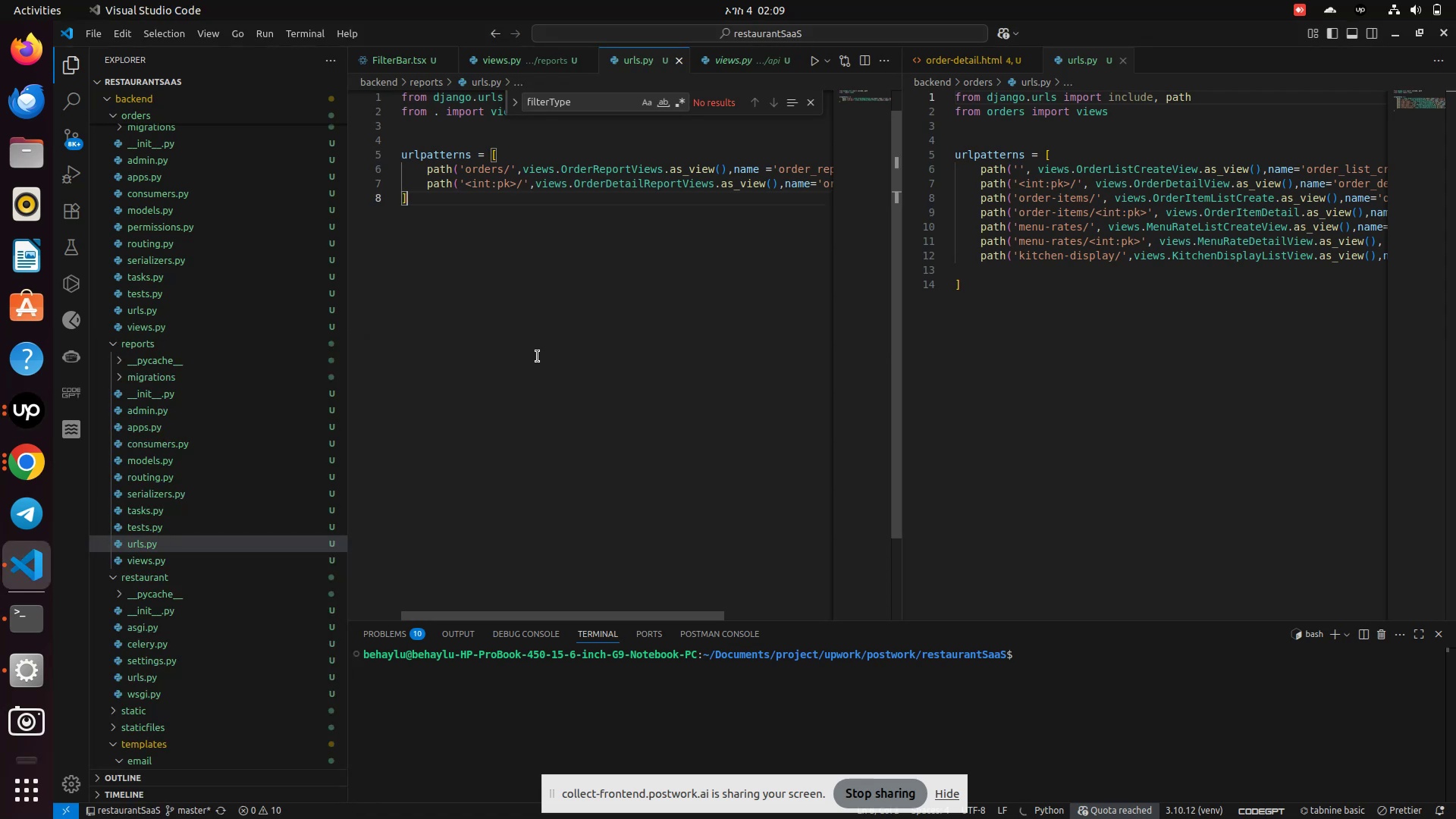 
key(ArrowLeft)
 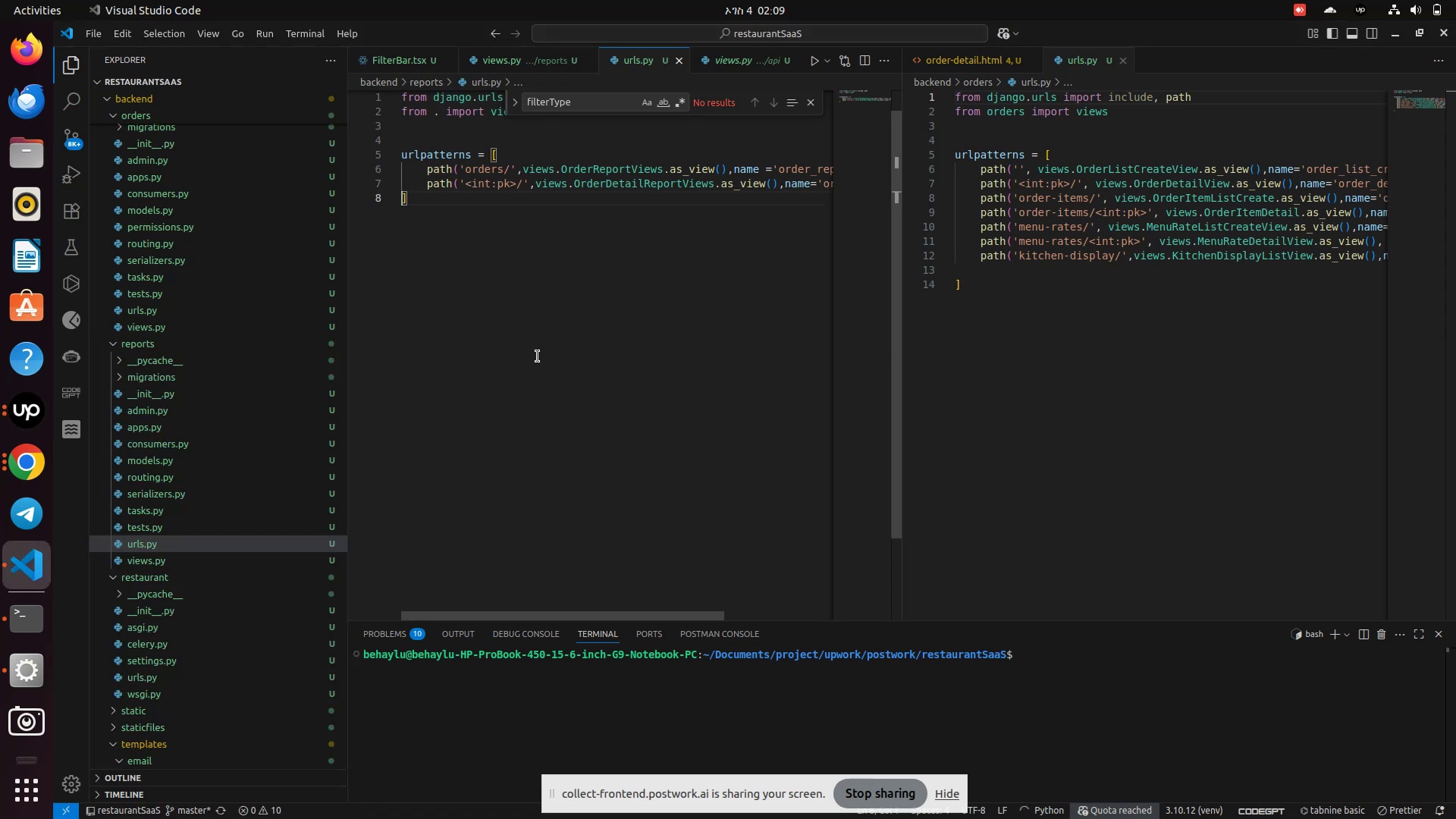 
key(ArrowLeft)
 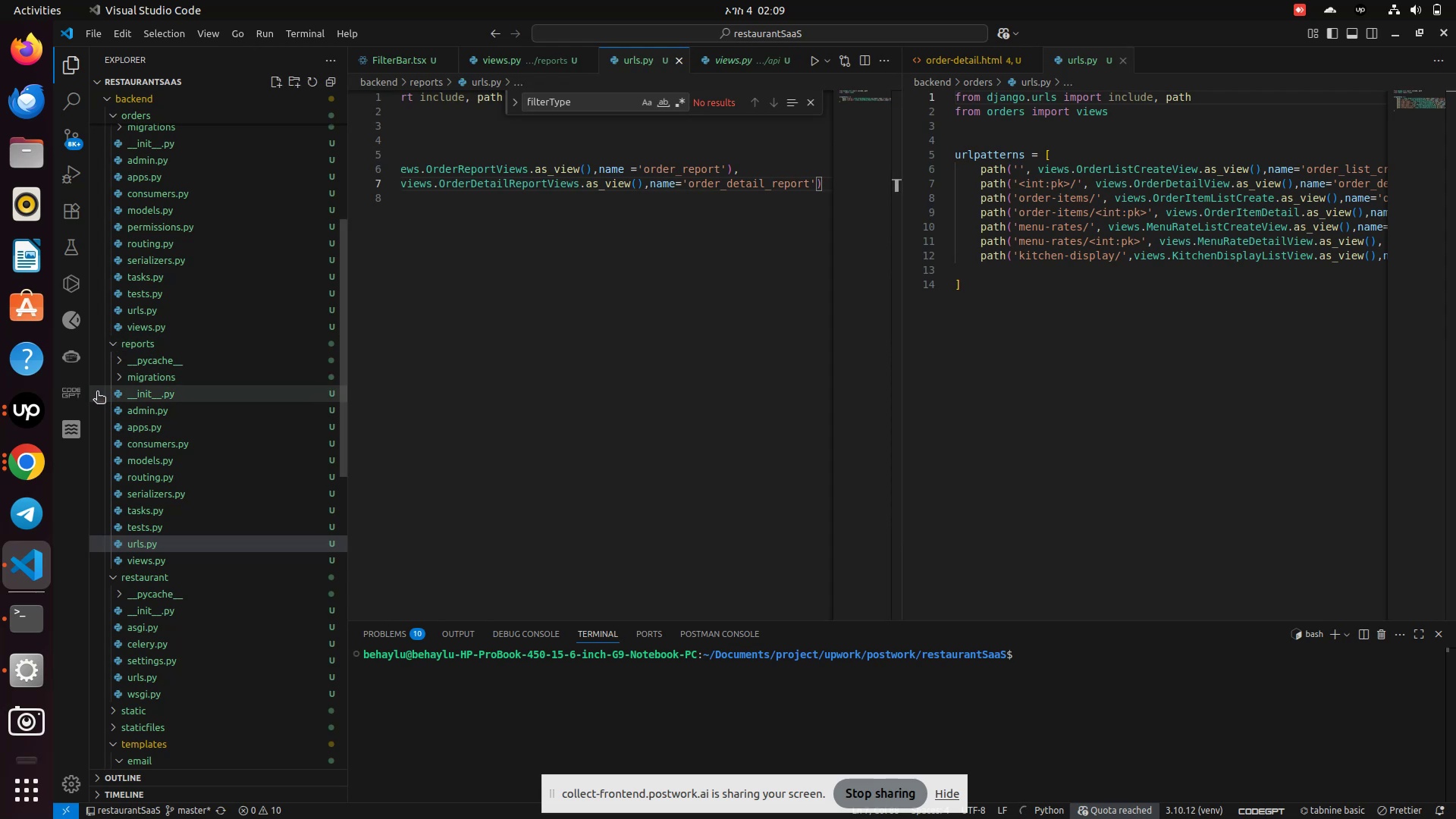 
wait(16.74)
 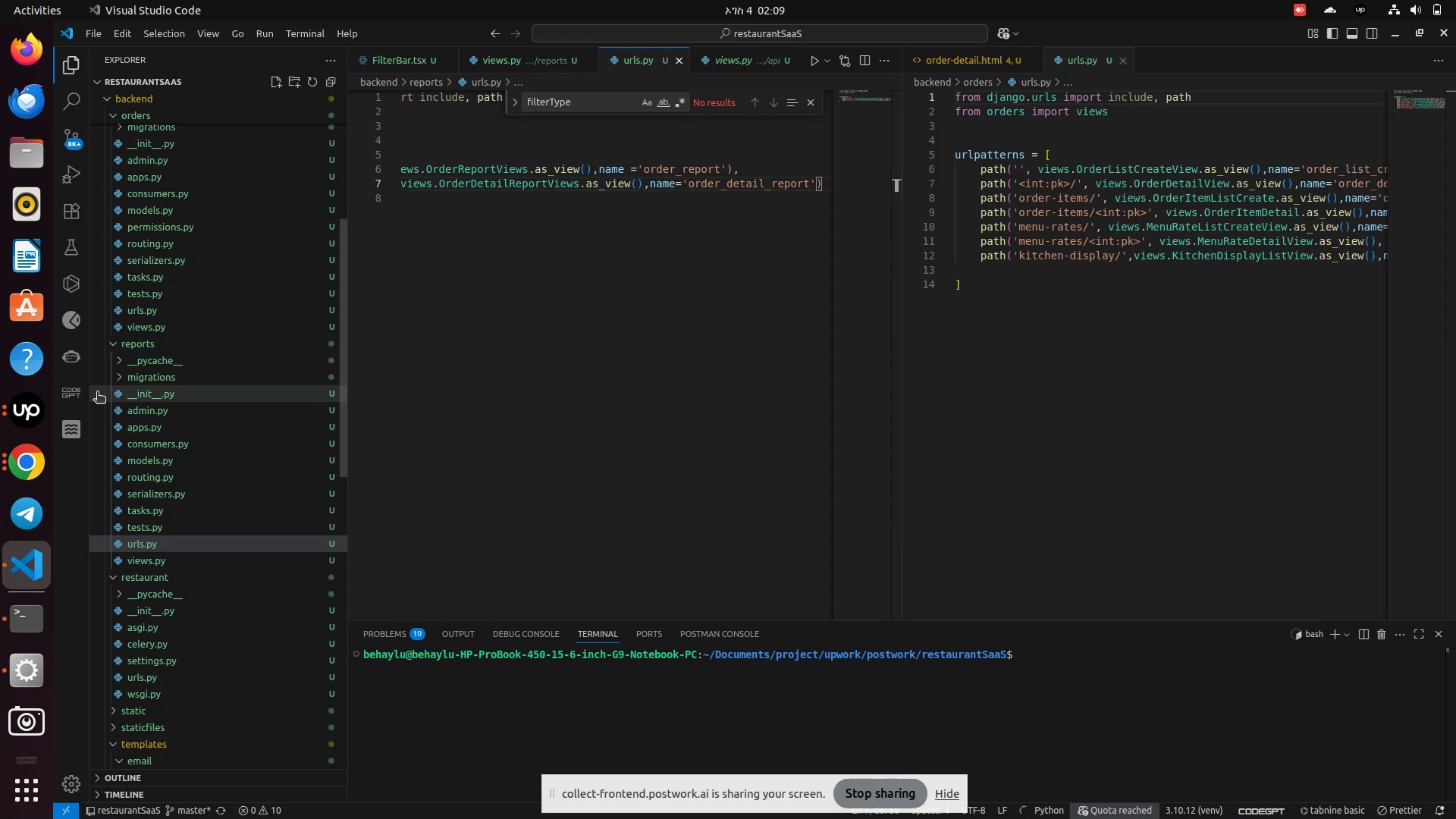 
left_click([20, 480])
 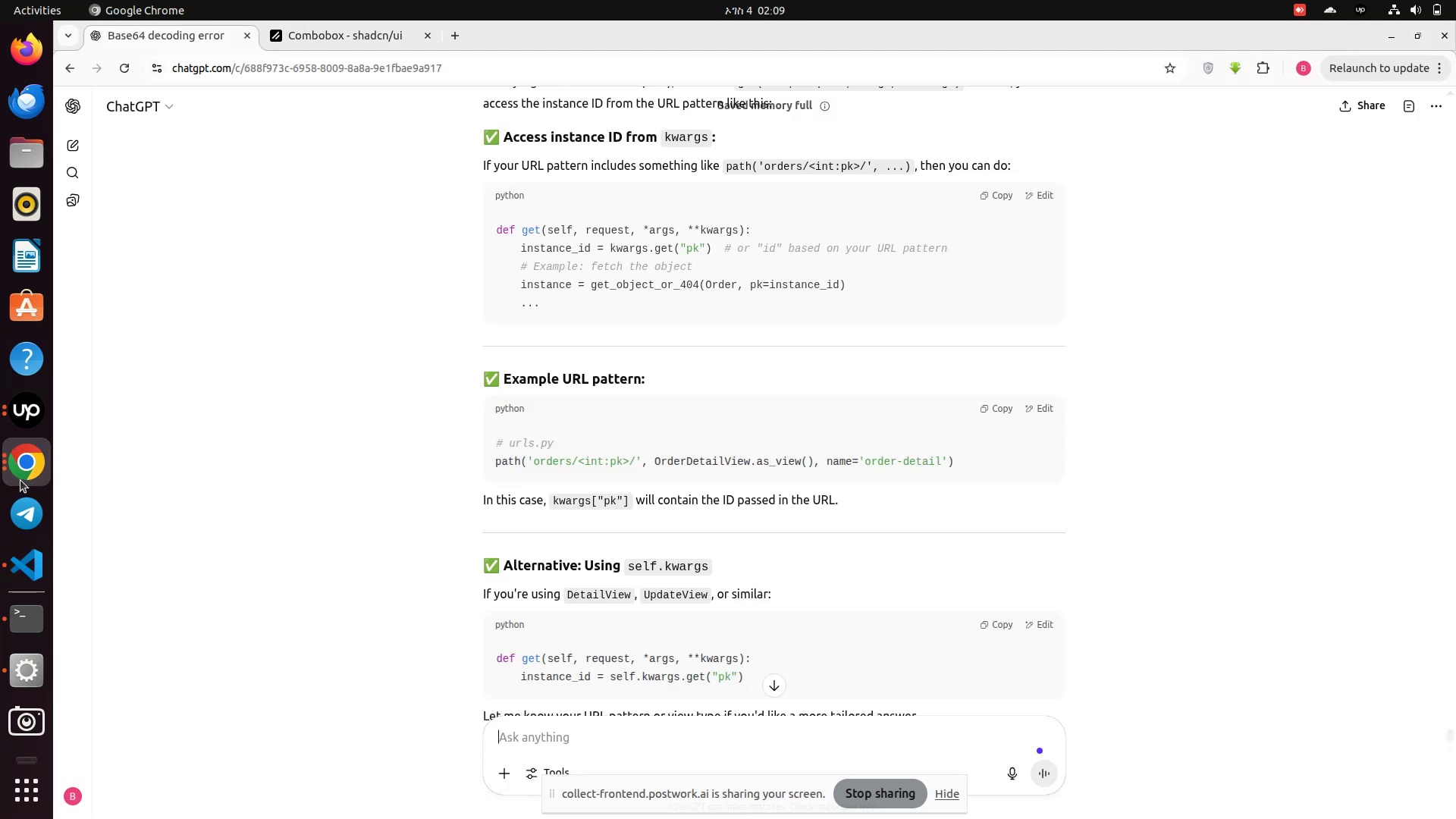 
left_click([20, 480])
 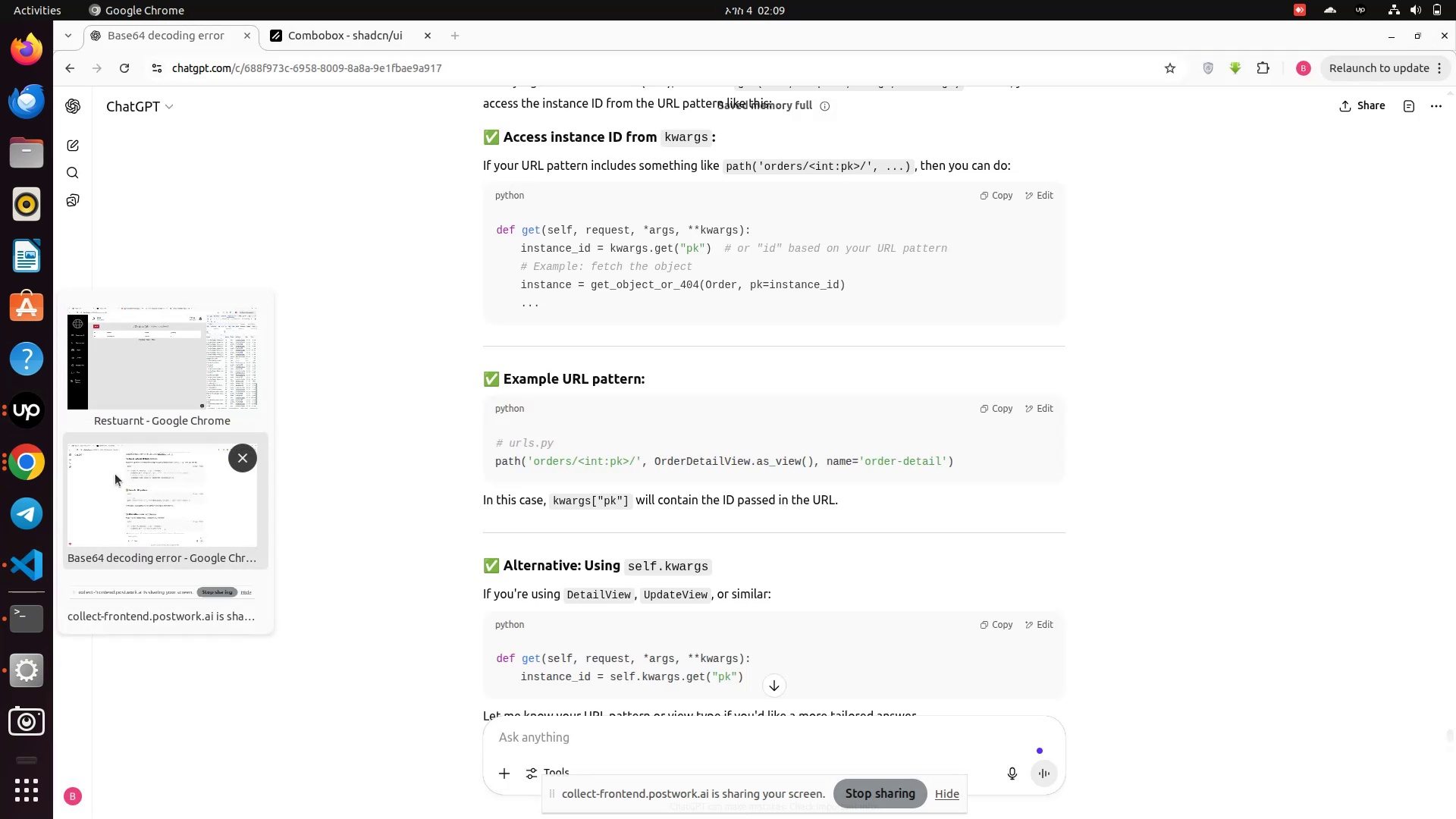 
left_click([136, 391])
 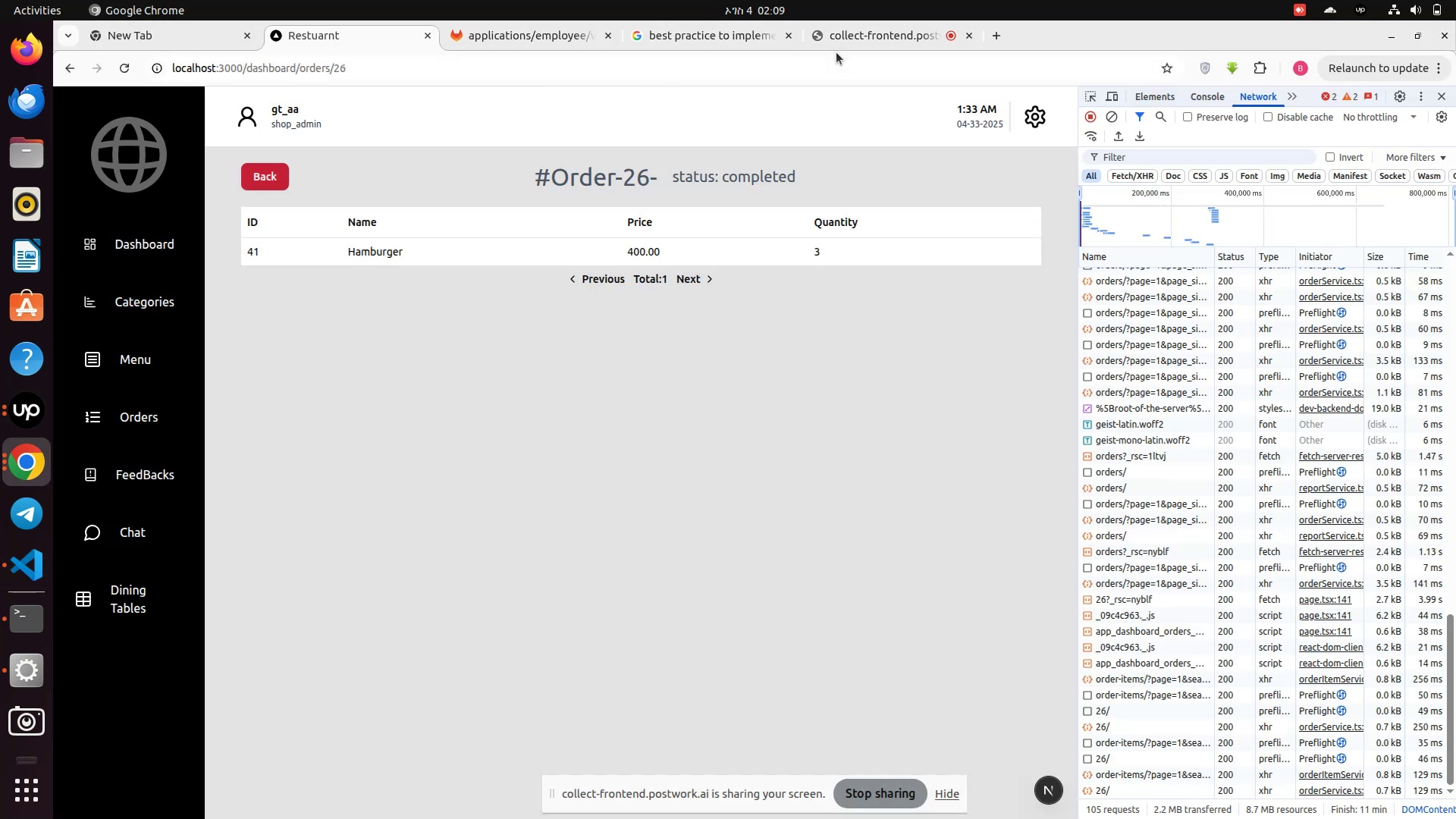 
left_click([869, 35])
 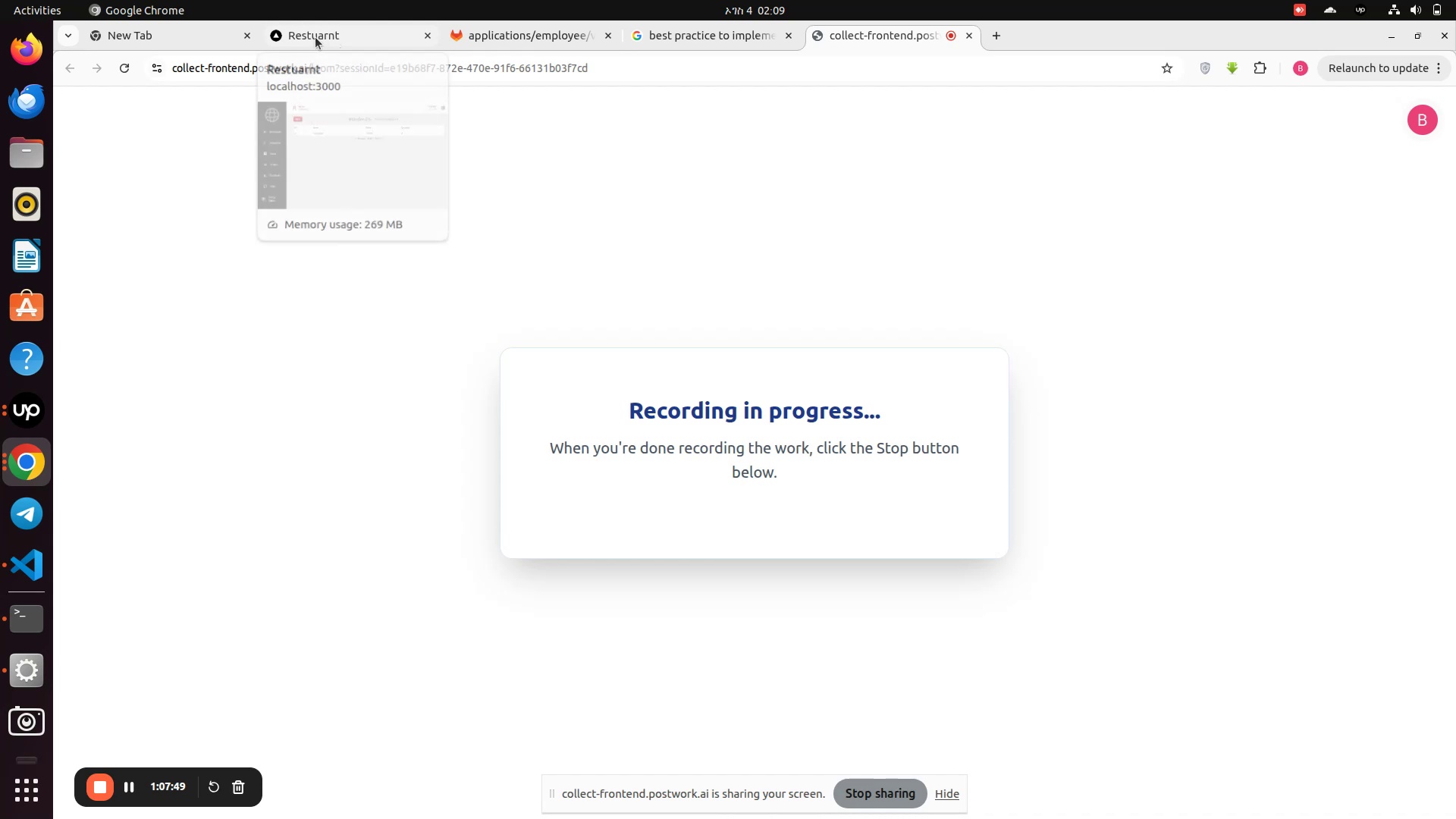 
left_click([315, 37])
 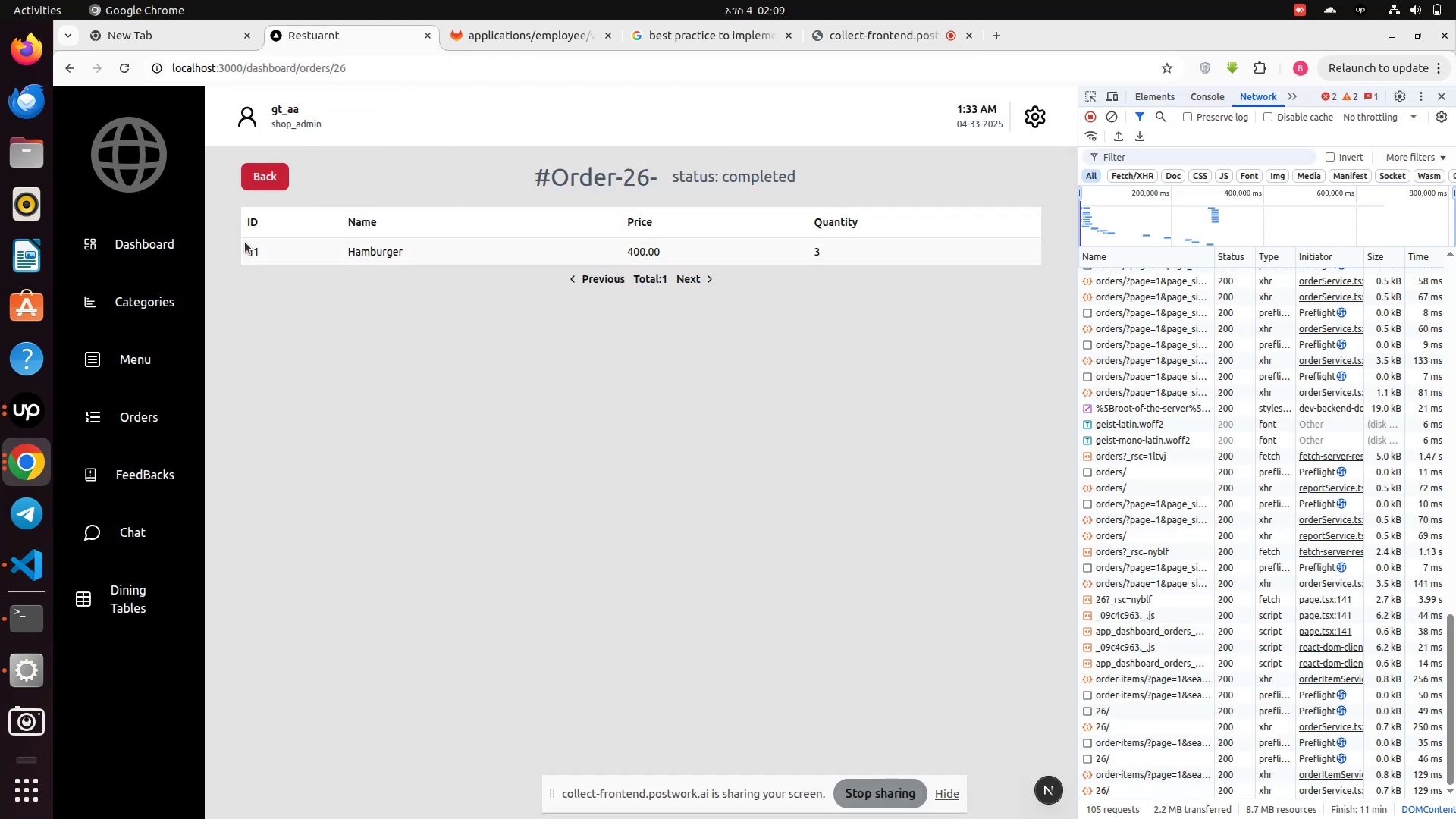 
wait(12.85)
 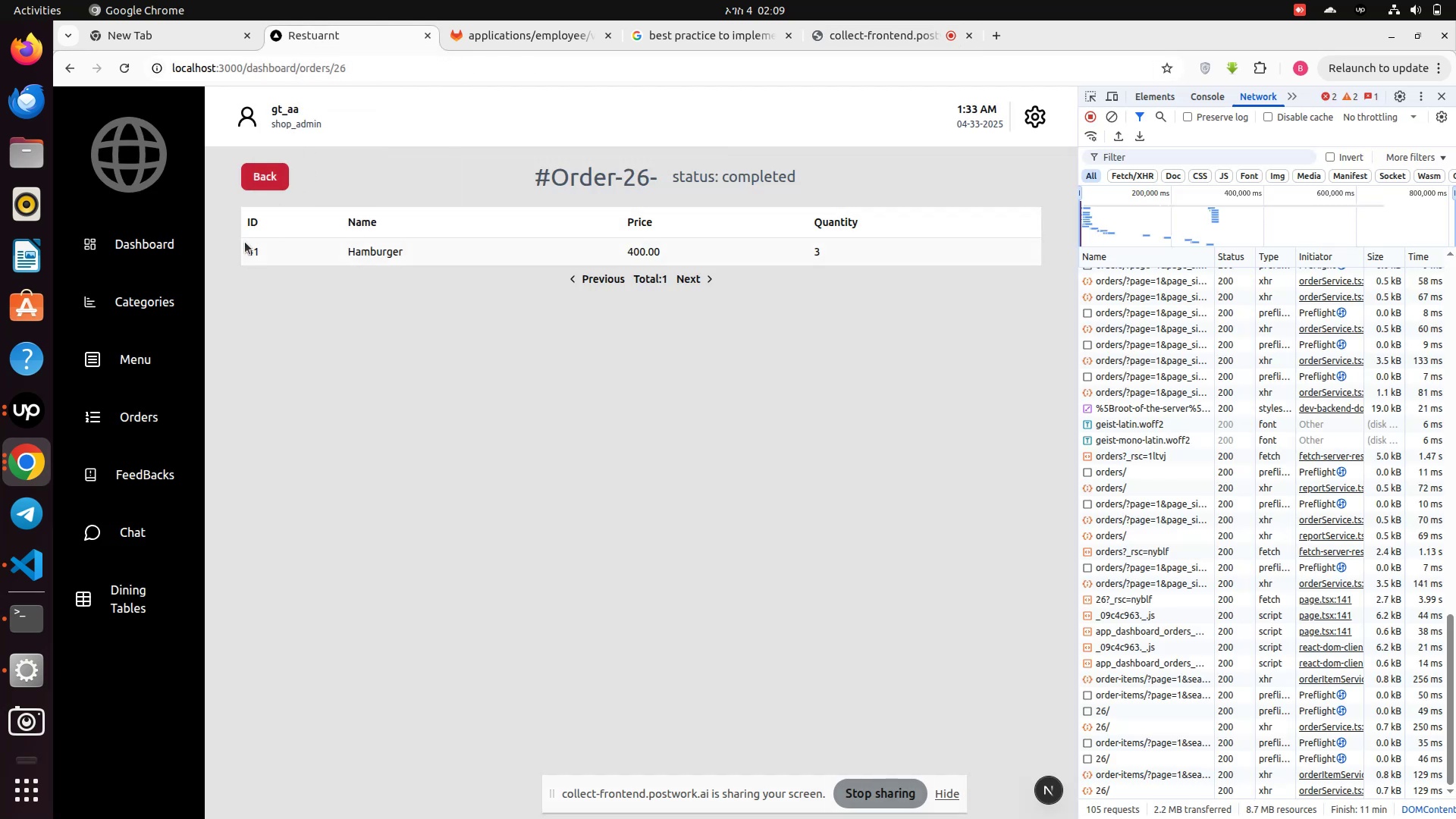 
left_click([861, 33])
 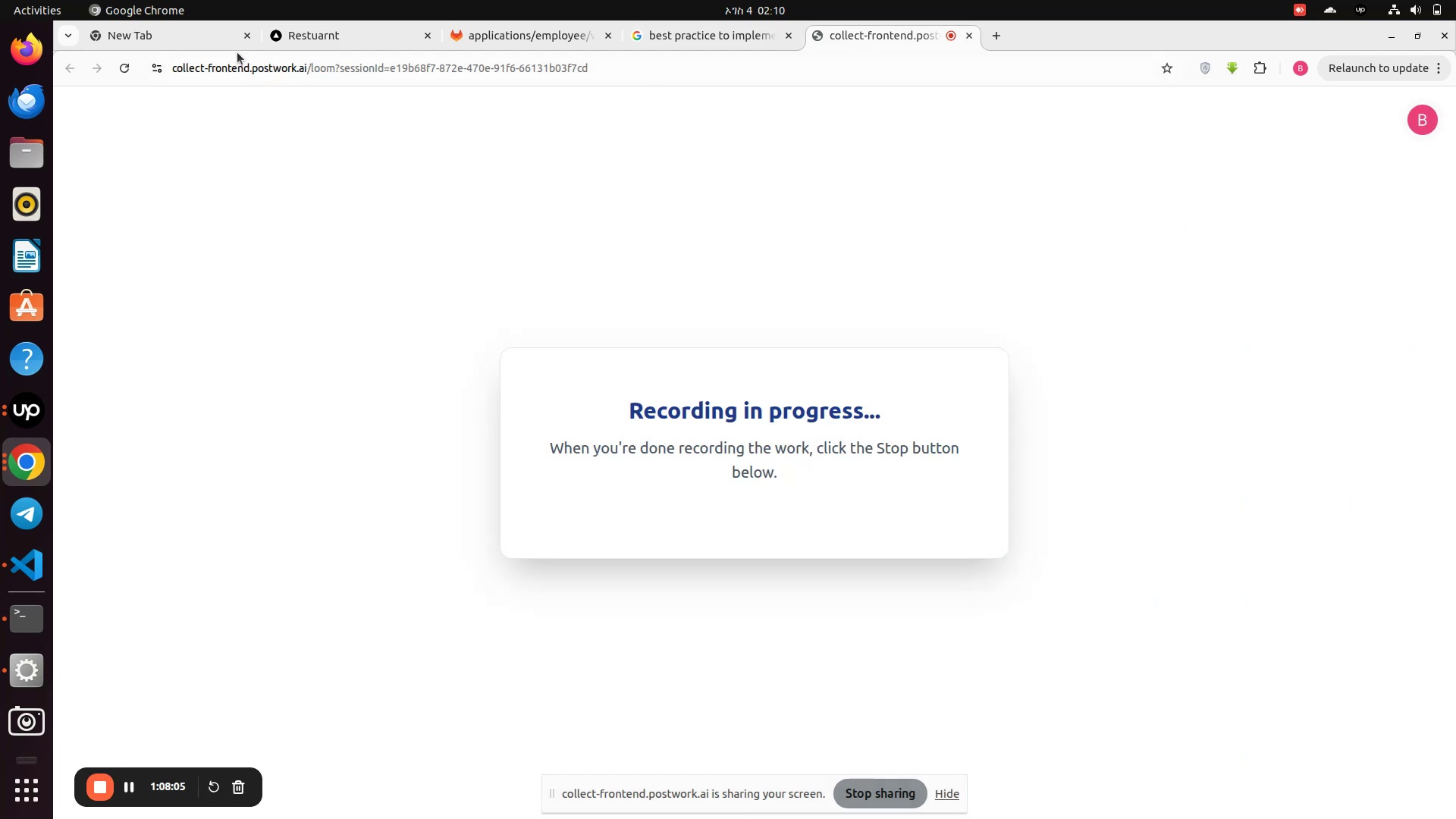 
left_click([314, 33])
 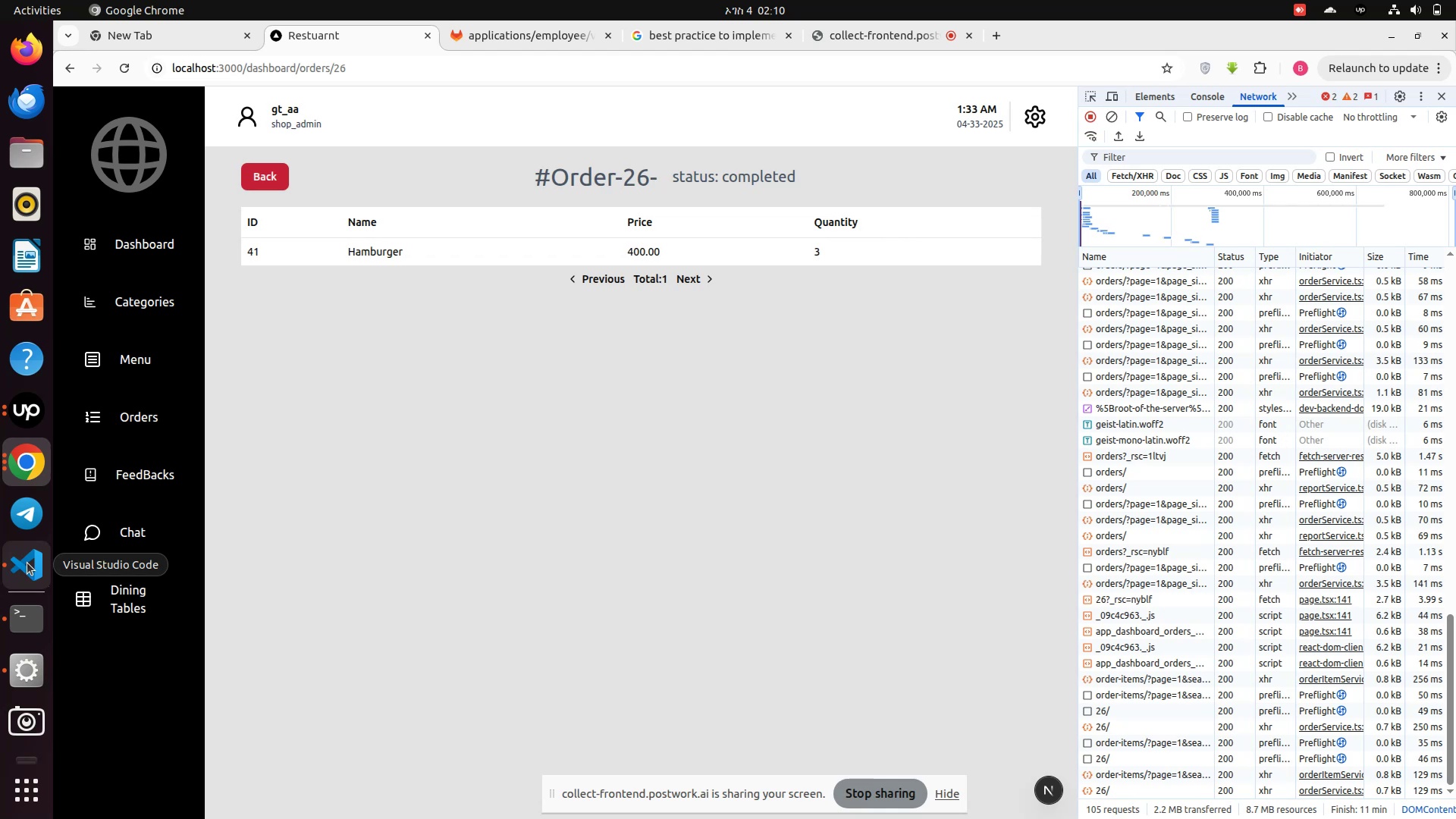 
wait(6.62)
 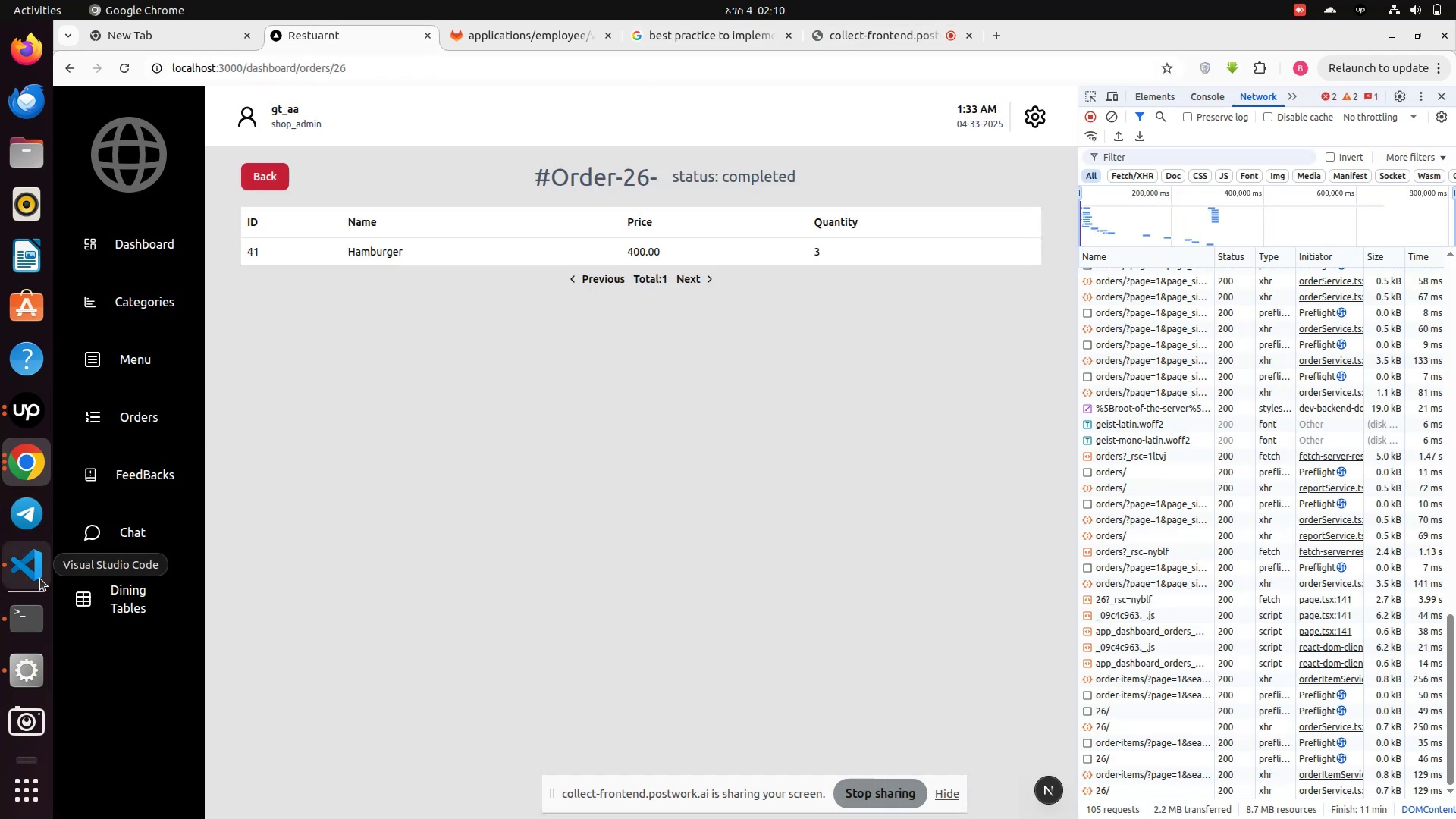 
left_click([27, 560])
 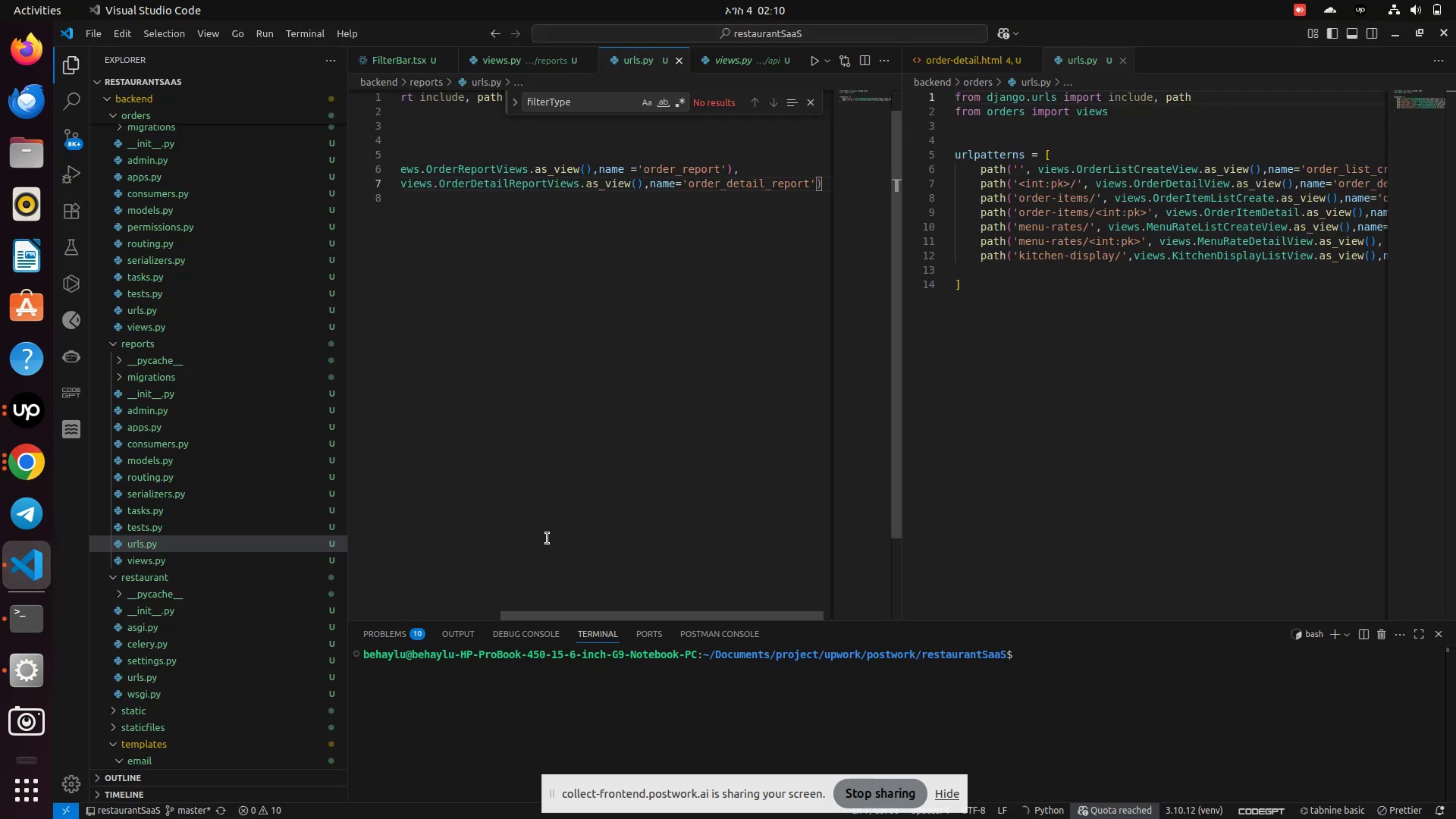 
left_click_drag(start_coordinate=[582, 613], to_coordinate=[363, 578])
 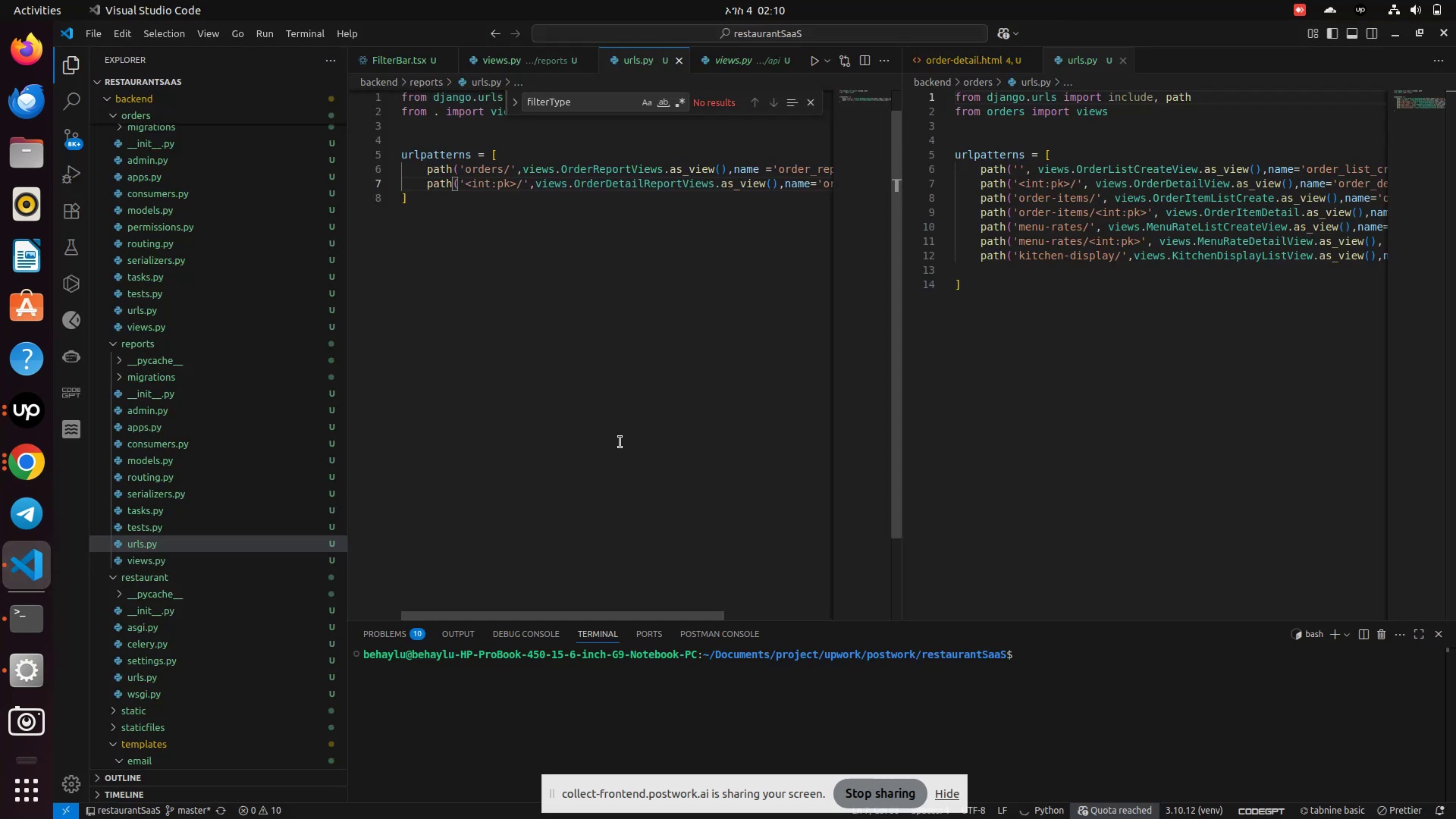 
left_click([620, 442])
 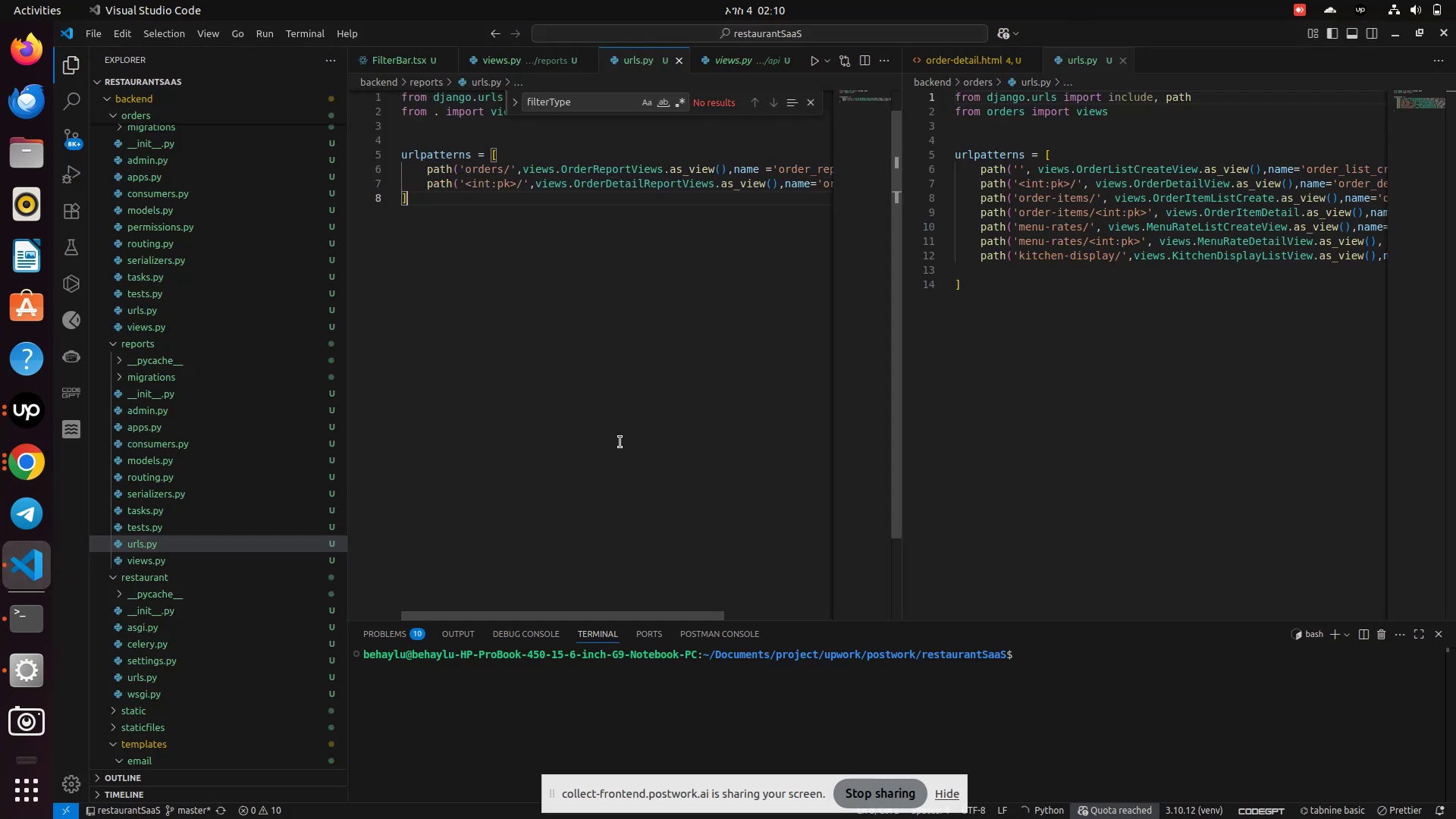 
key(Control+S)
 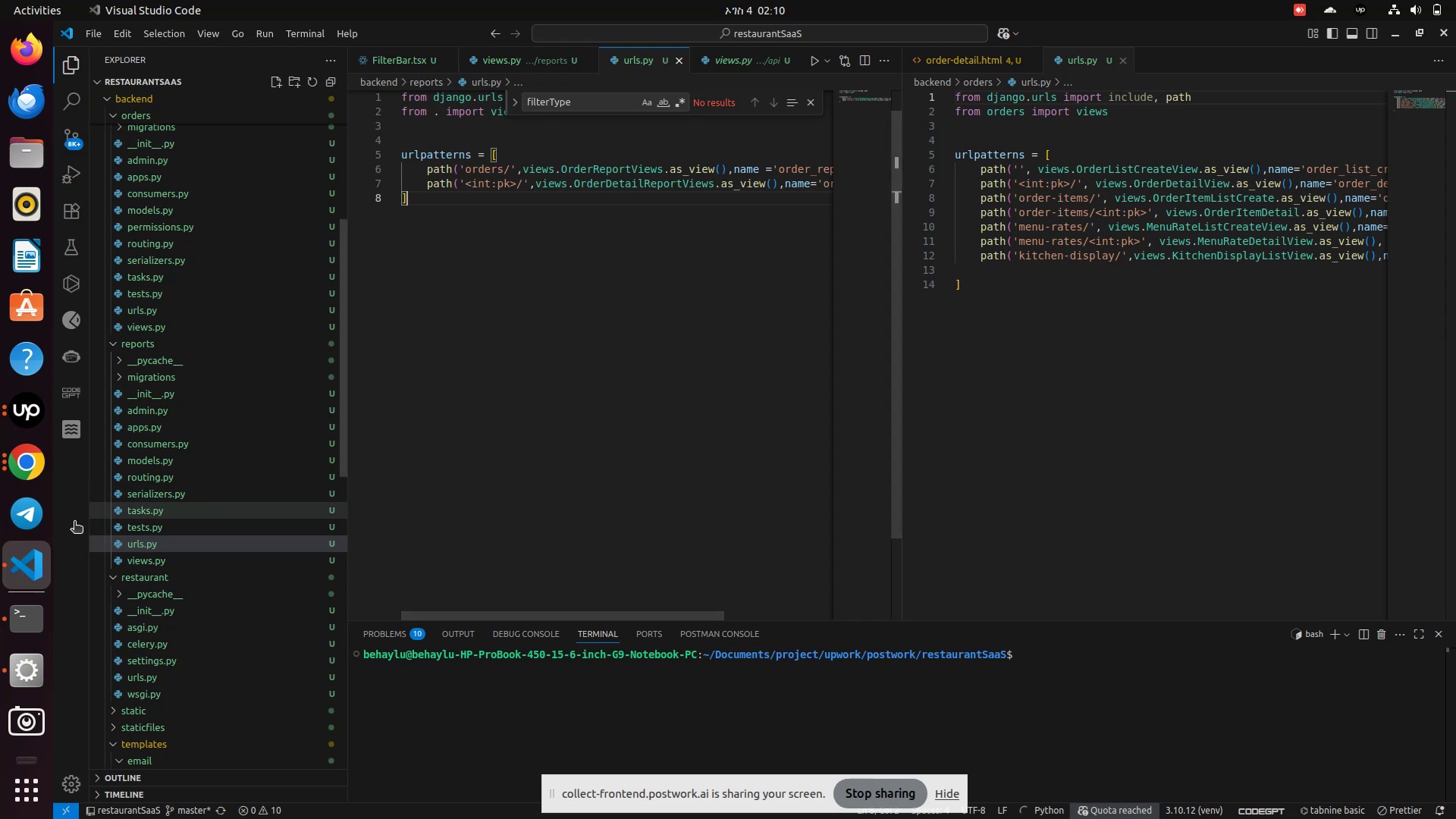 
wait(10.08)
 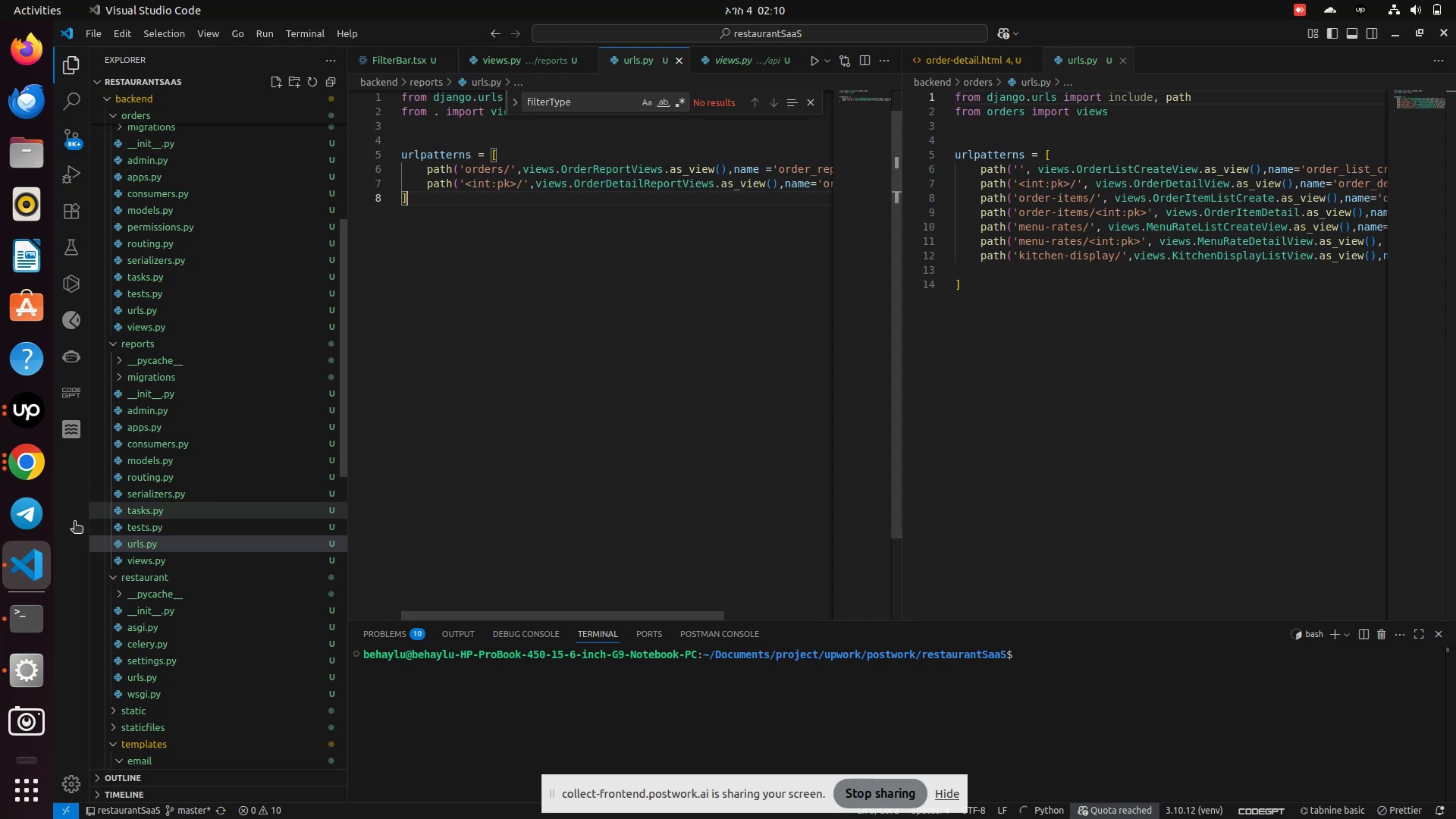 
scroll: coordinate [192, 573], scroll_direction: down, amount: 3.0
 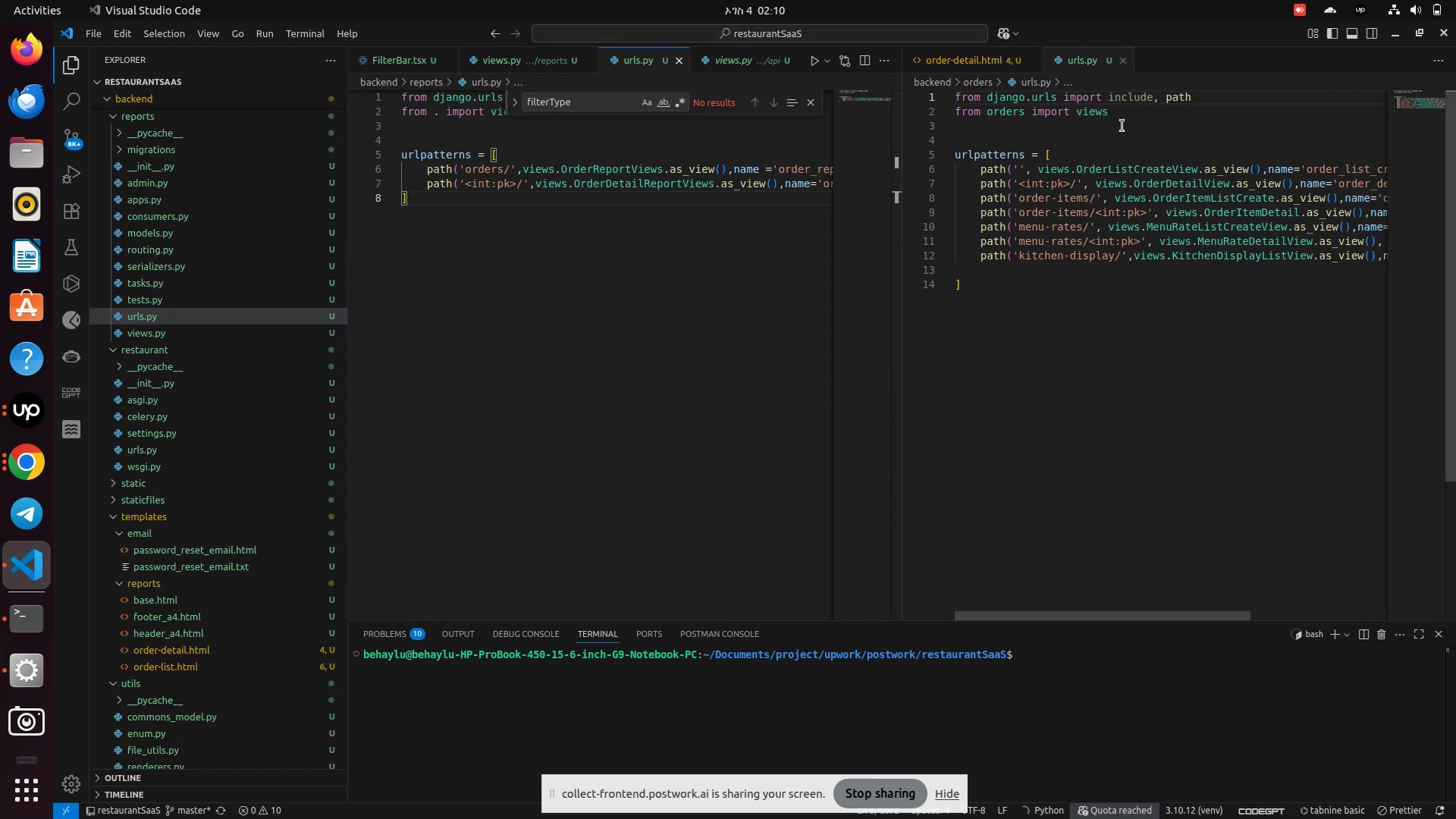 
left_click([1125, 54])
 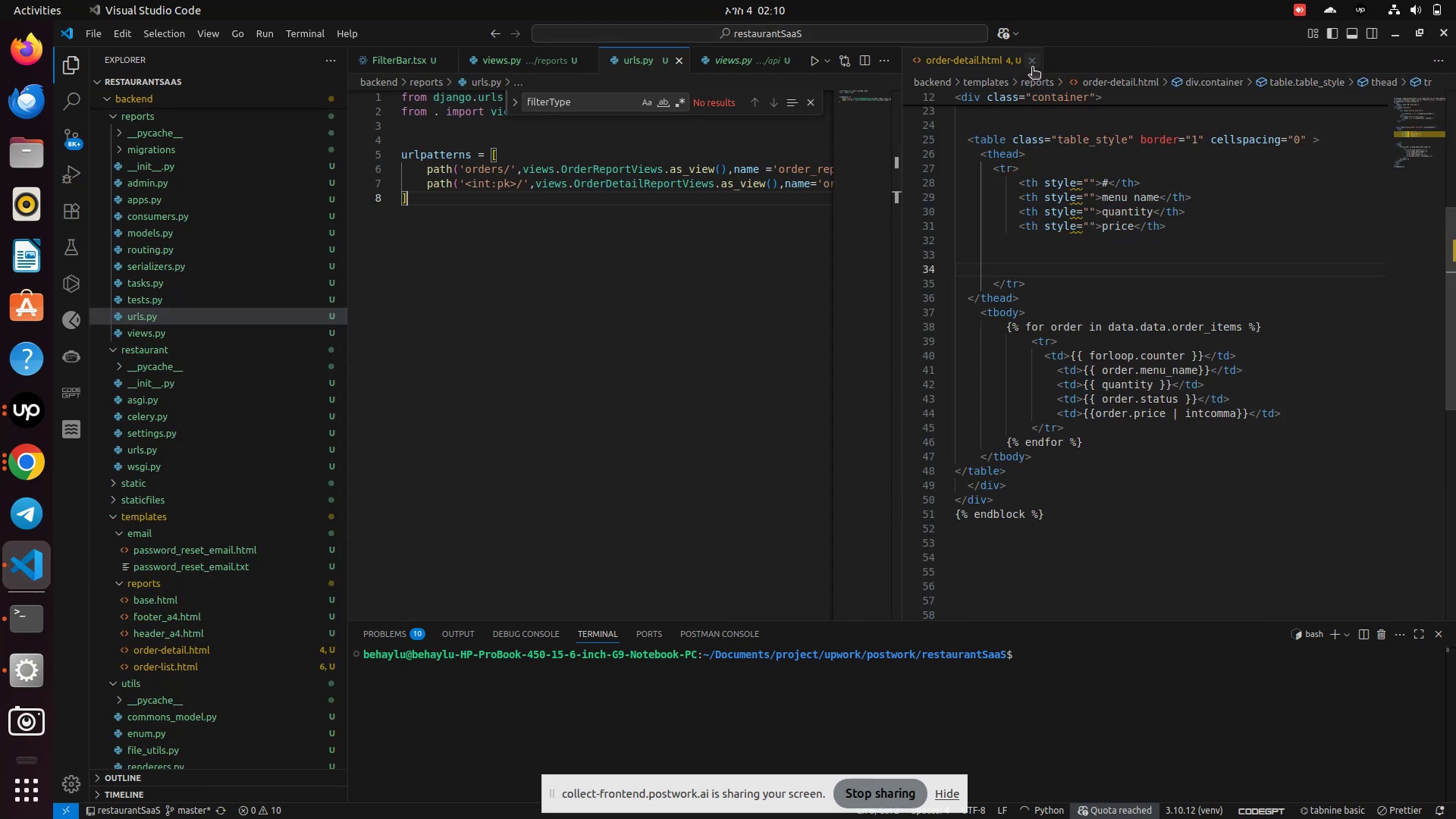 
left_click([1032, 68])
 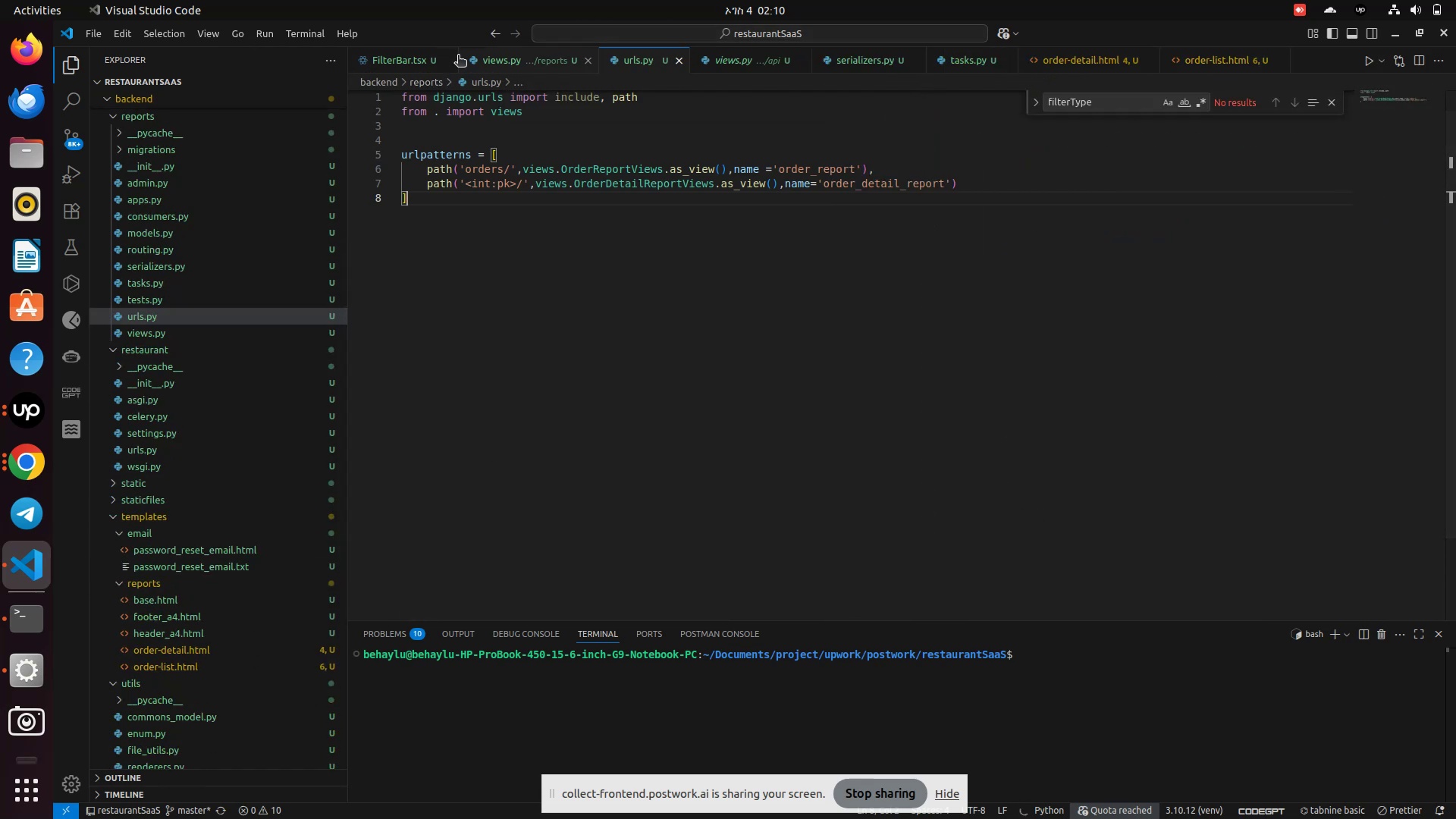 
left_click([450, 61])
 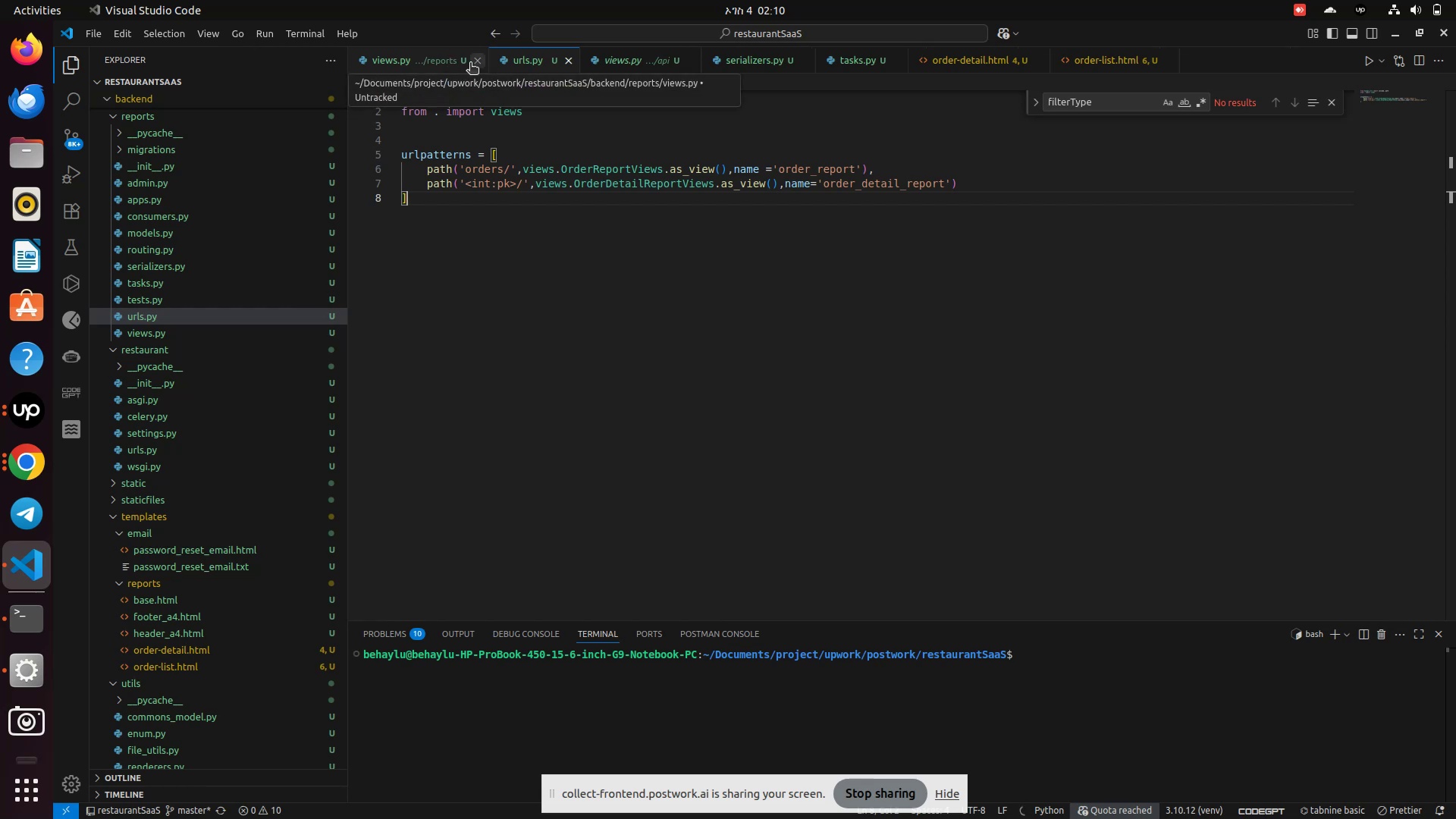 
left_click([471, 64])
 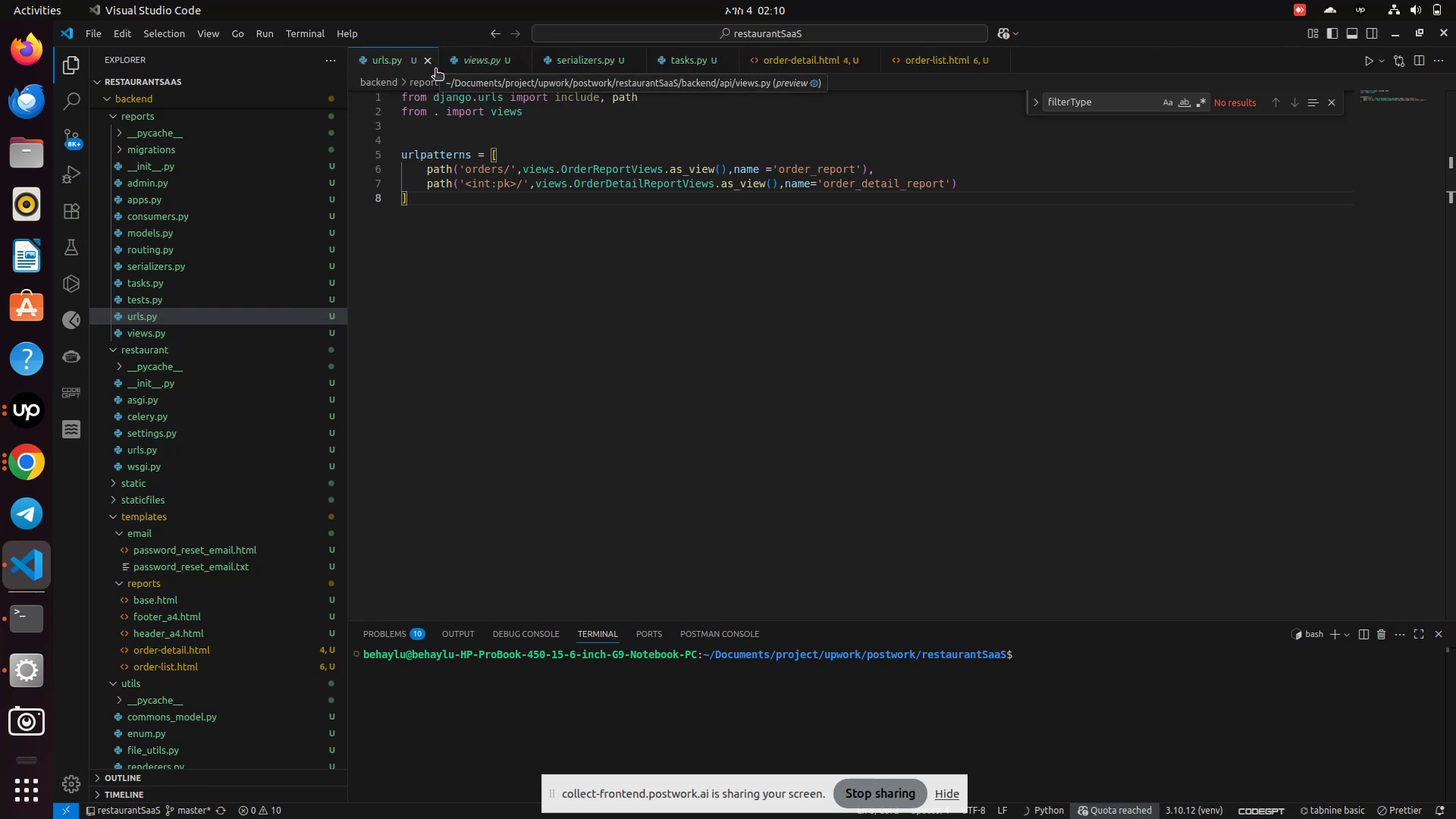 
left_click([430, 62])
 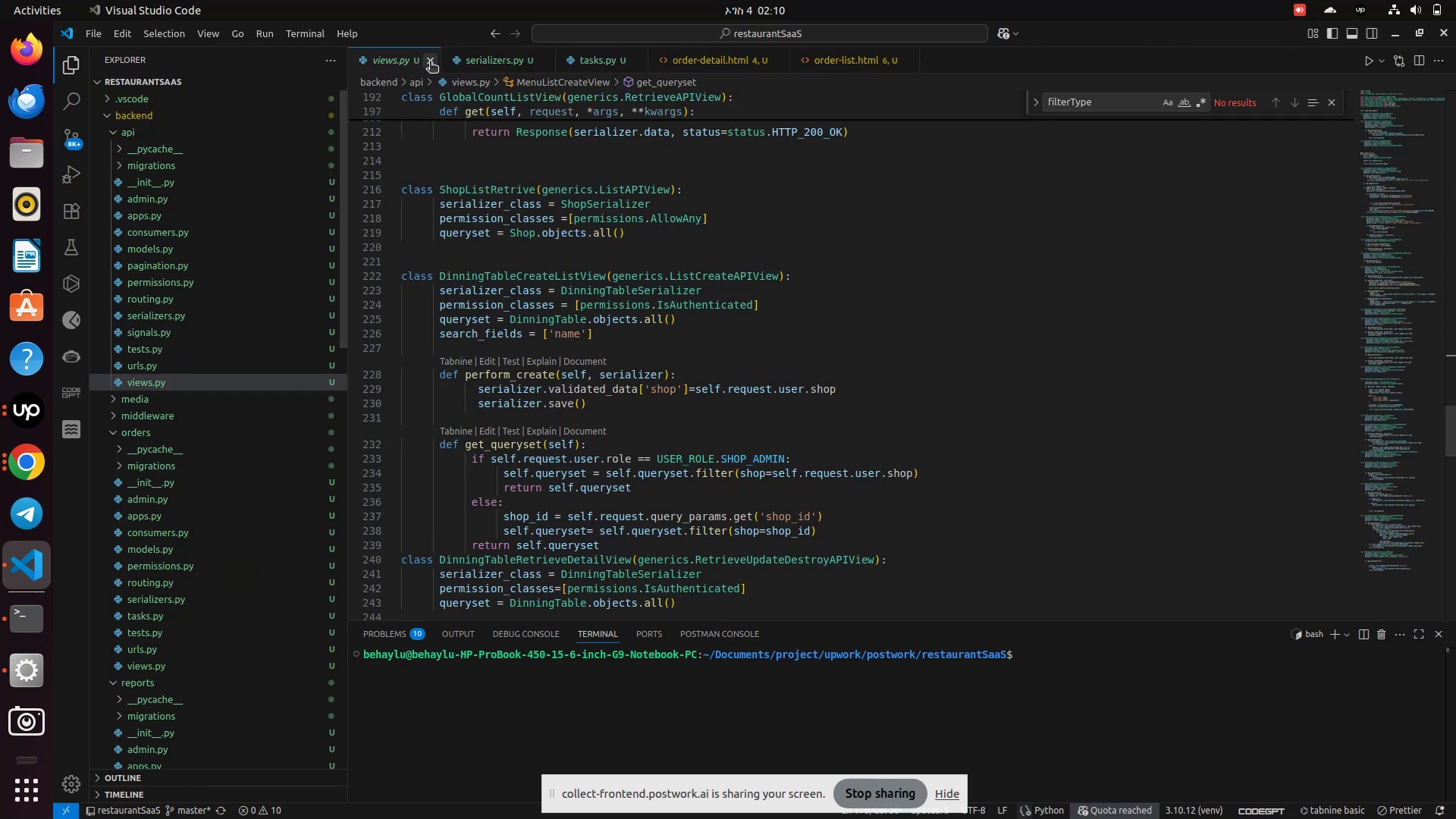 
left_click([430, 62])
 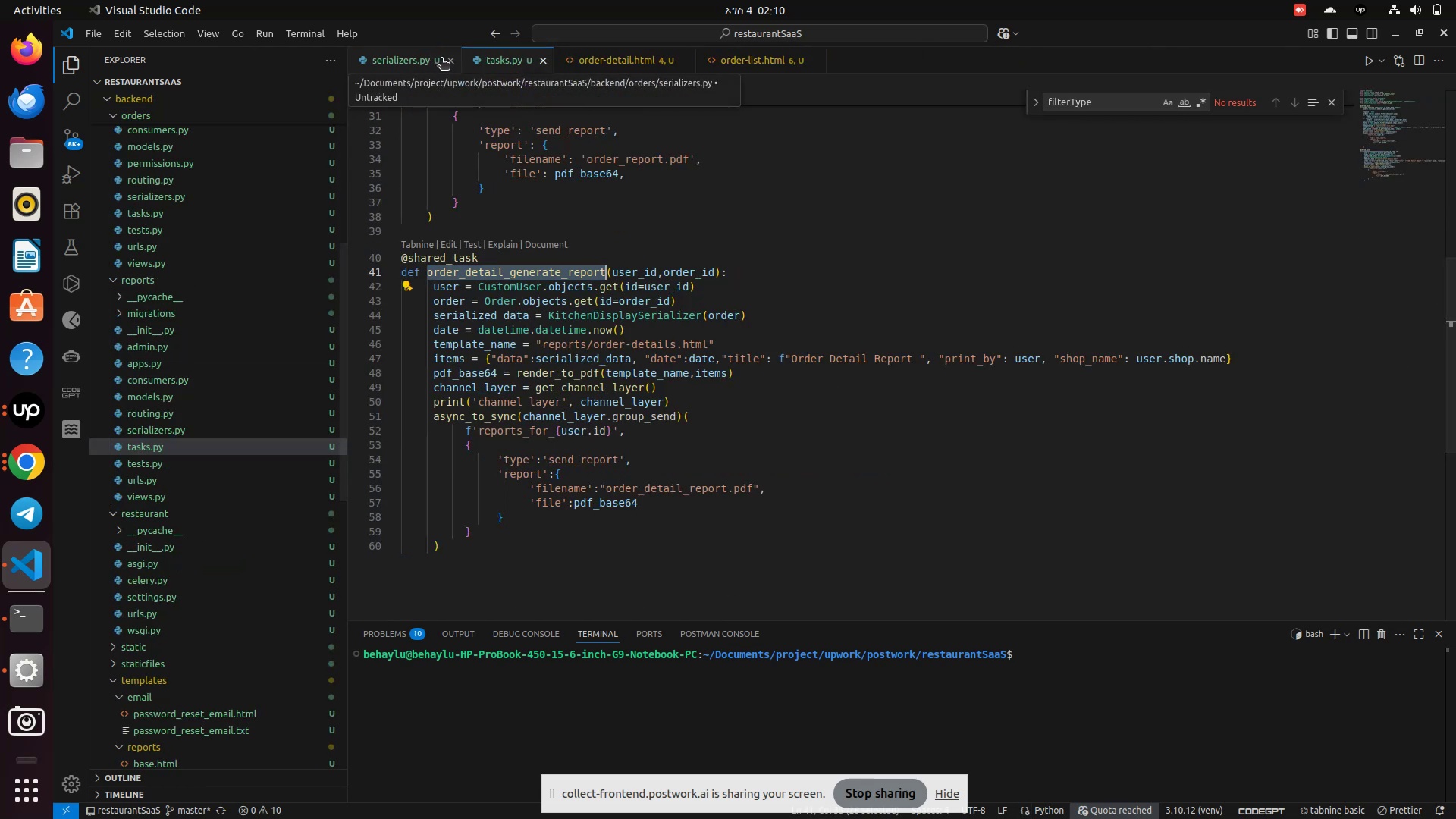 
left_click([447, 59])
 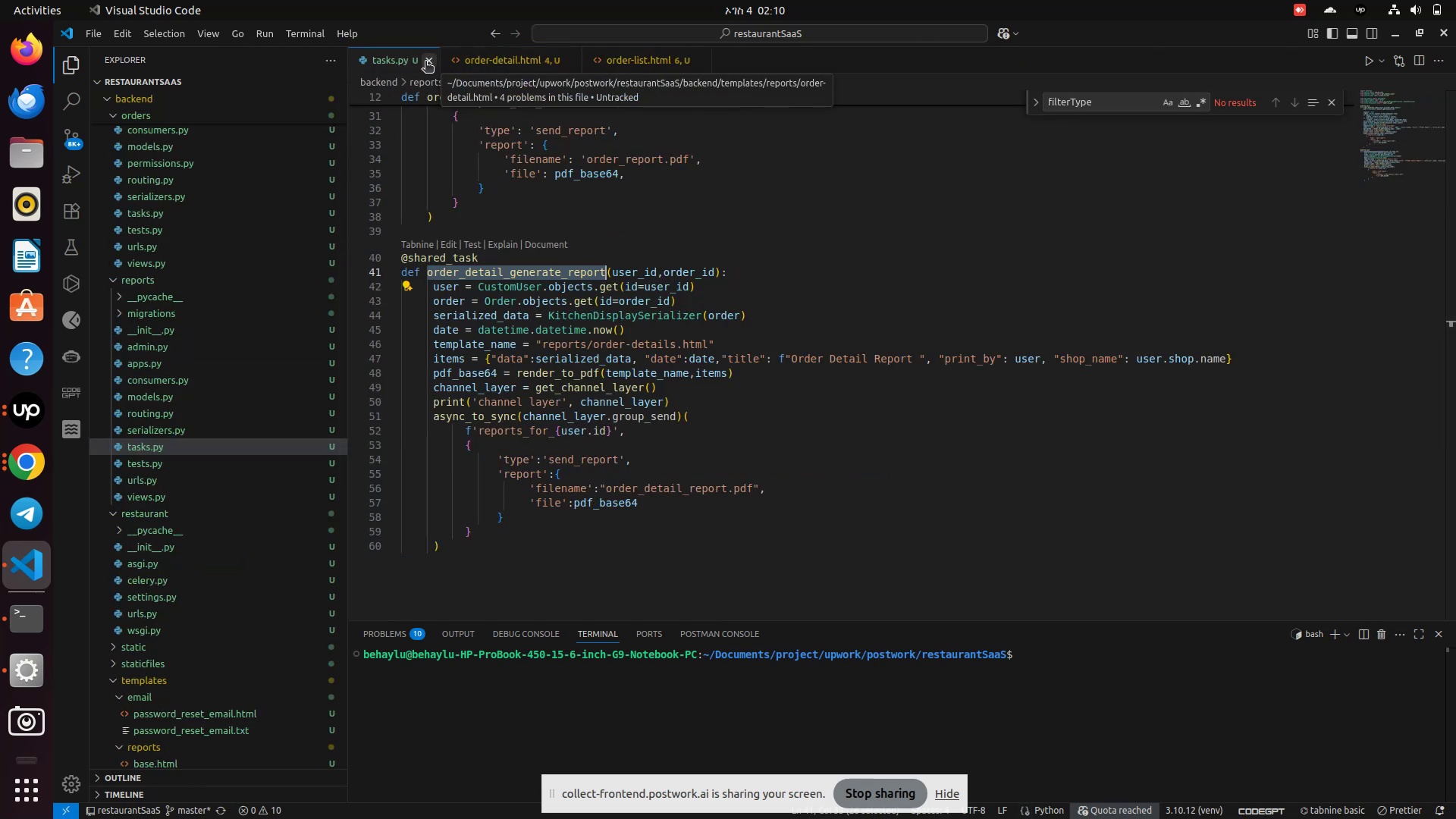 
left_click([425, 62])
 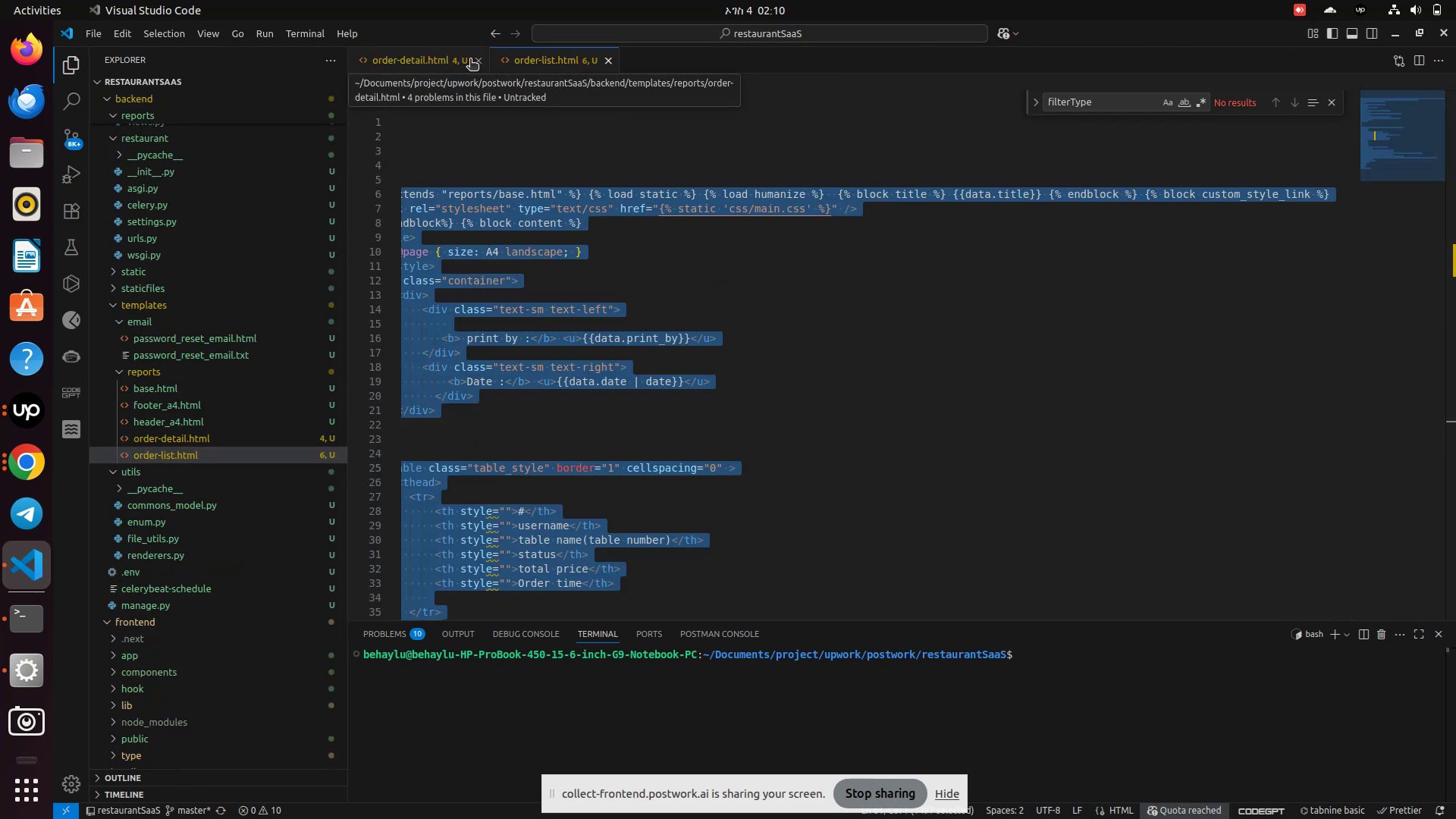 
left_click([485, 62])
 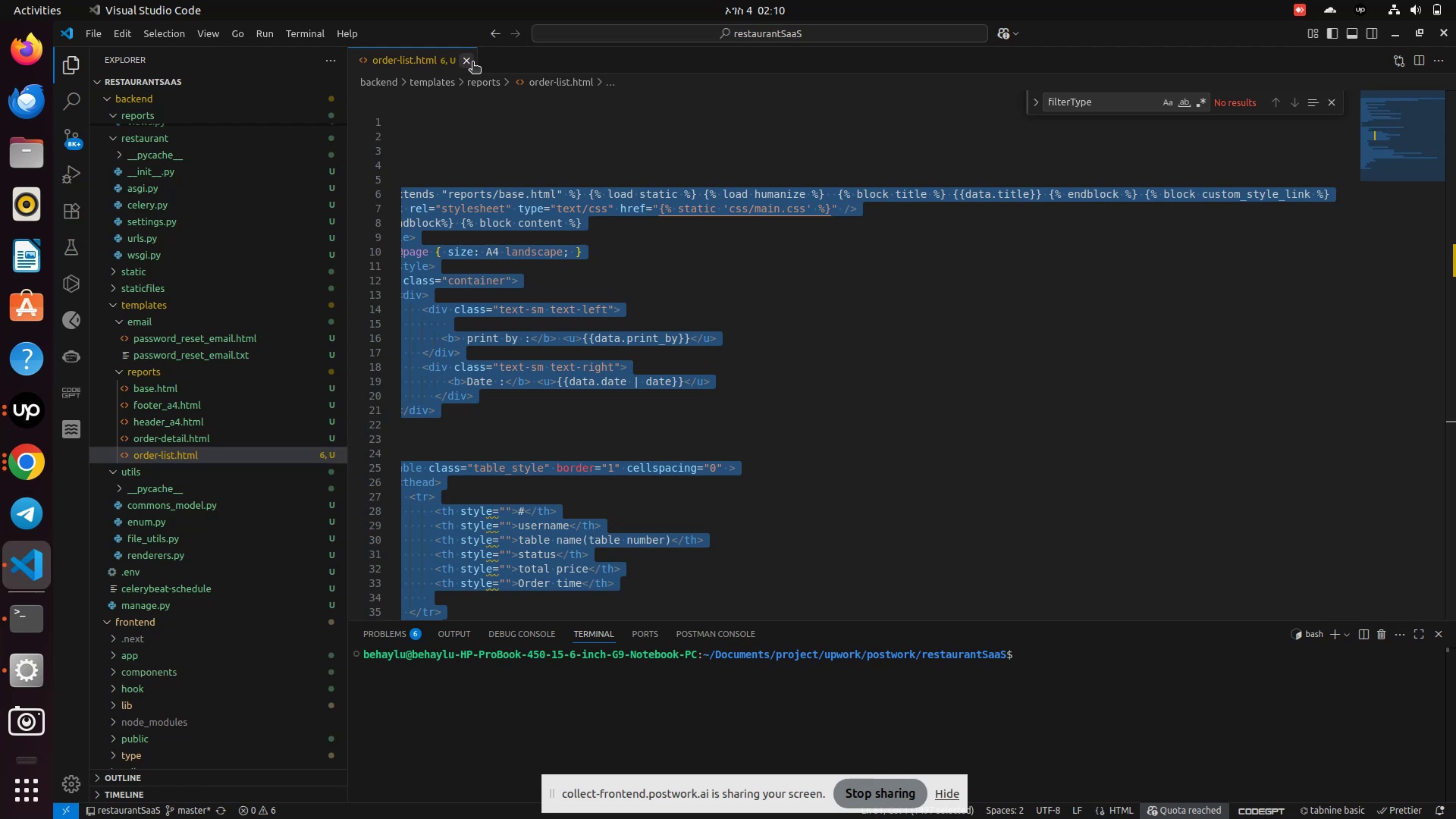 
left_click([468, 62])
 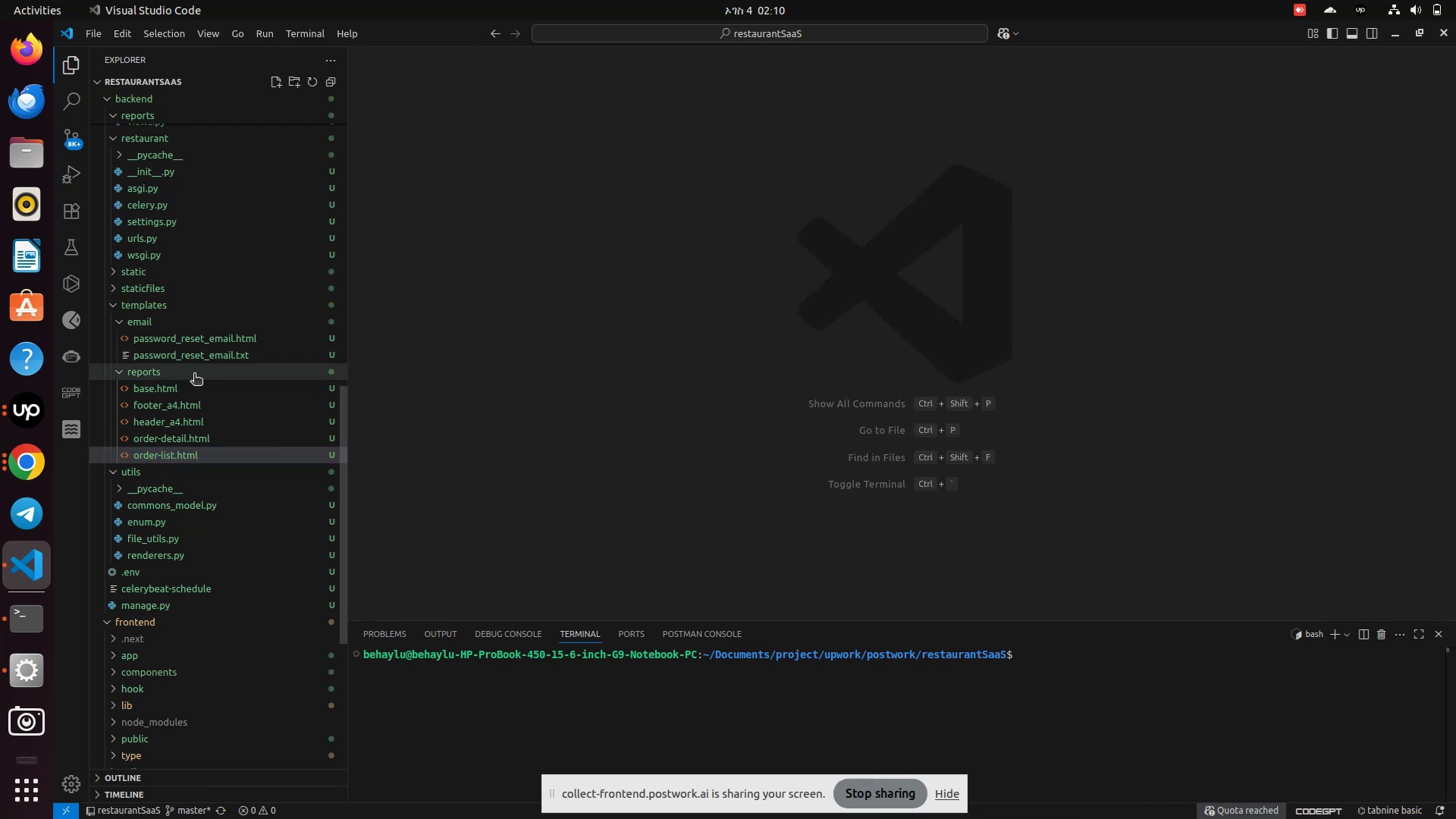 
left_click([130, 372])
 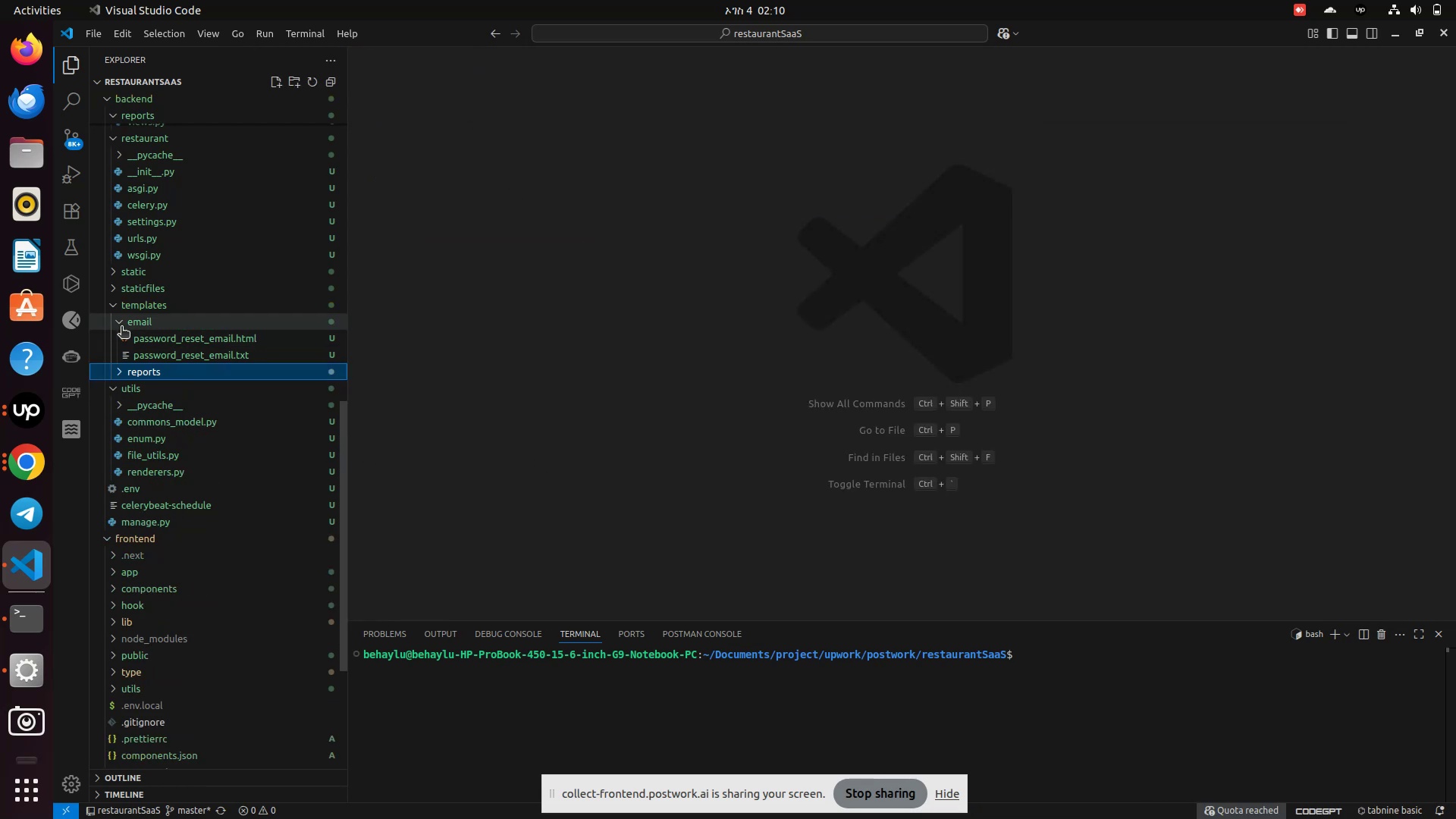 
left_click([121, 328])
 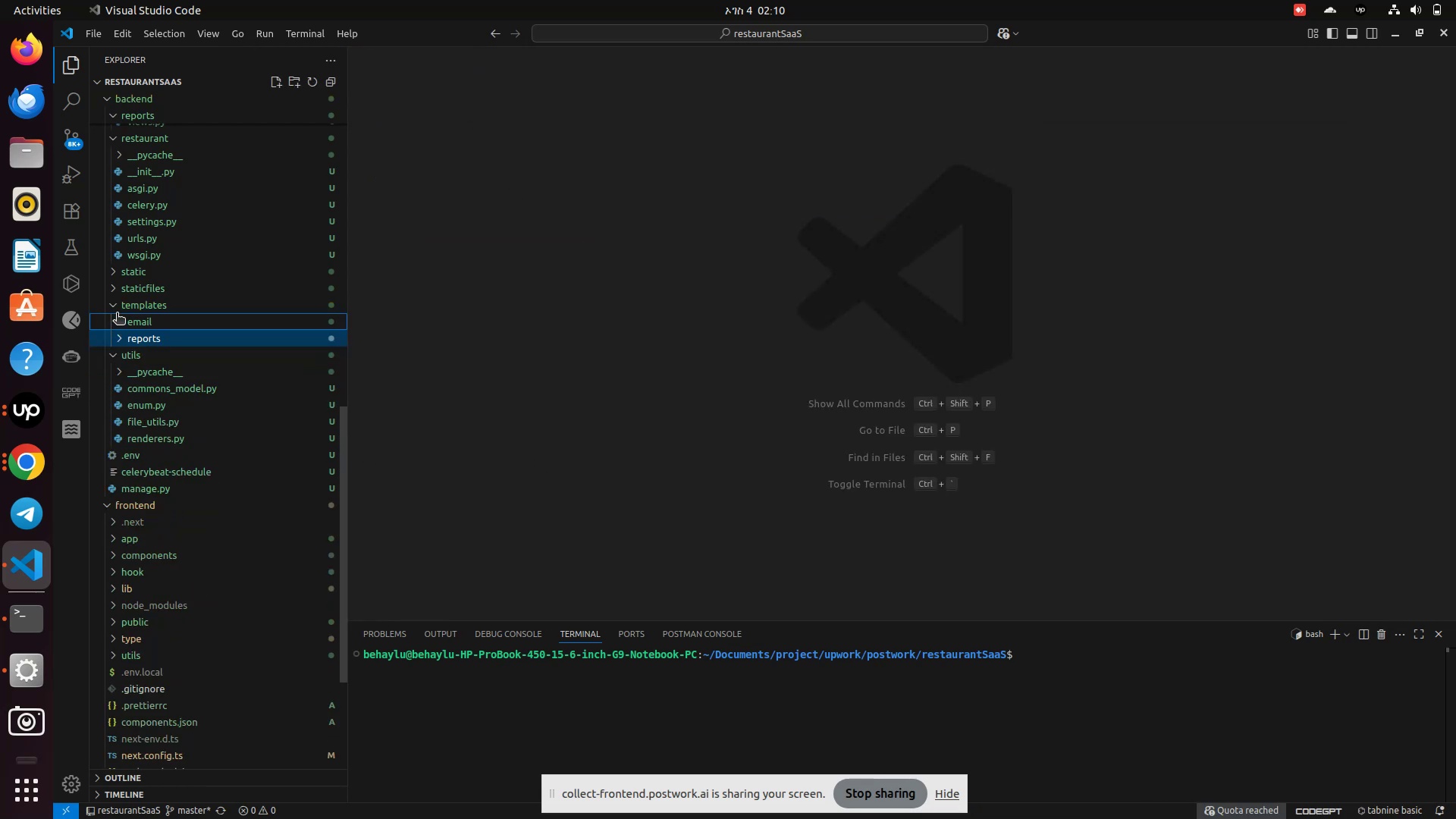 
left_click([117, 314])
 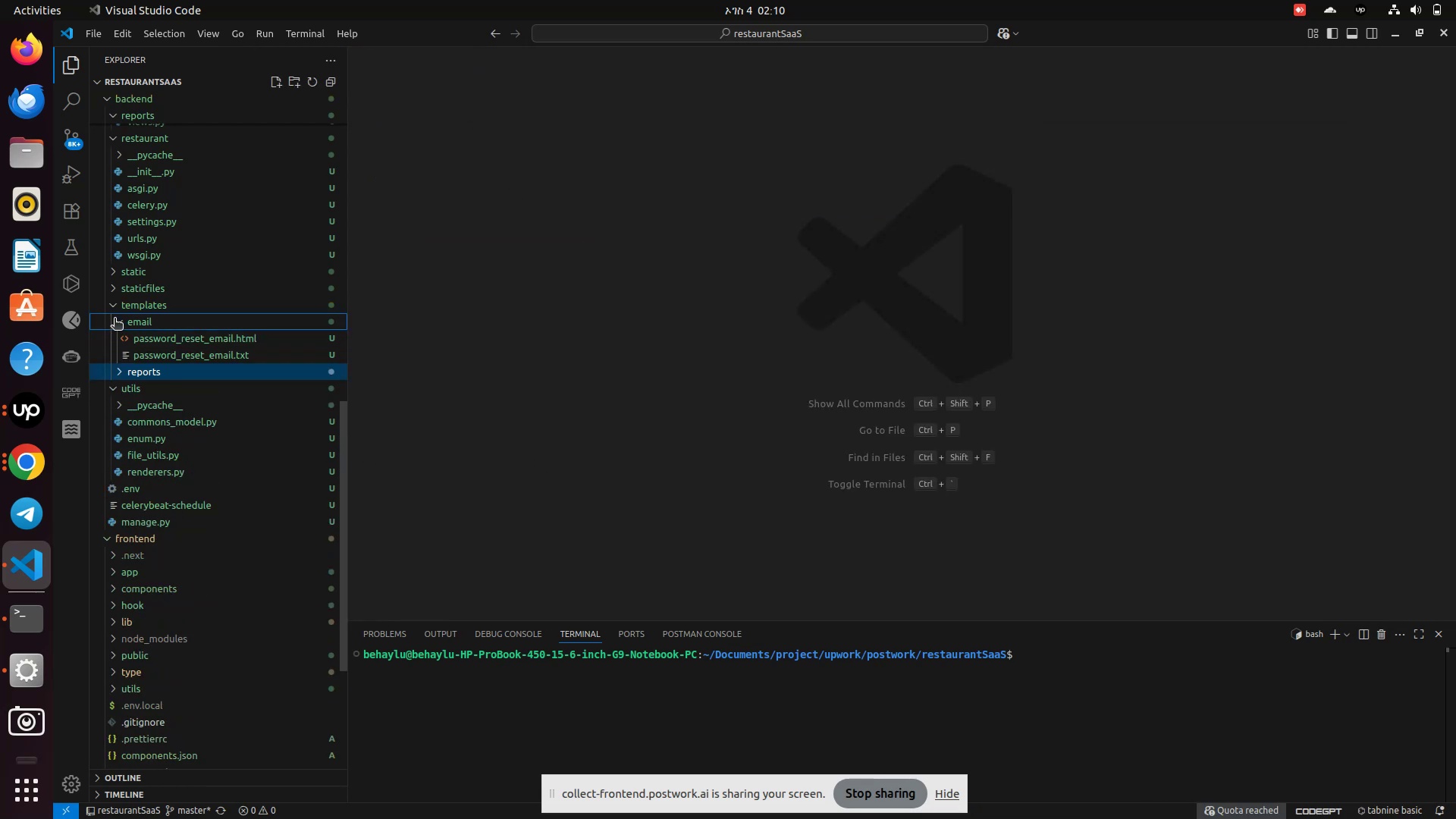 
left_click([111, 309])
 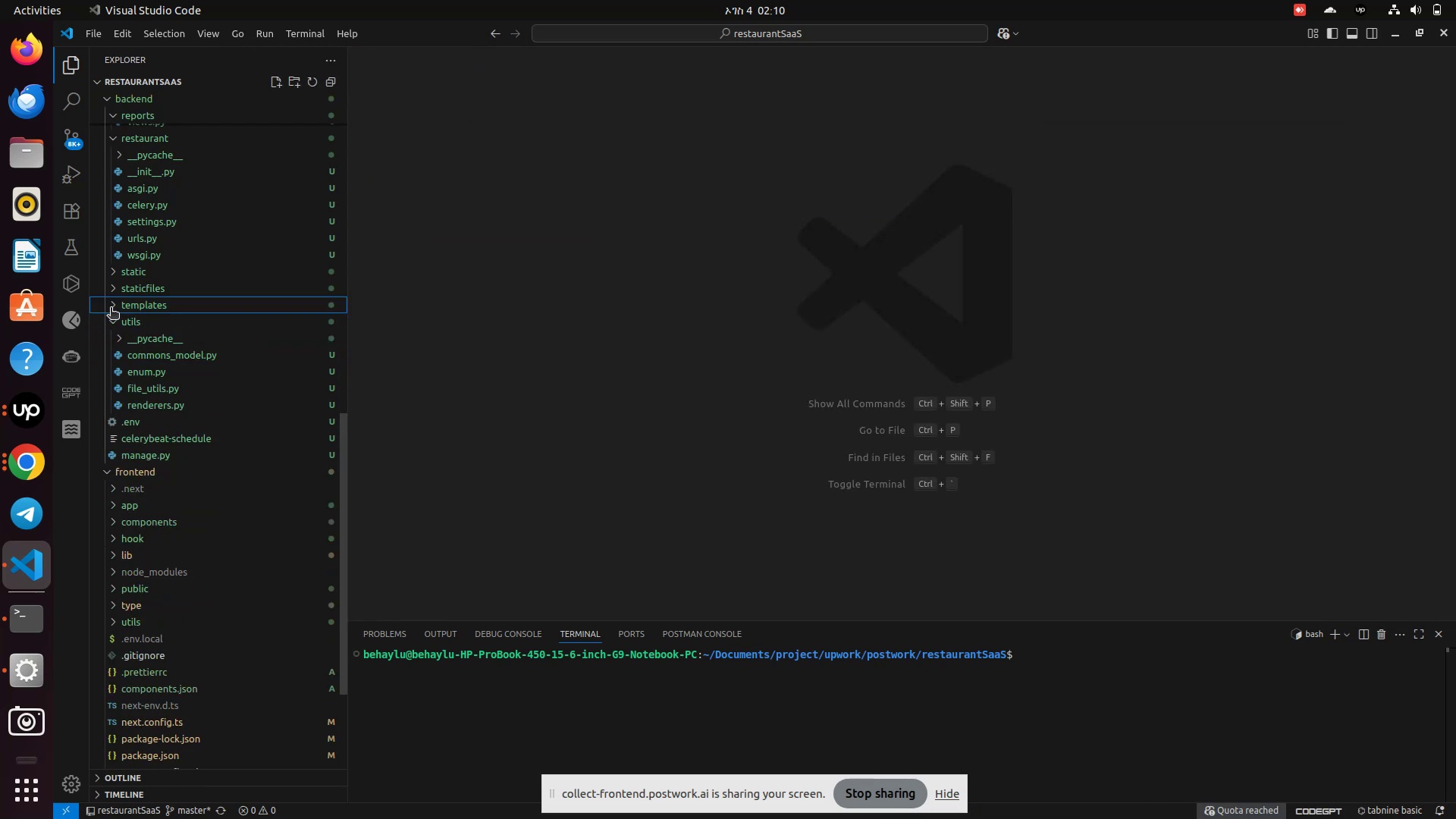 
scroll: coordinate [111, 309], scroll_direction: up, amount: 4.0
 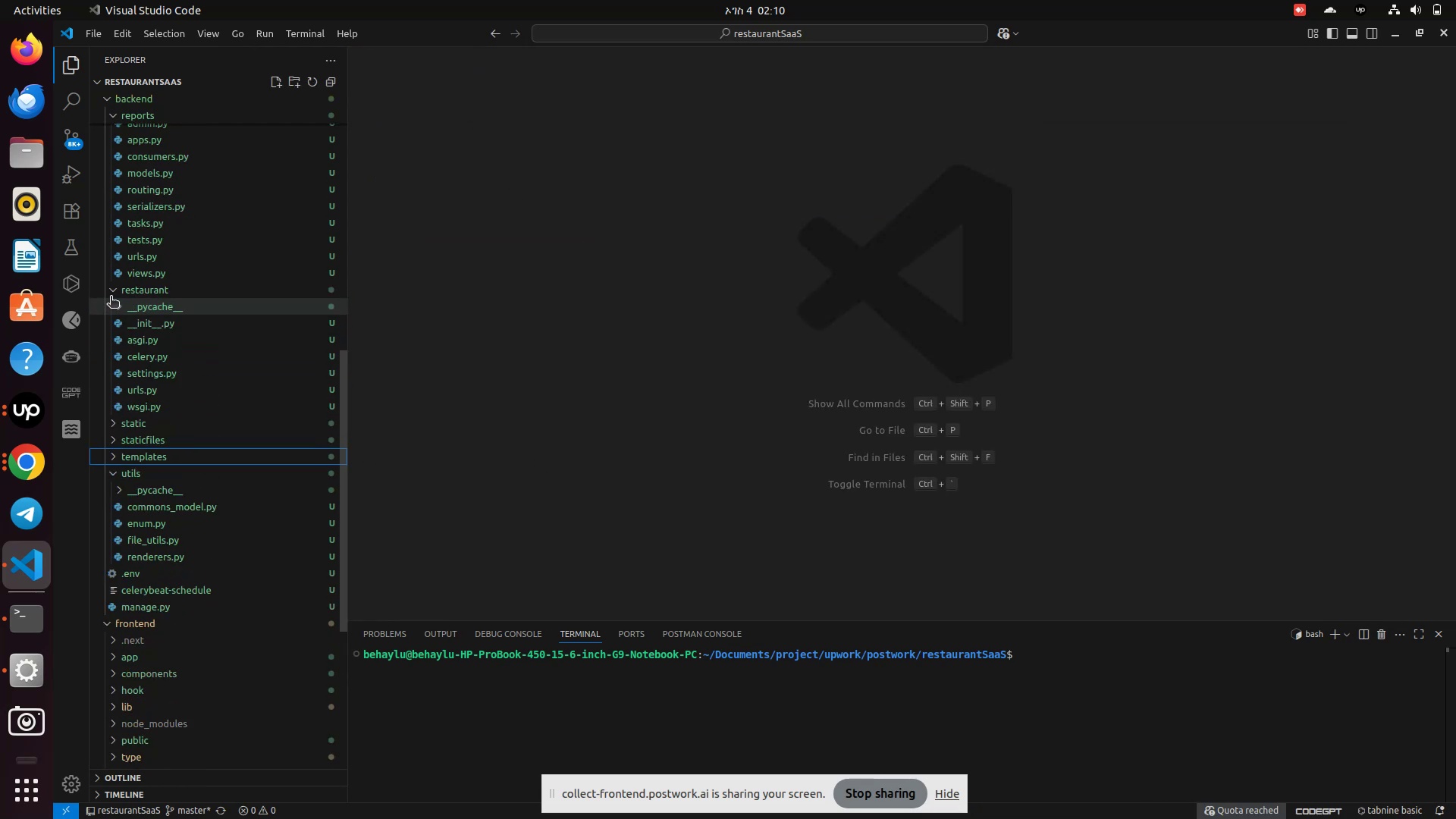 
left_click([111, 295])
 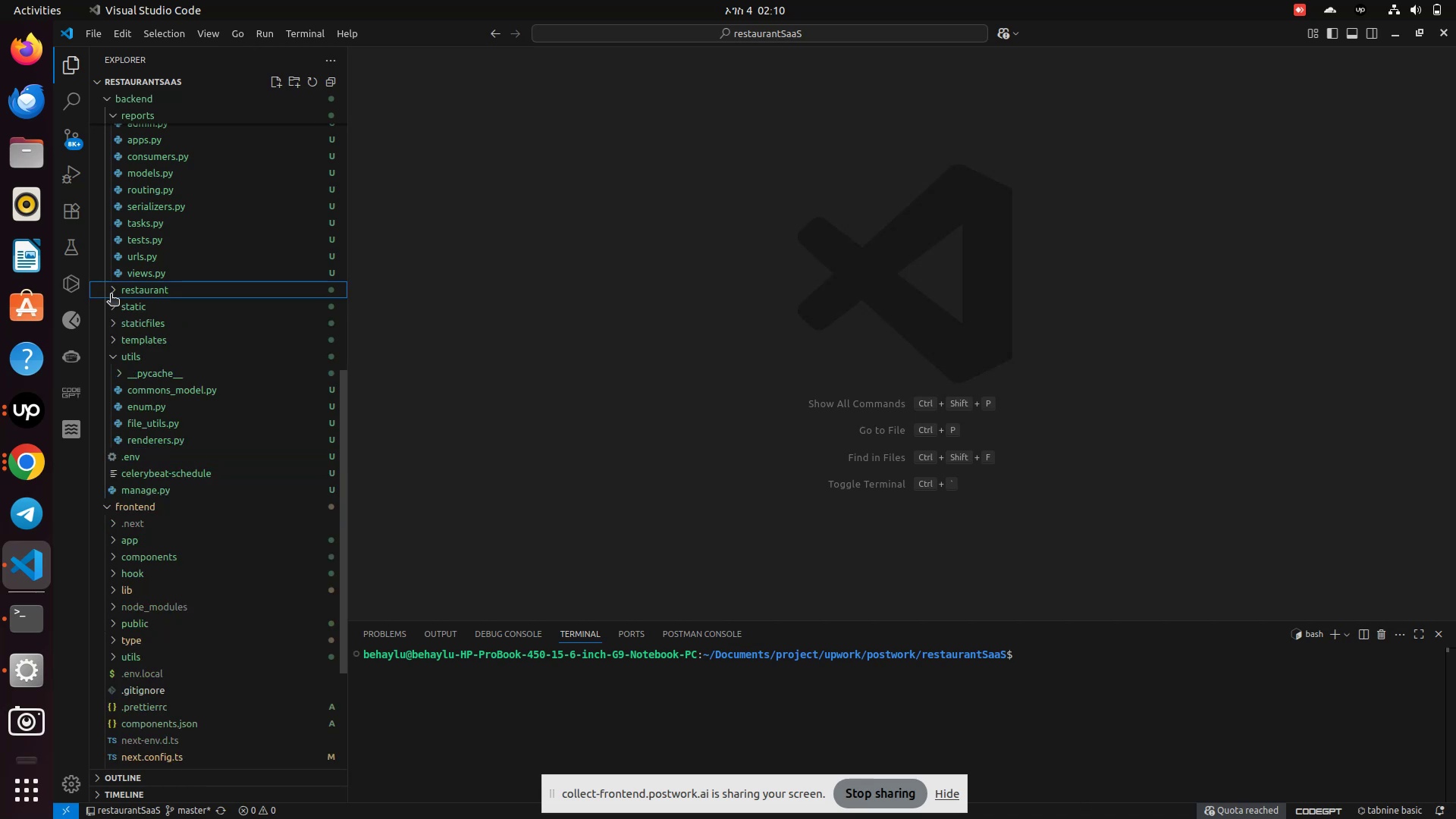 
scroll: coordinate [108, 385], scroll_direction: up, amount: 15.0
 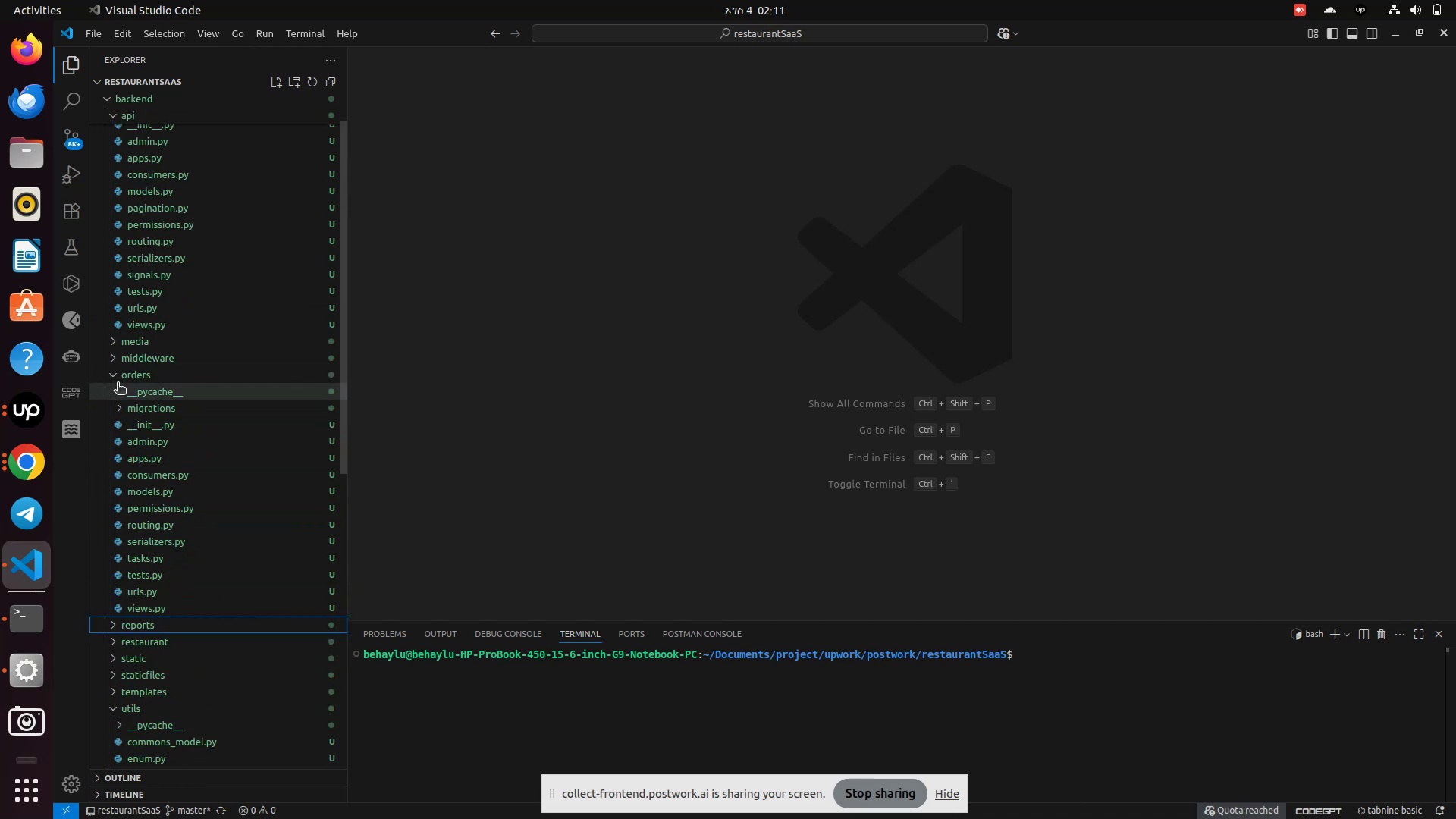 
left_click([115, 374])
 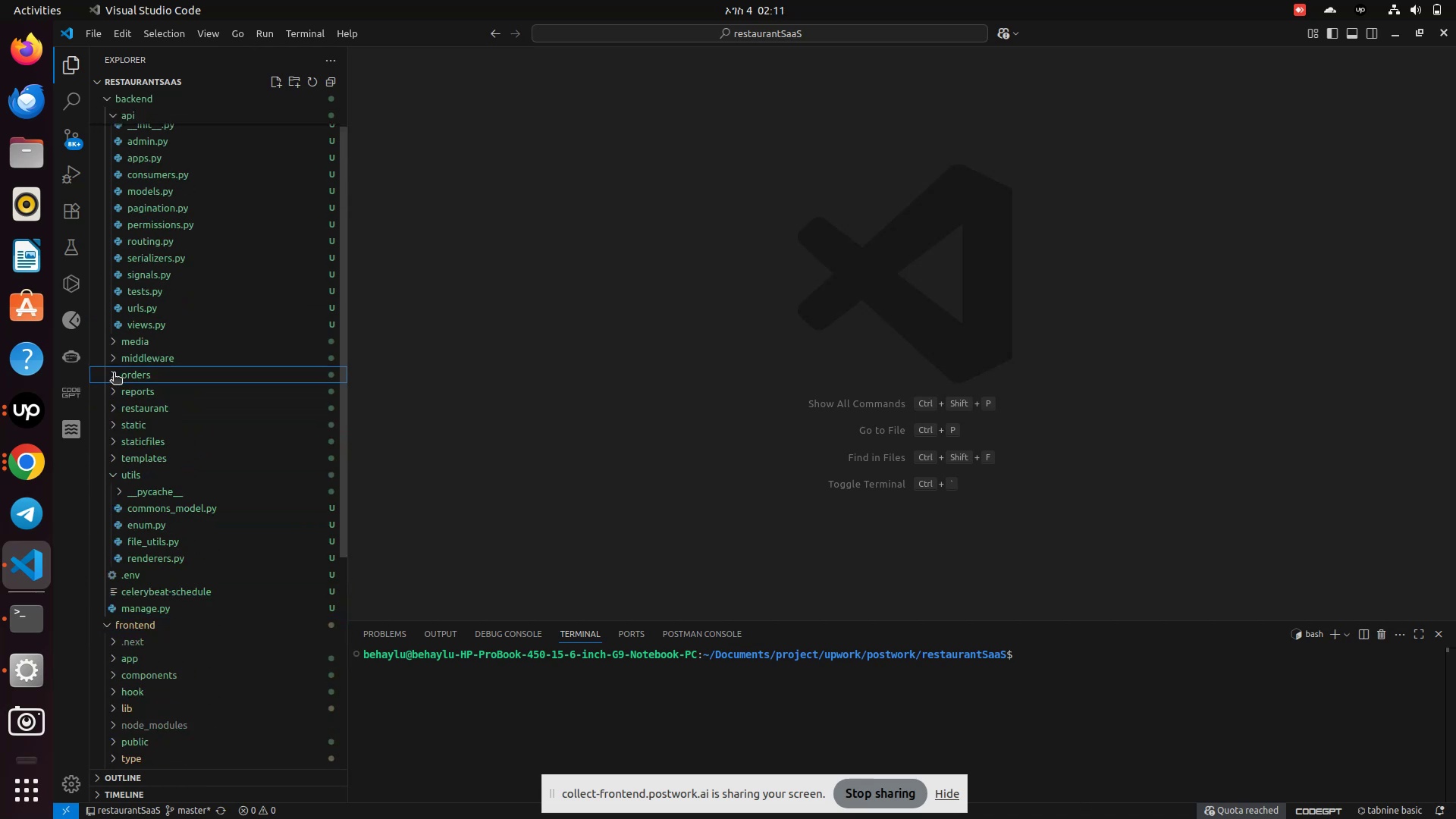 
scroll: coordinate [114, 374], scroll_direction: up, amount: 5.0
 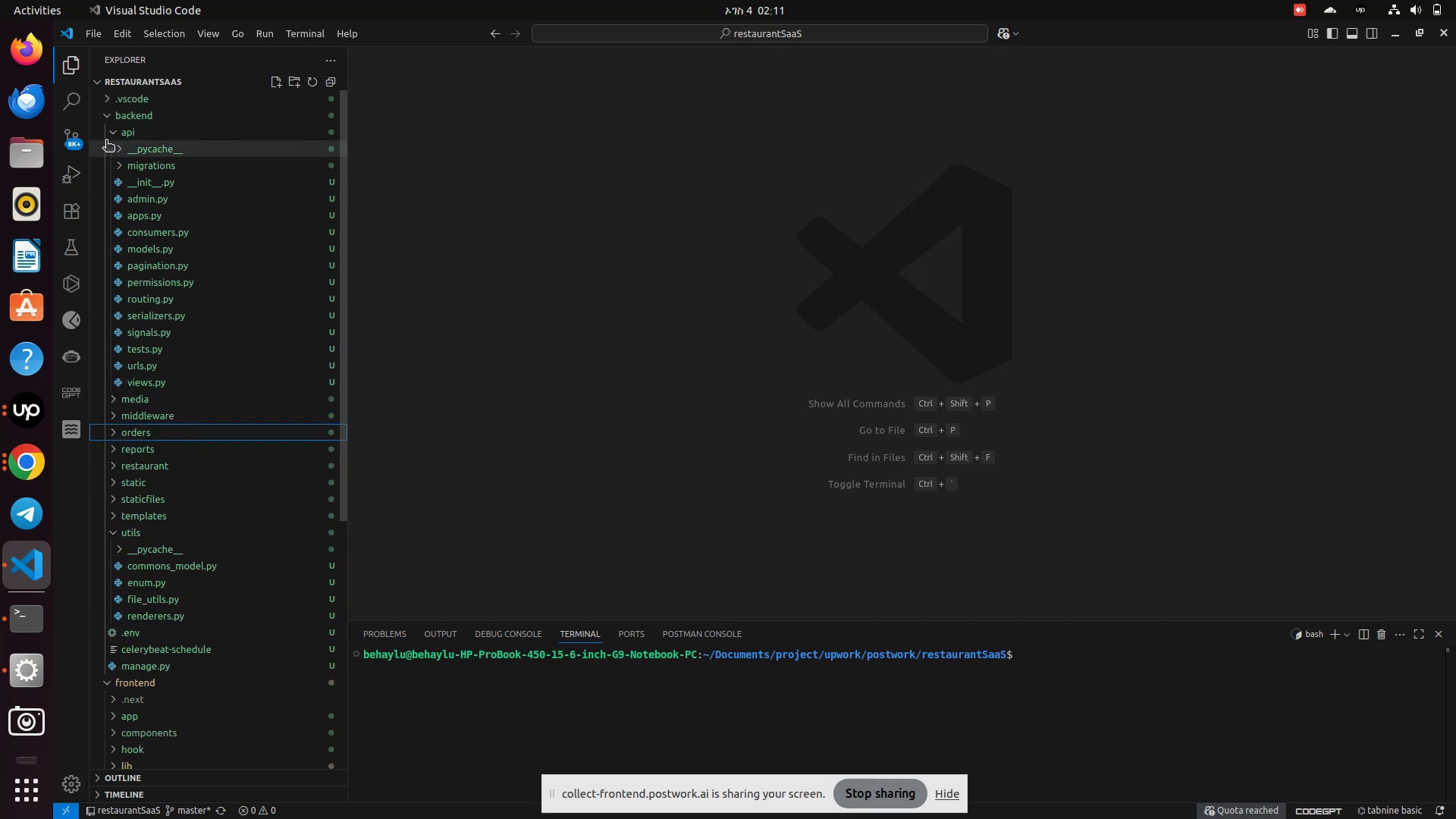 
left_click([114, 135])
 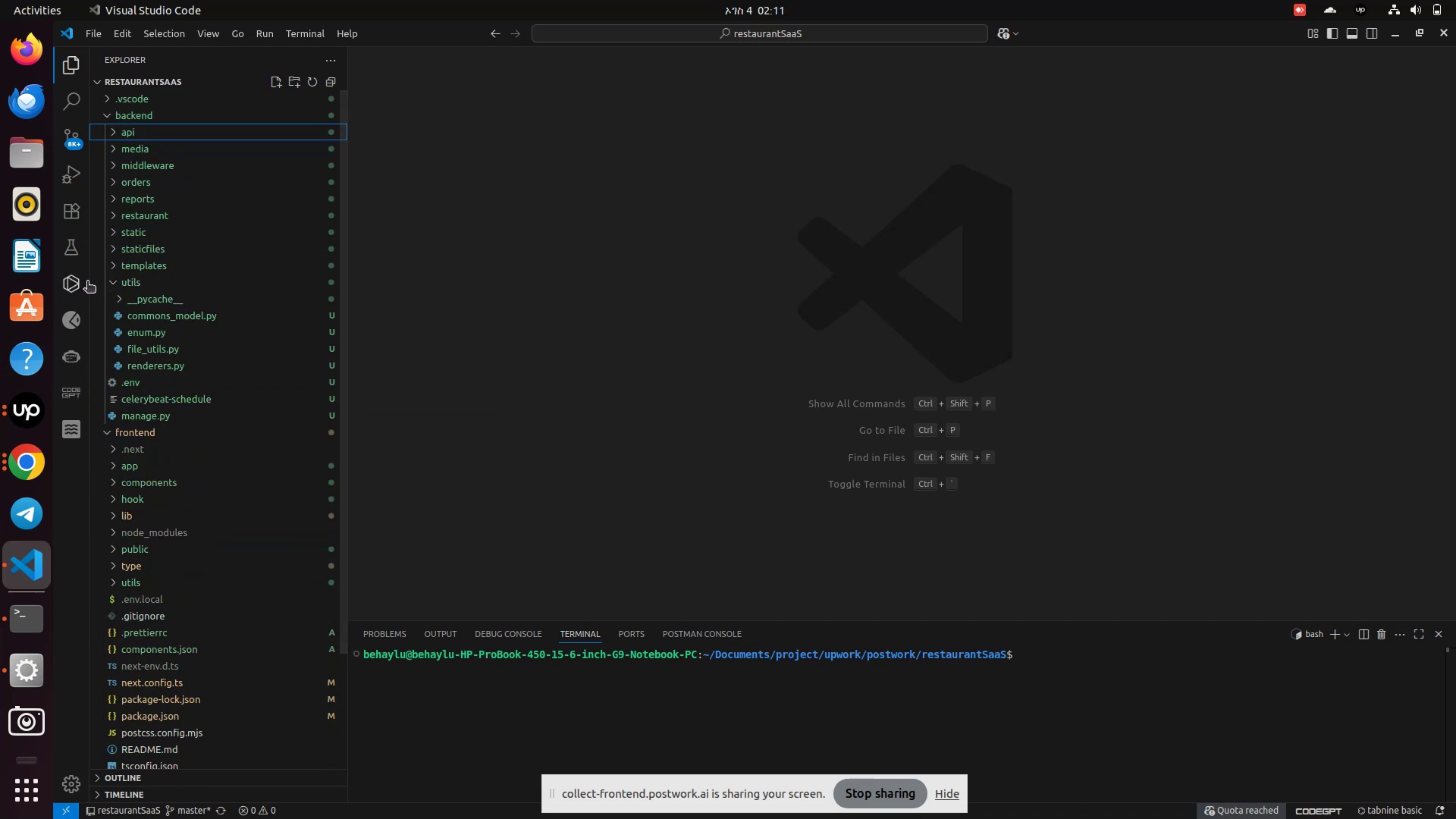 
left_click([119, 287])
 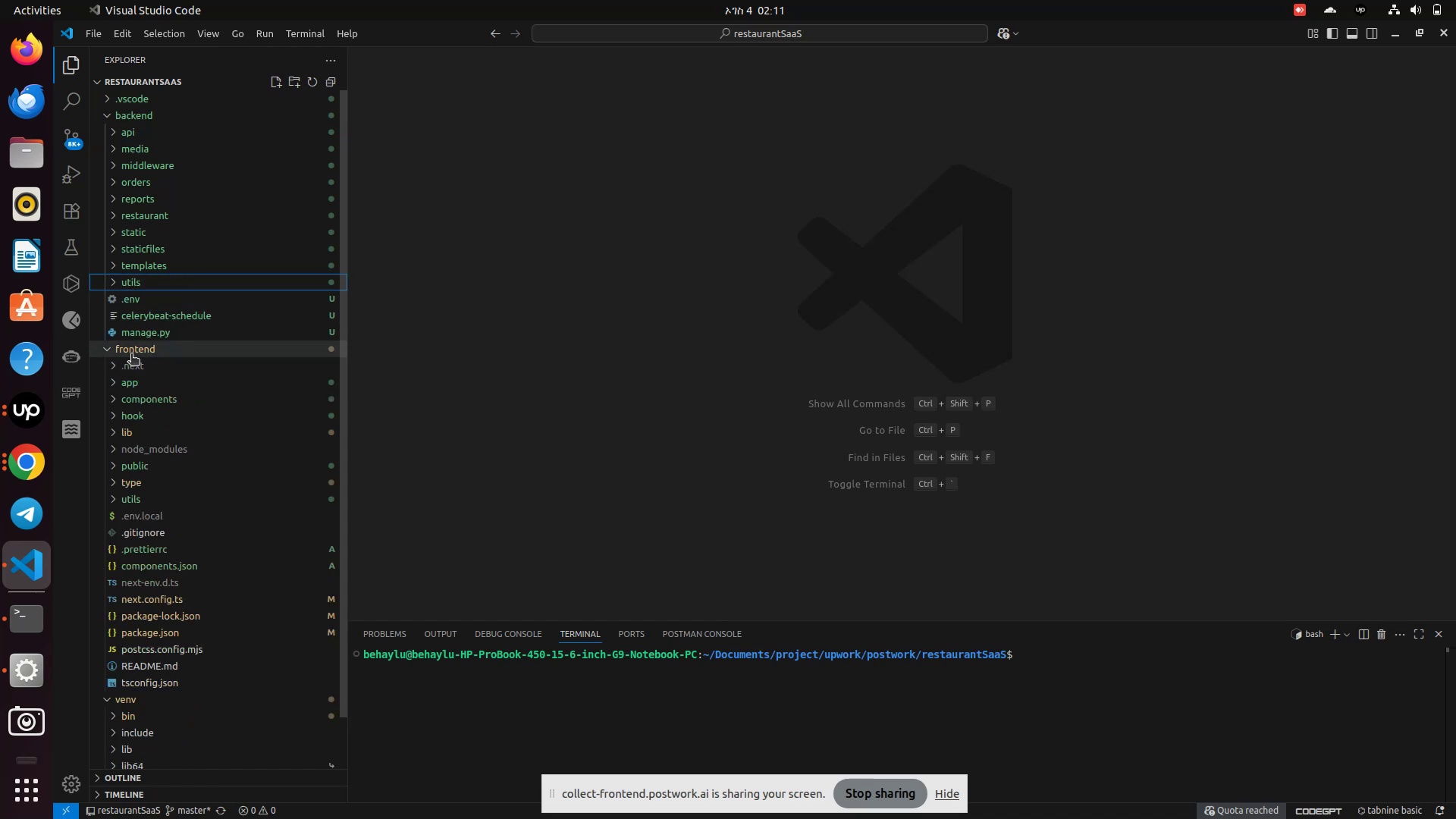 
left_click([131, 355])
 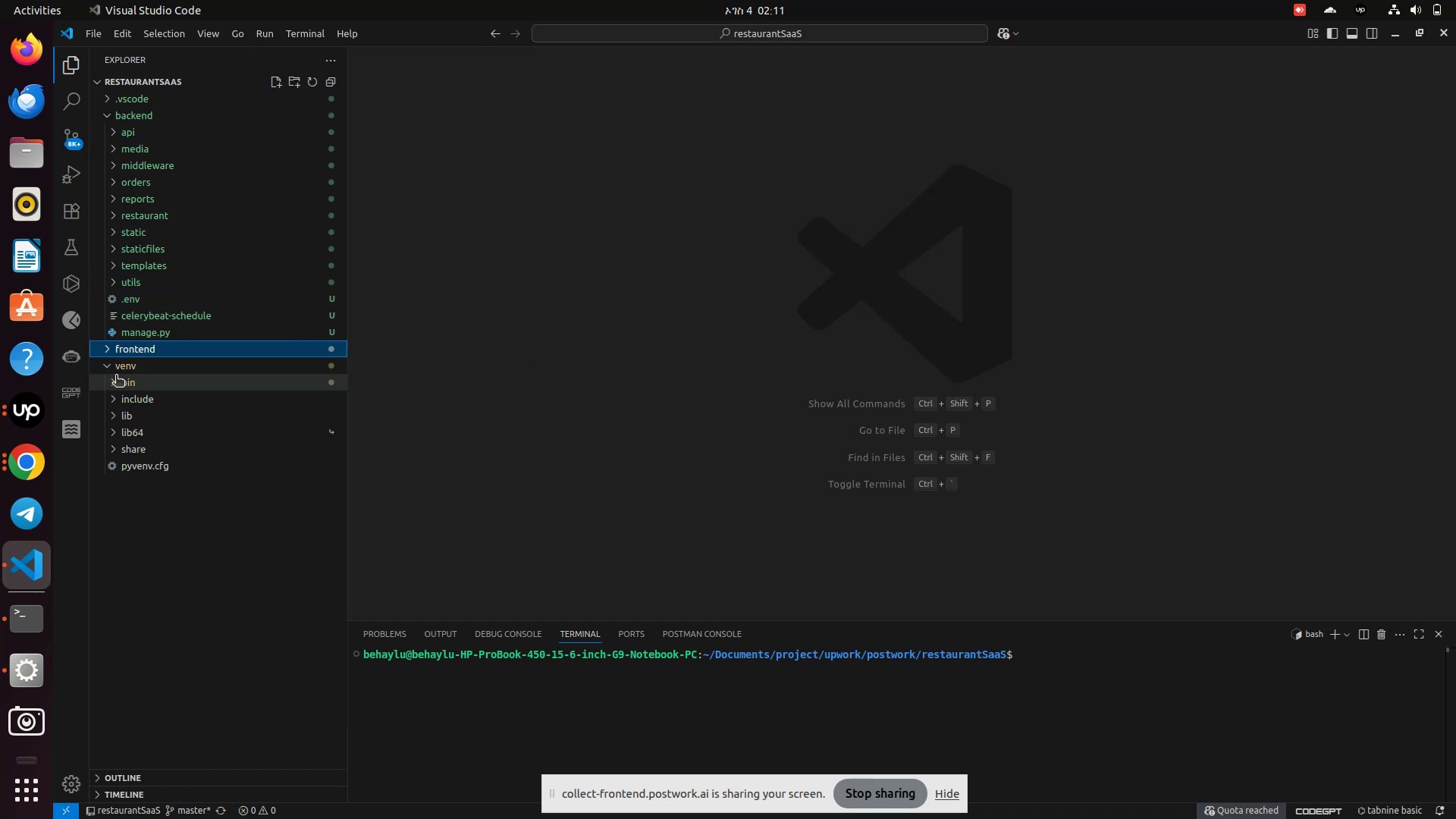 
left_click([116, 369])
 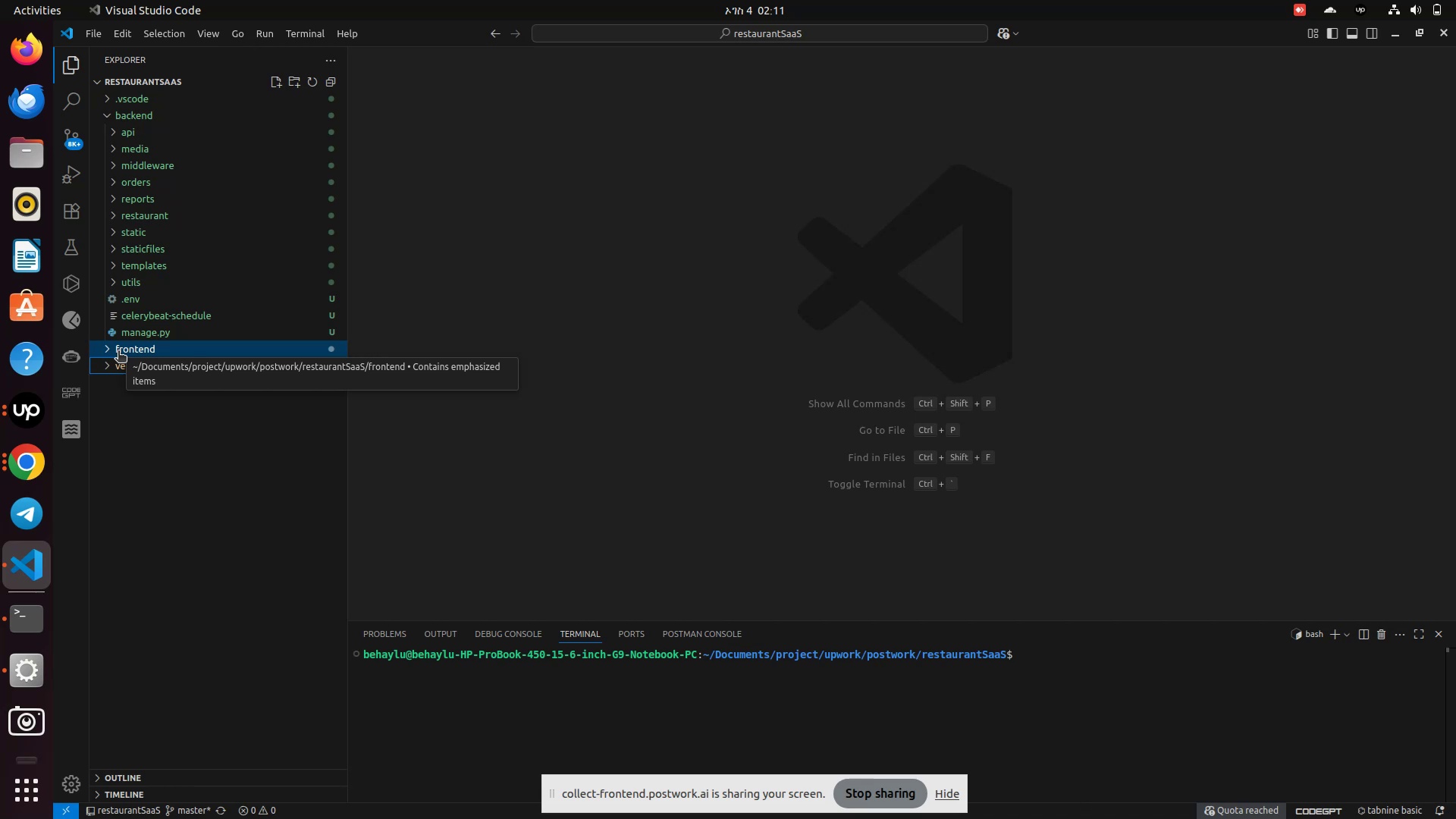 
wait(6.75)
 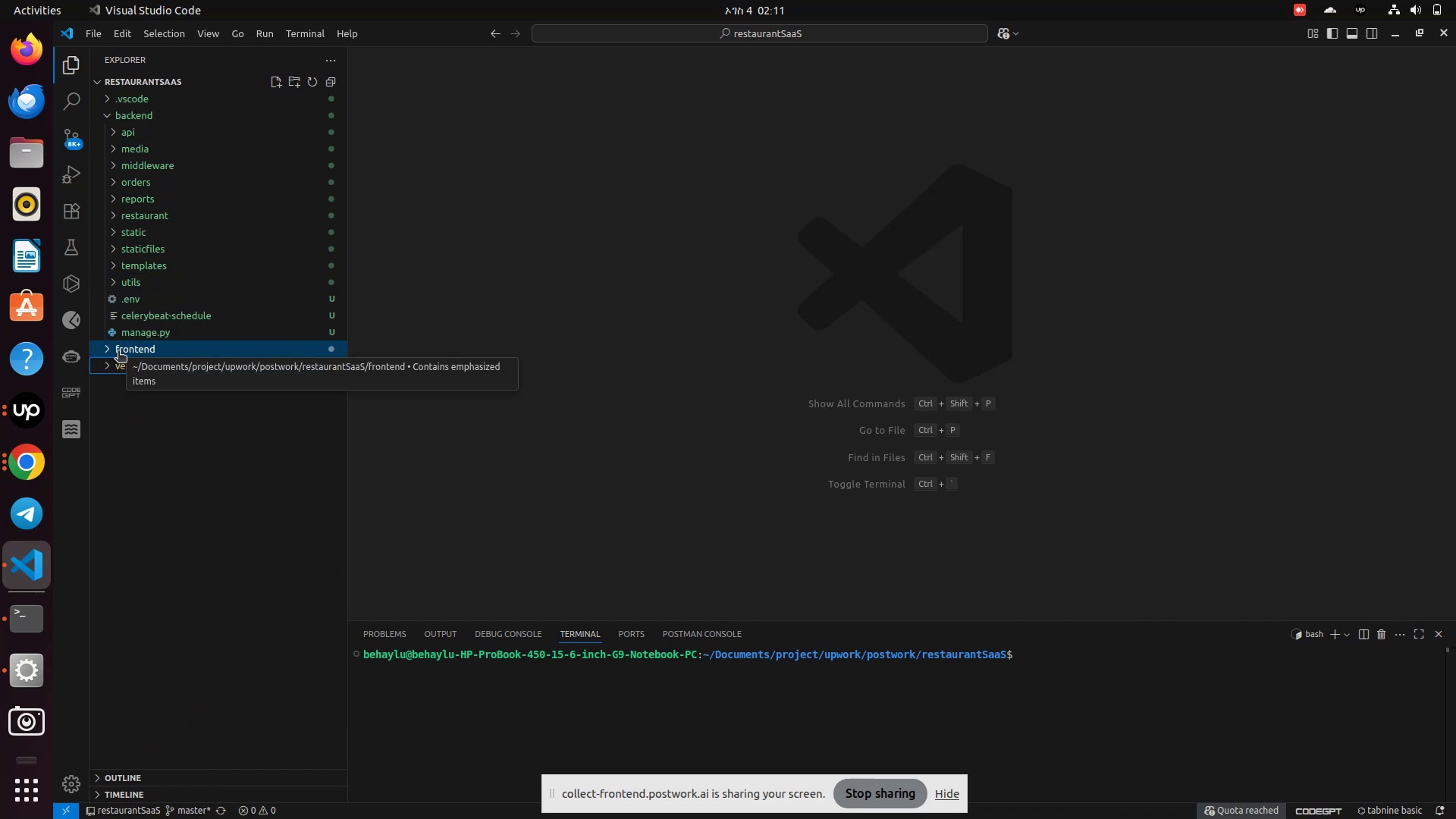 
left_click([118, 352])
 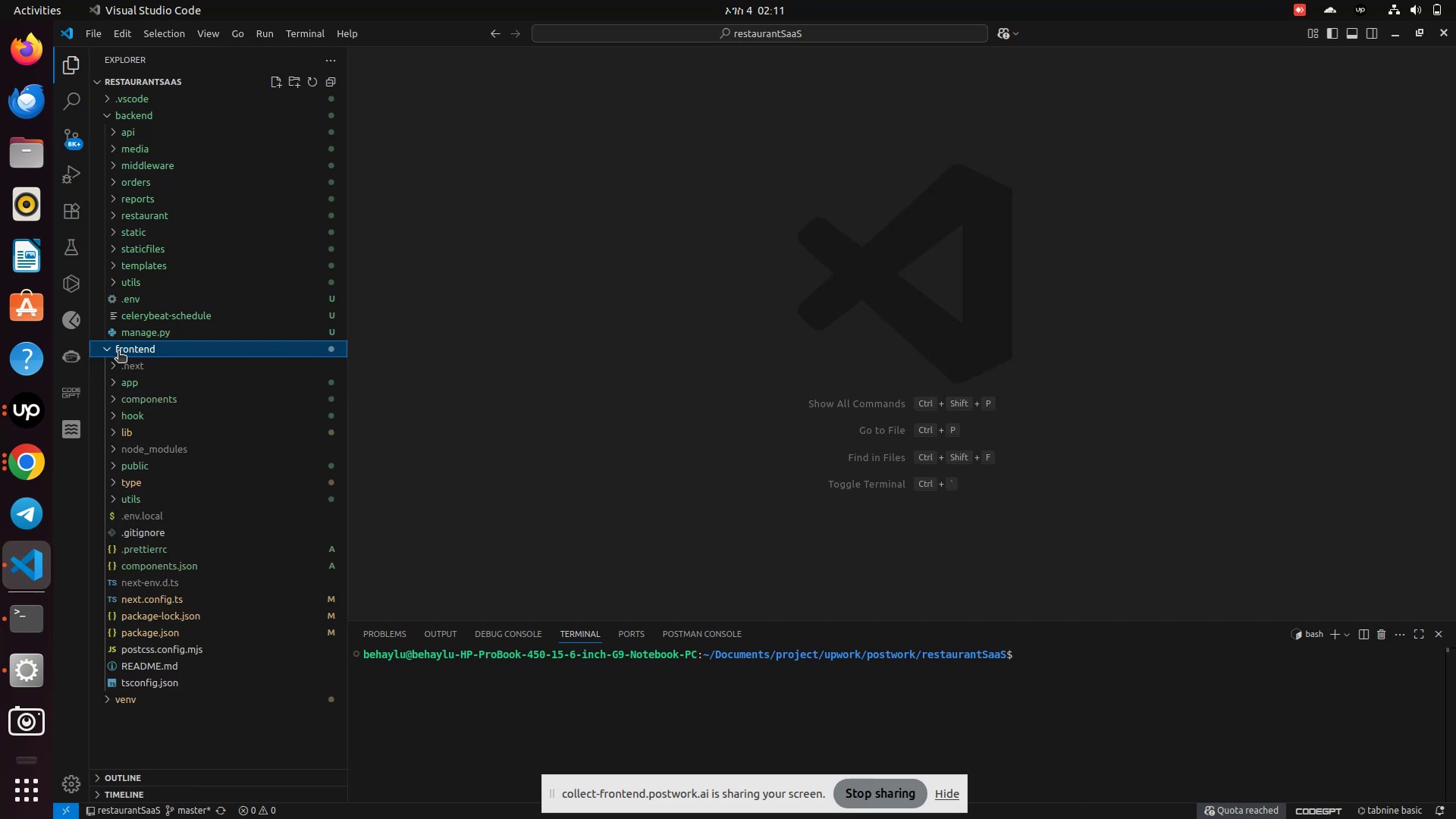 
wait(8.26)
 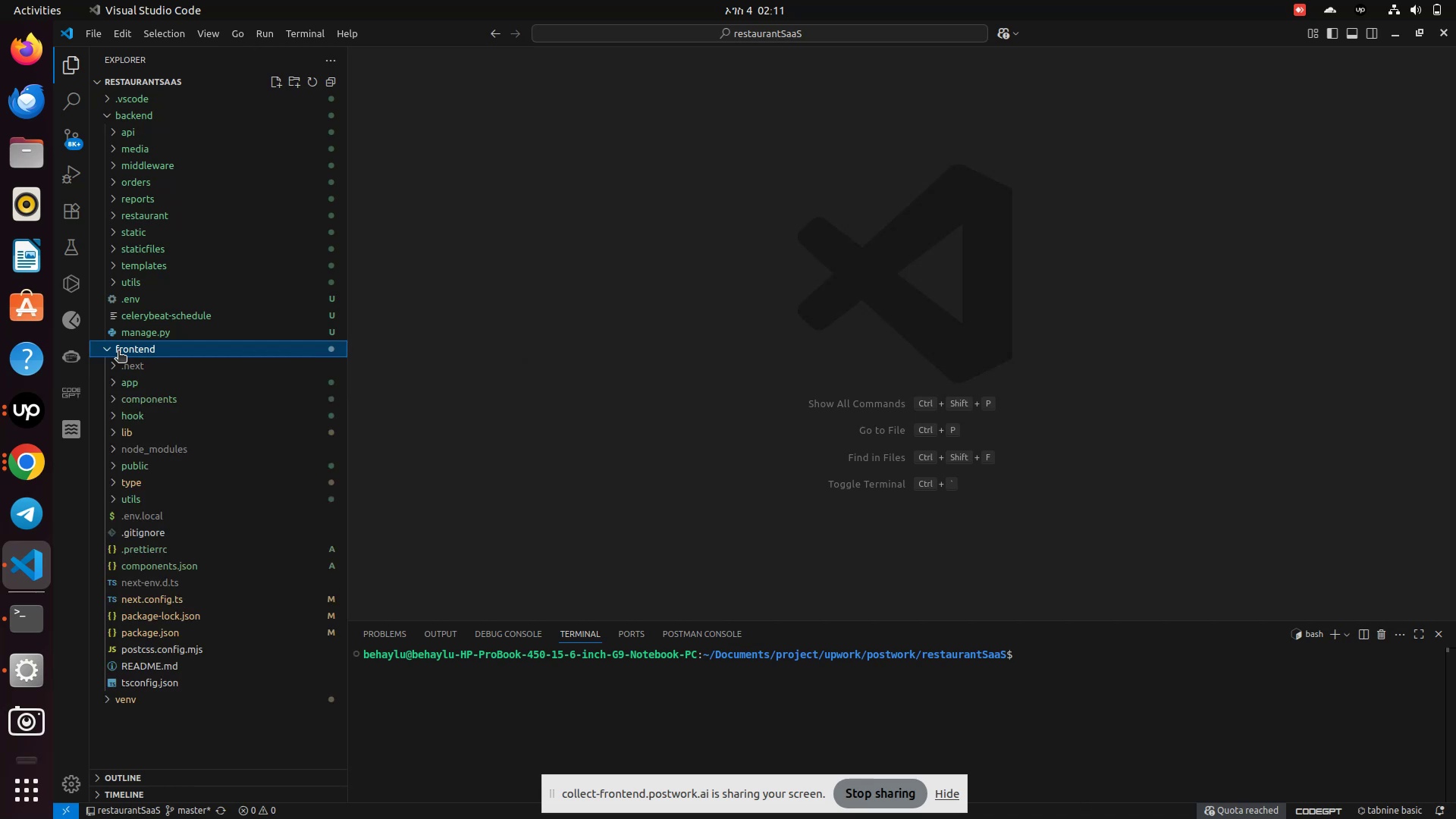 
left_click([118, 487])
 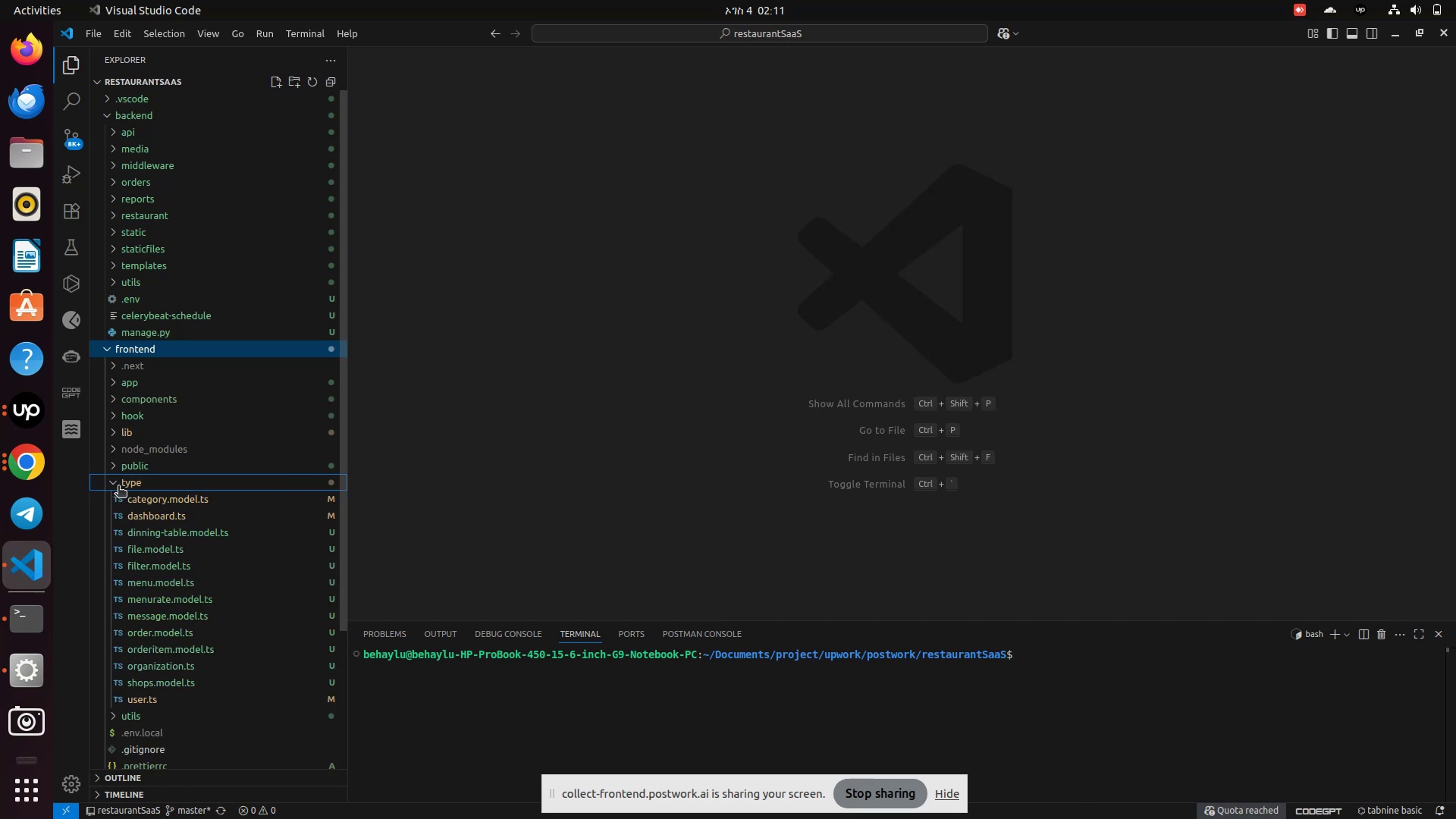 
left_click([118, 487])
 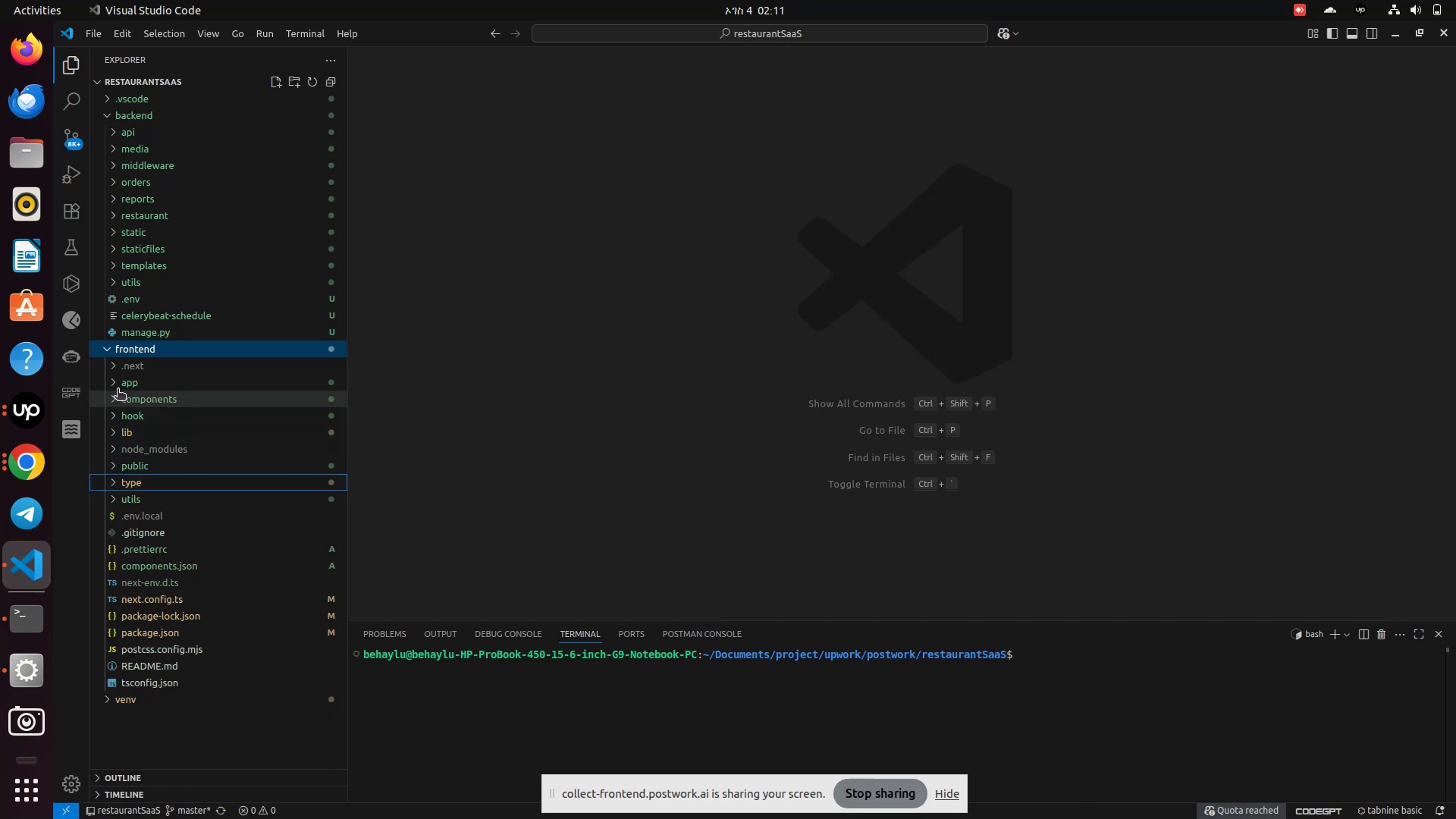 
left_click([118, 386])
 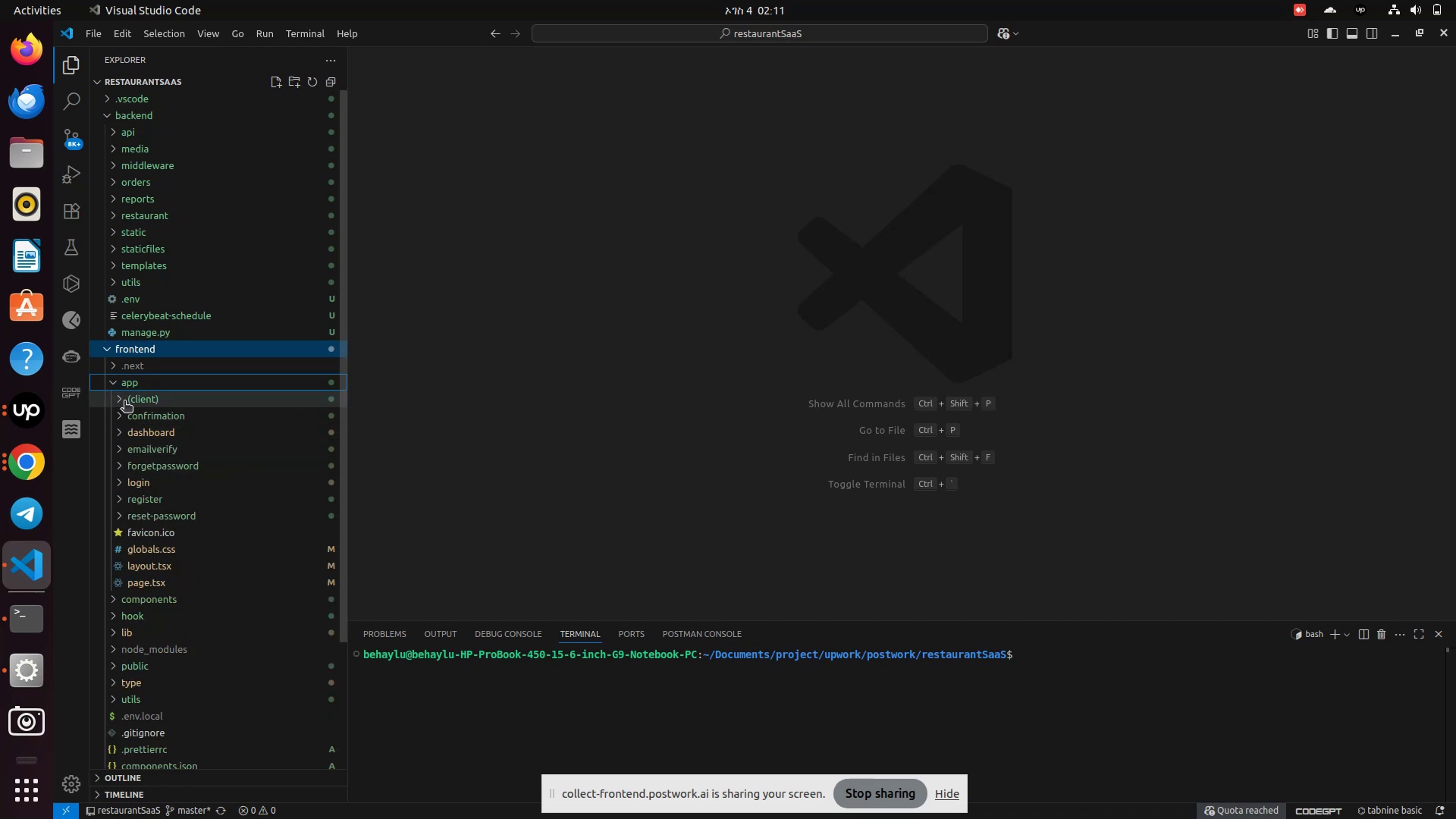 
wait(9.38)
 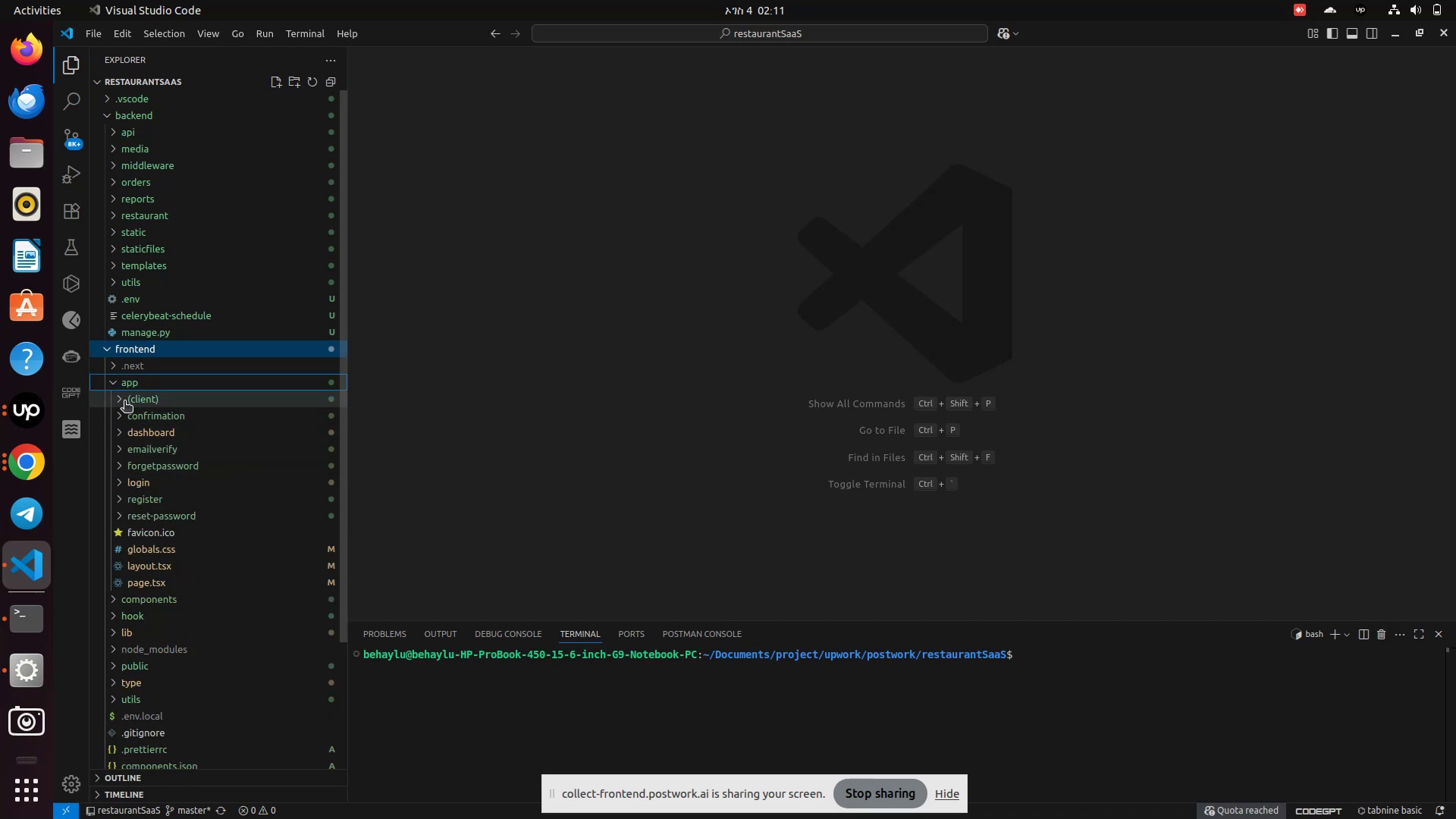 
left_click([119, 454])
 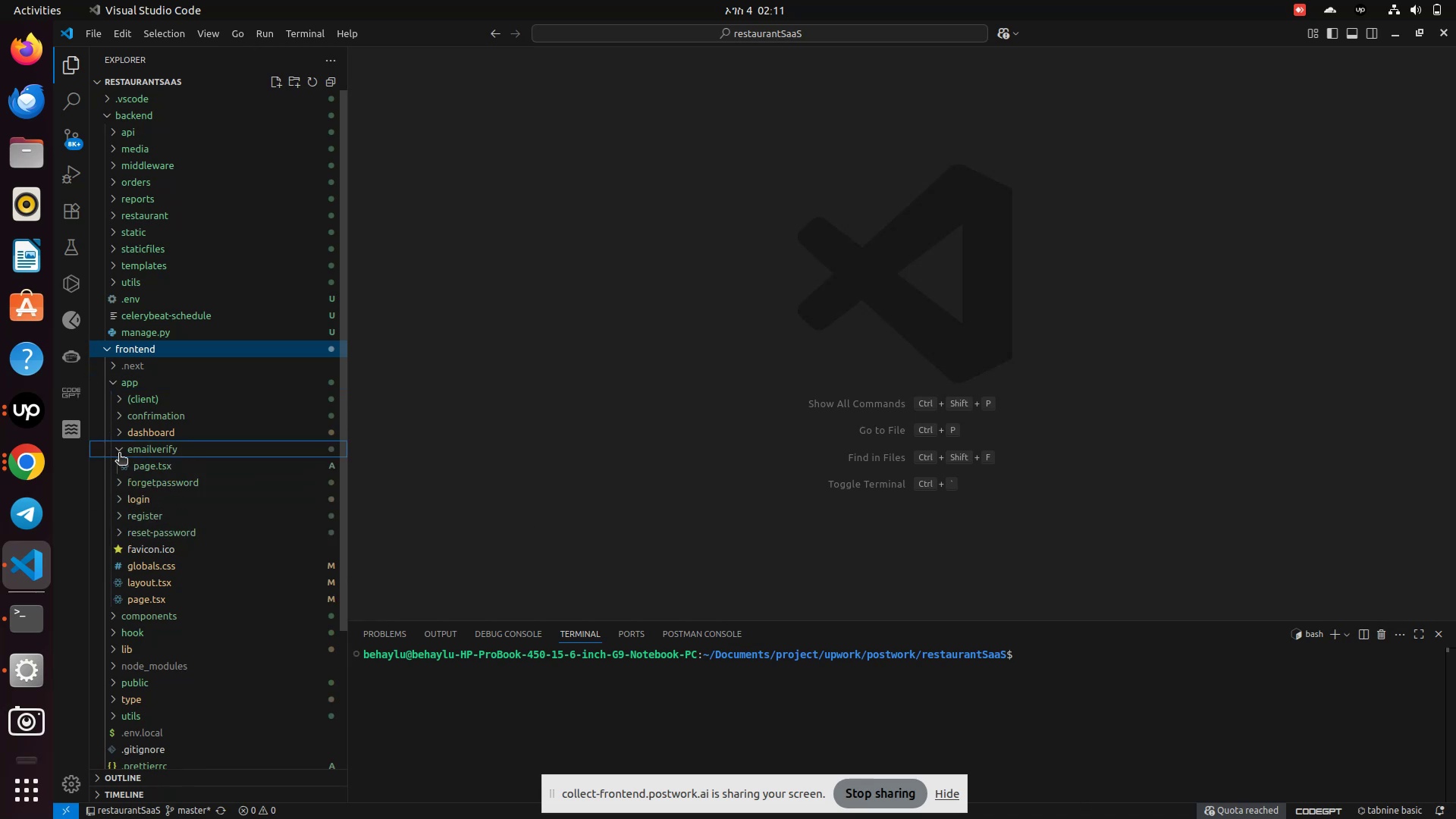 
left_click([119, 454])
 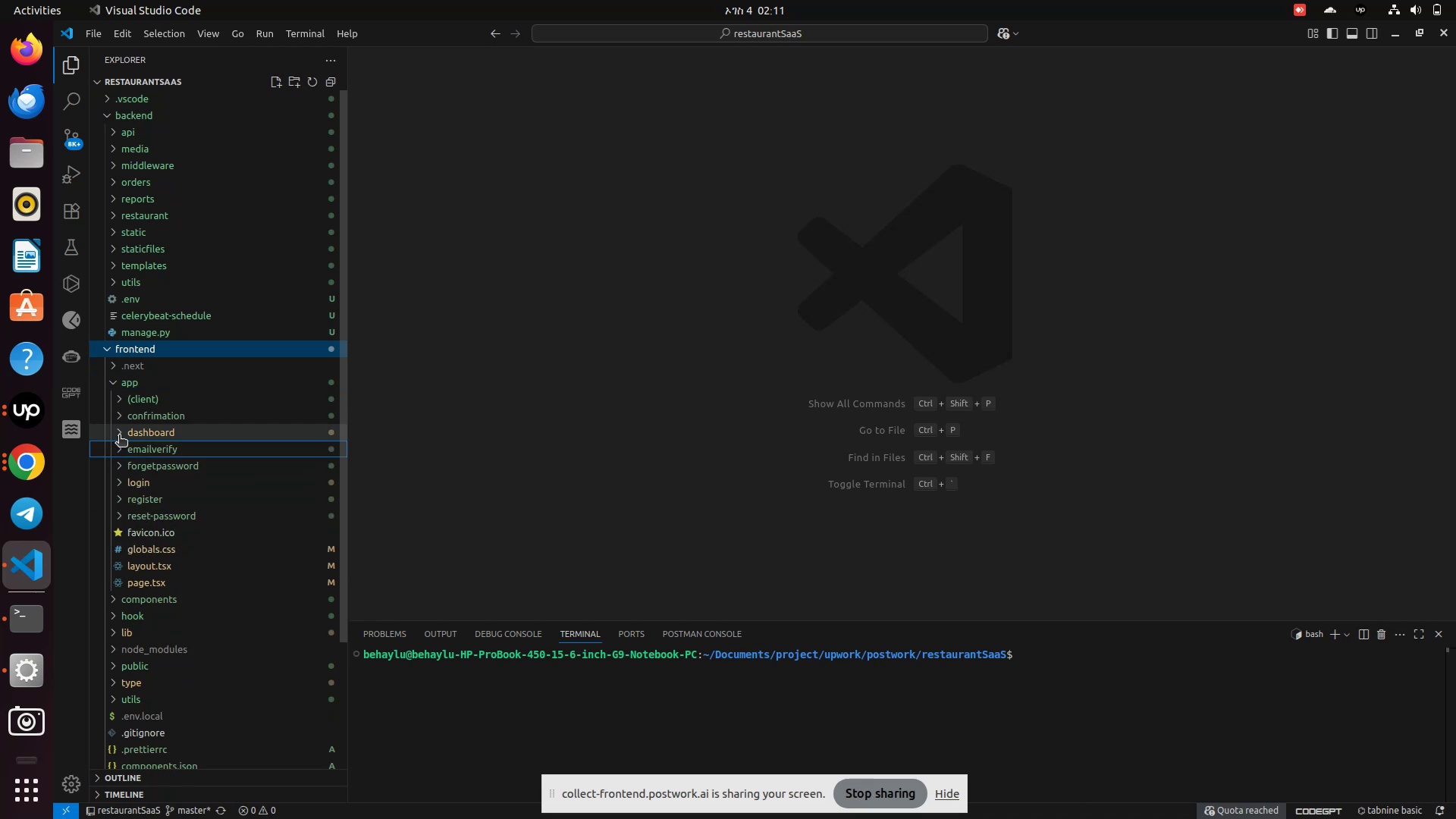 
left_click([119, 436])
 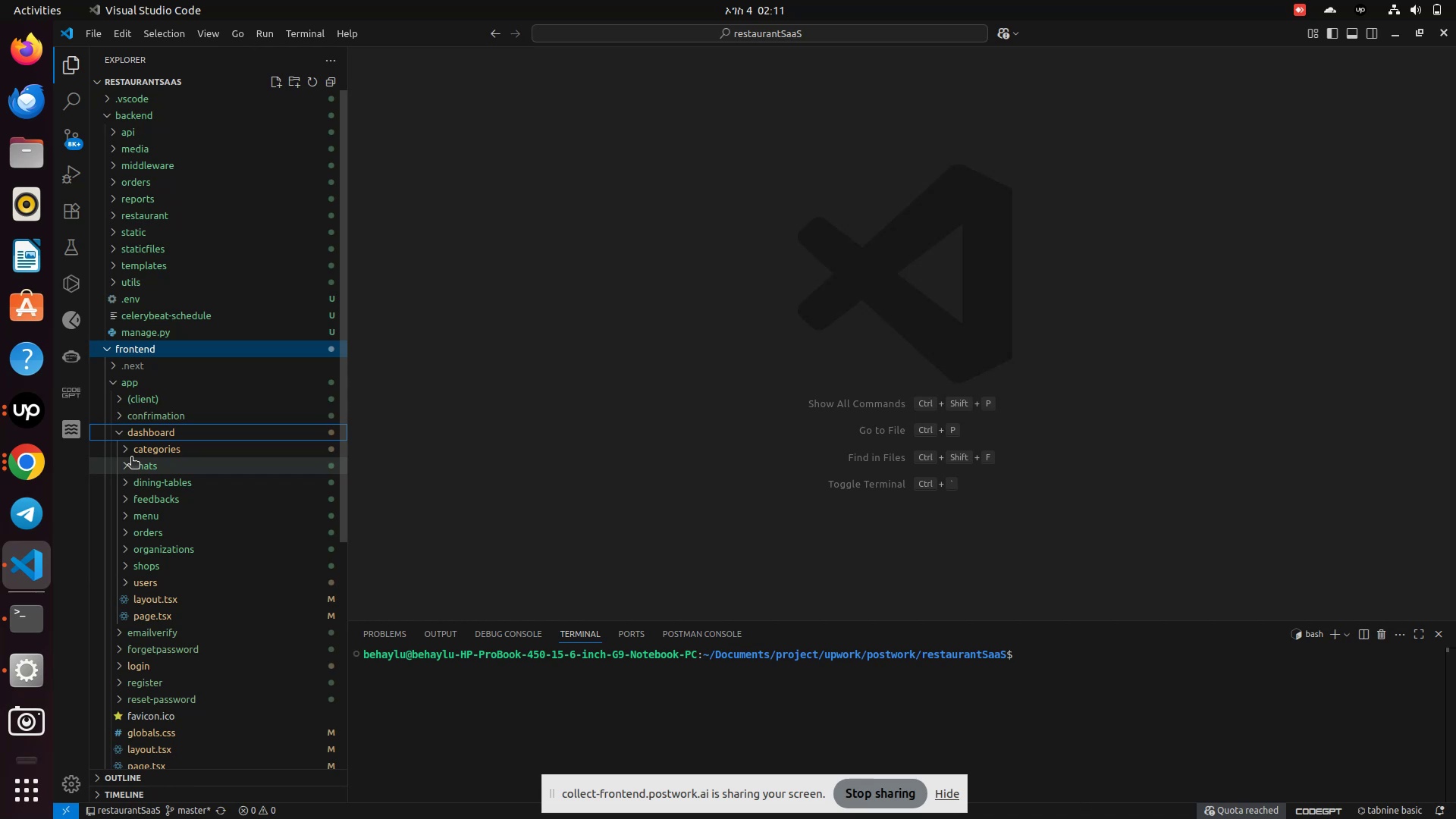 
wait(9.86)
 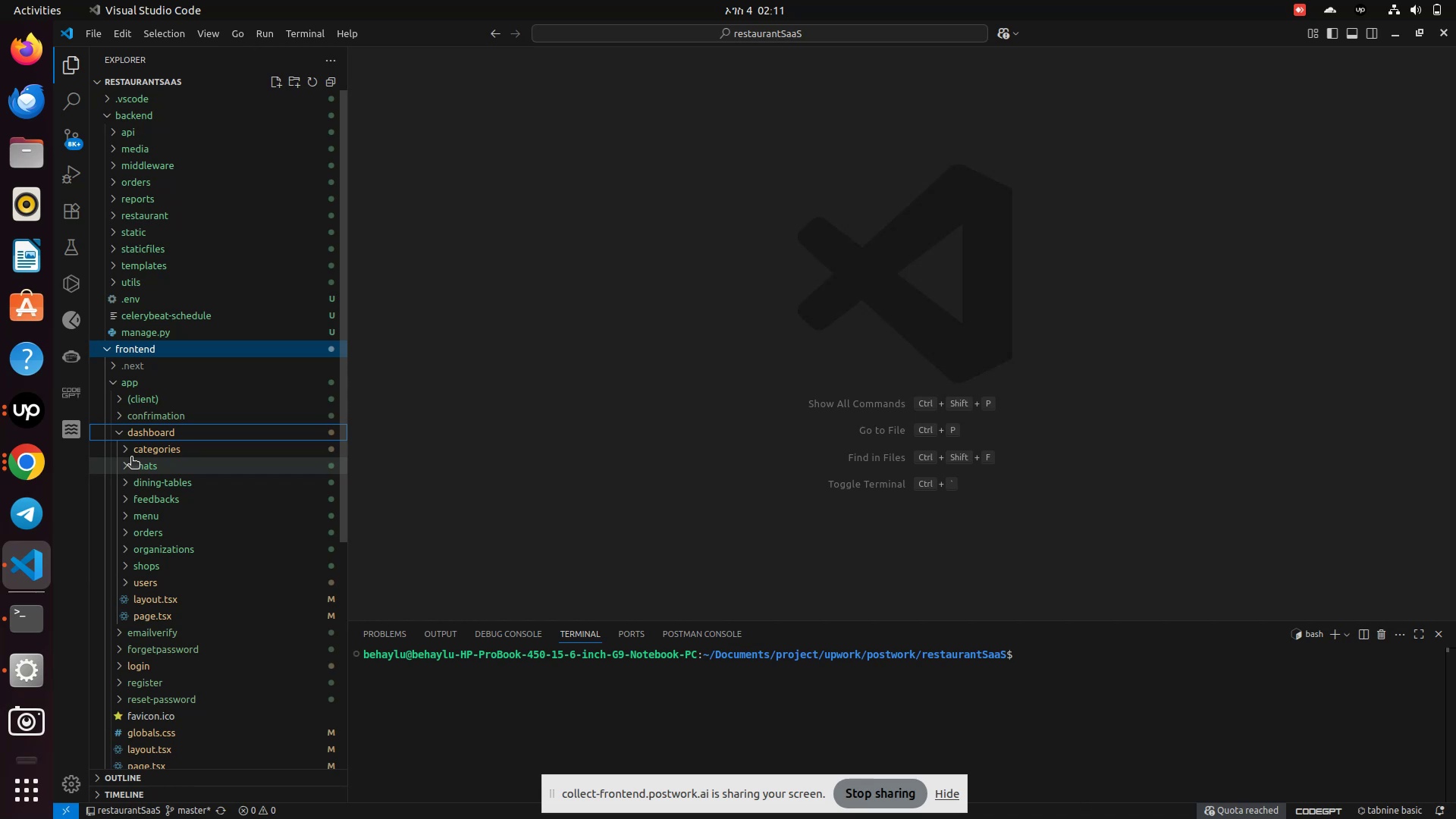 
left_click([123, 435])
 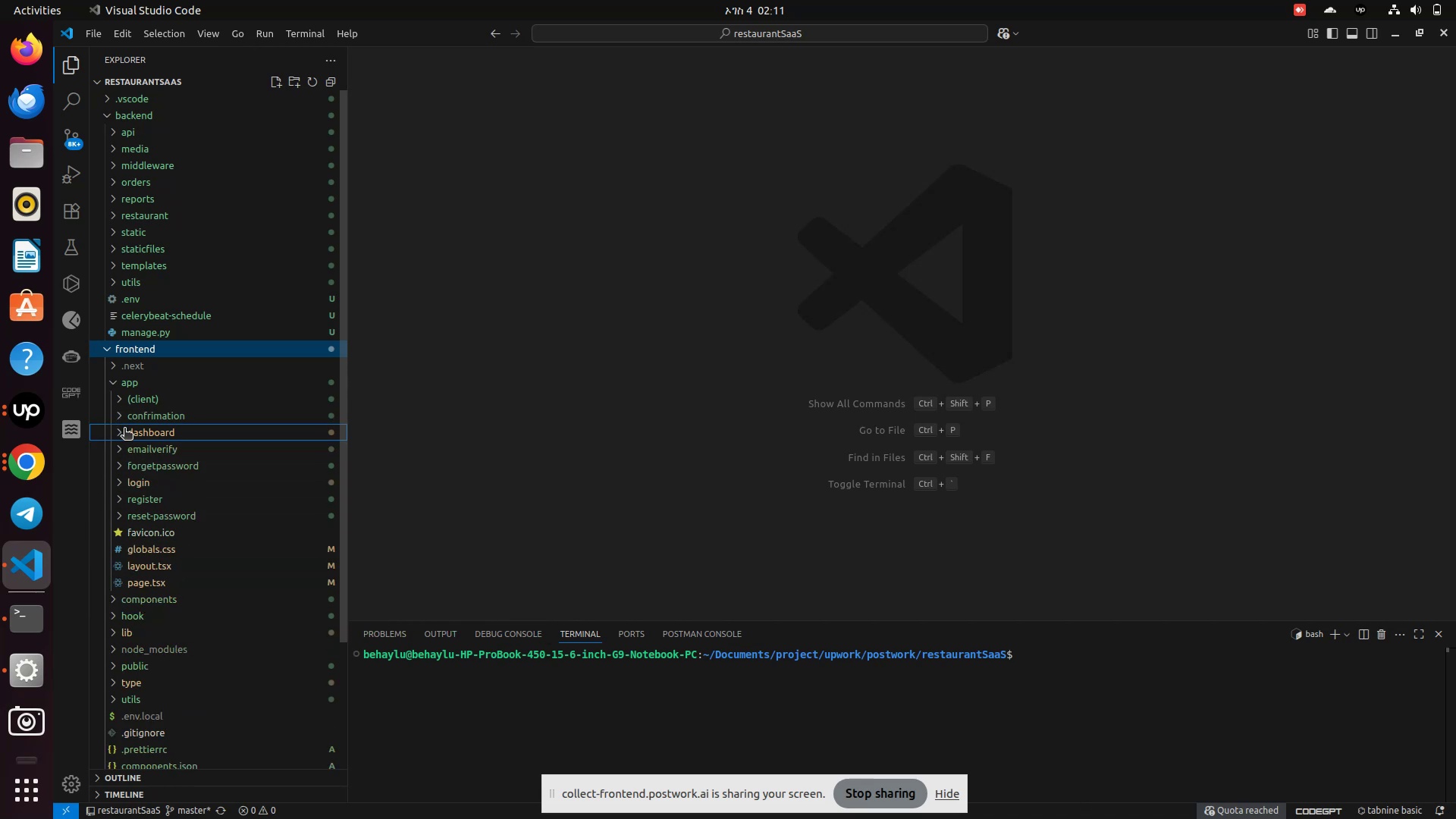 
left_click([132, 436])
 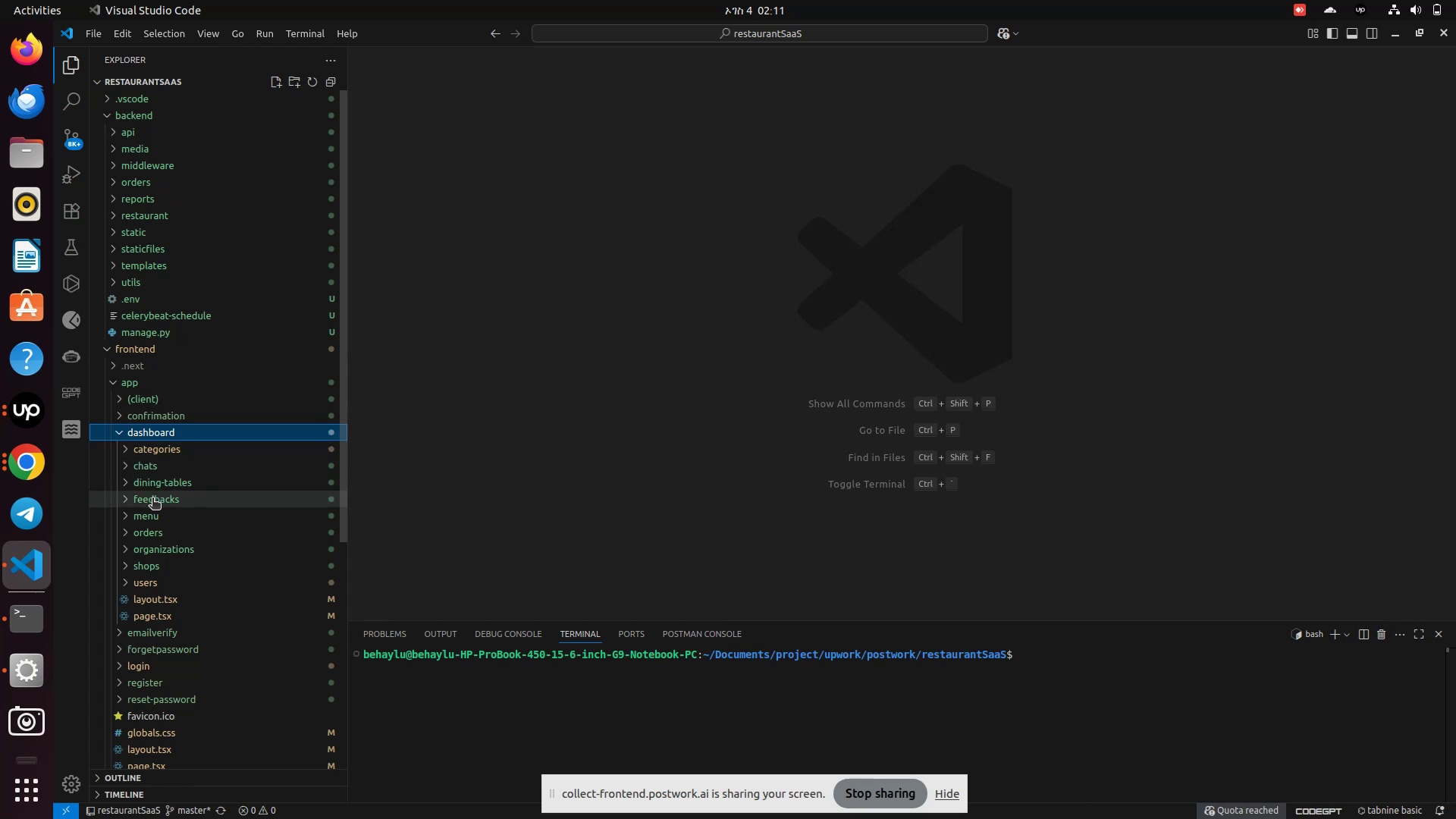 
left_click([150, 534])
 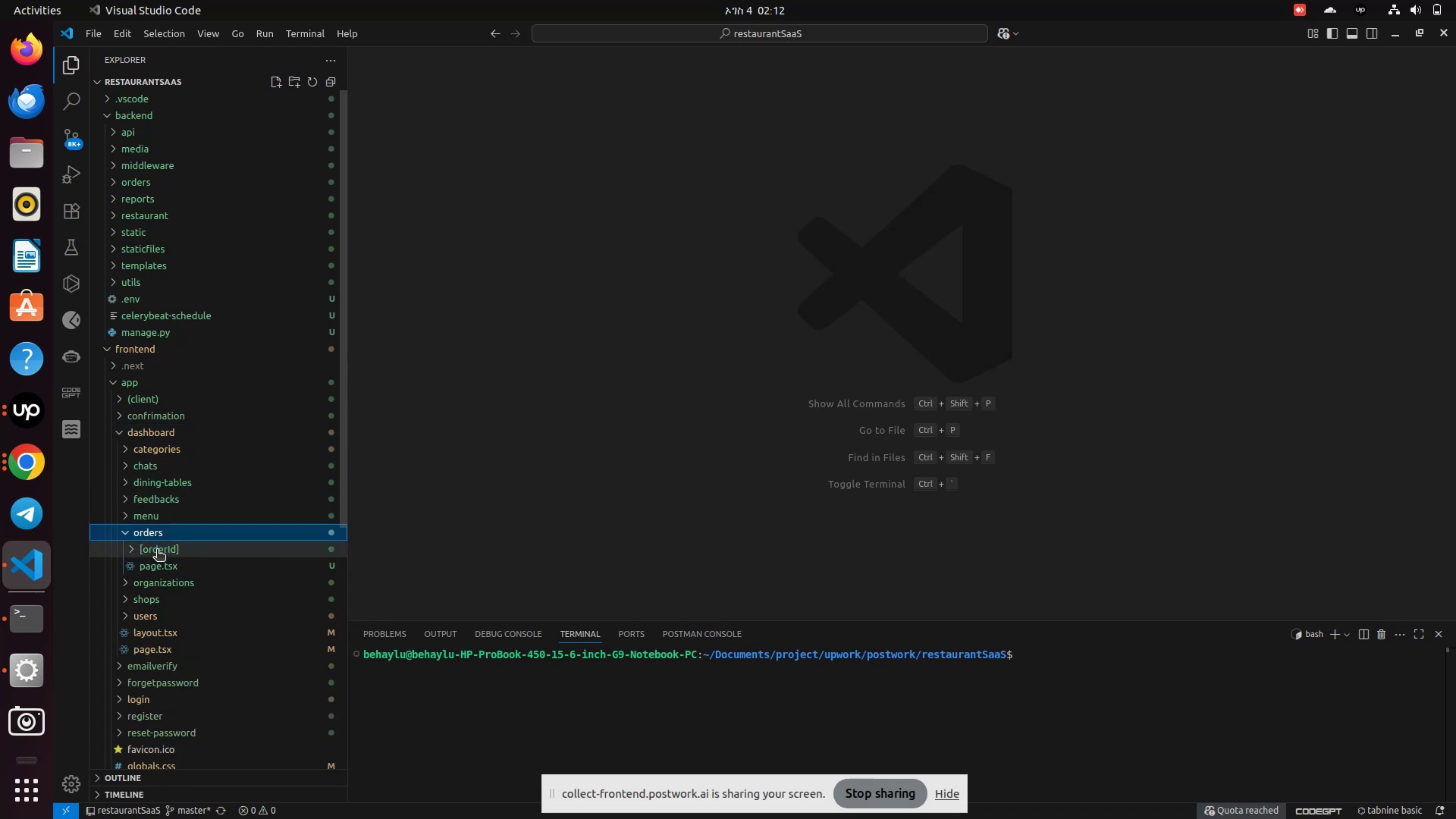 
left_click([157, 551])
 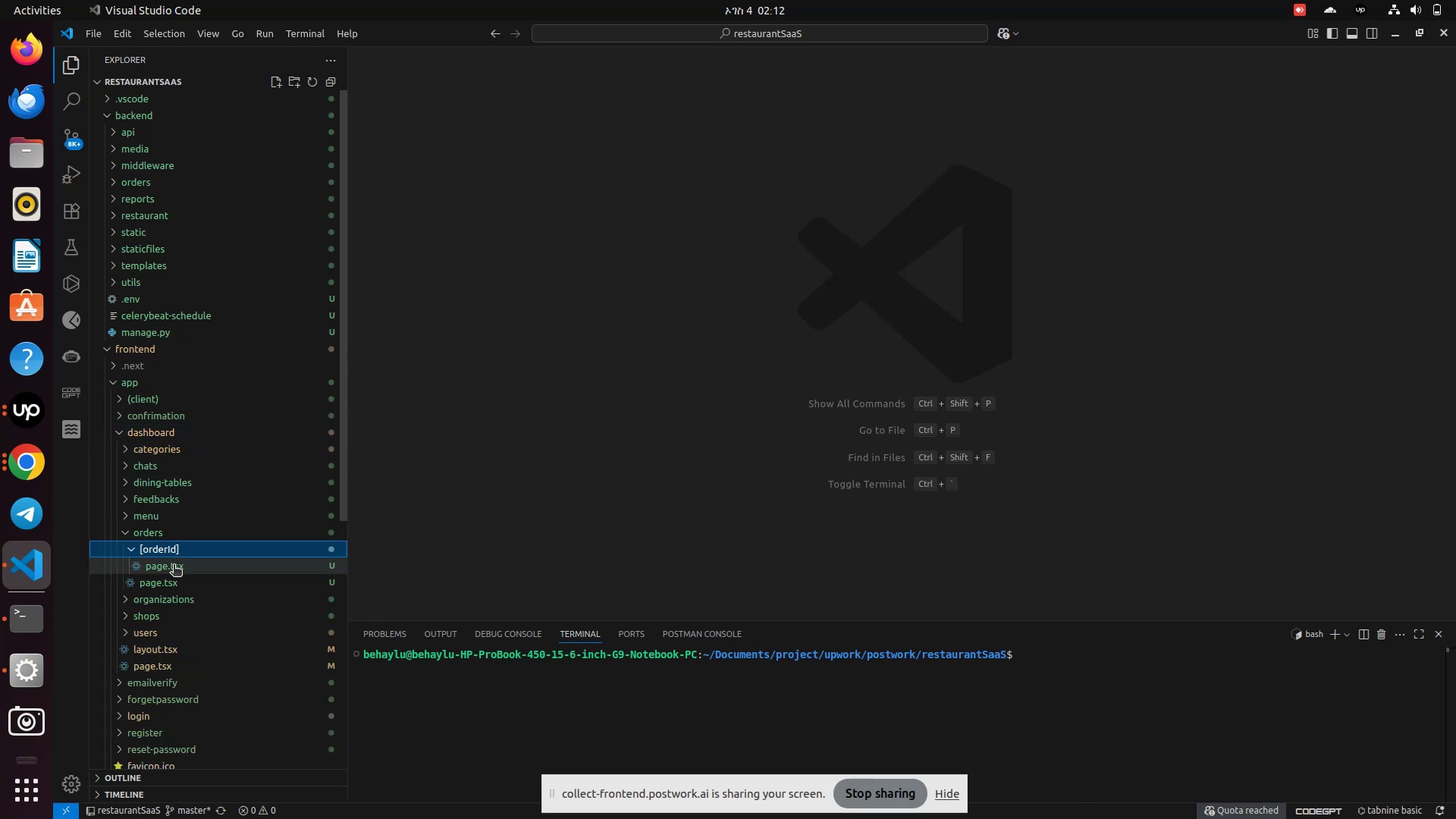 
left_click([174, 566])
 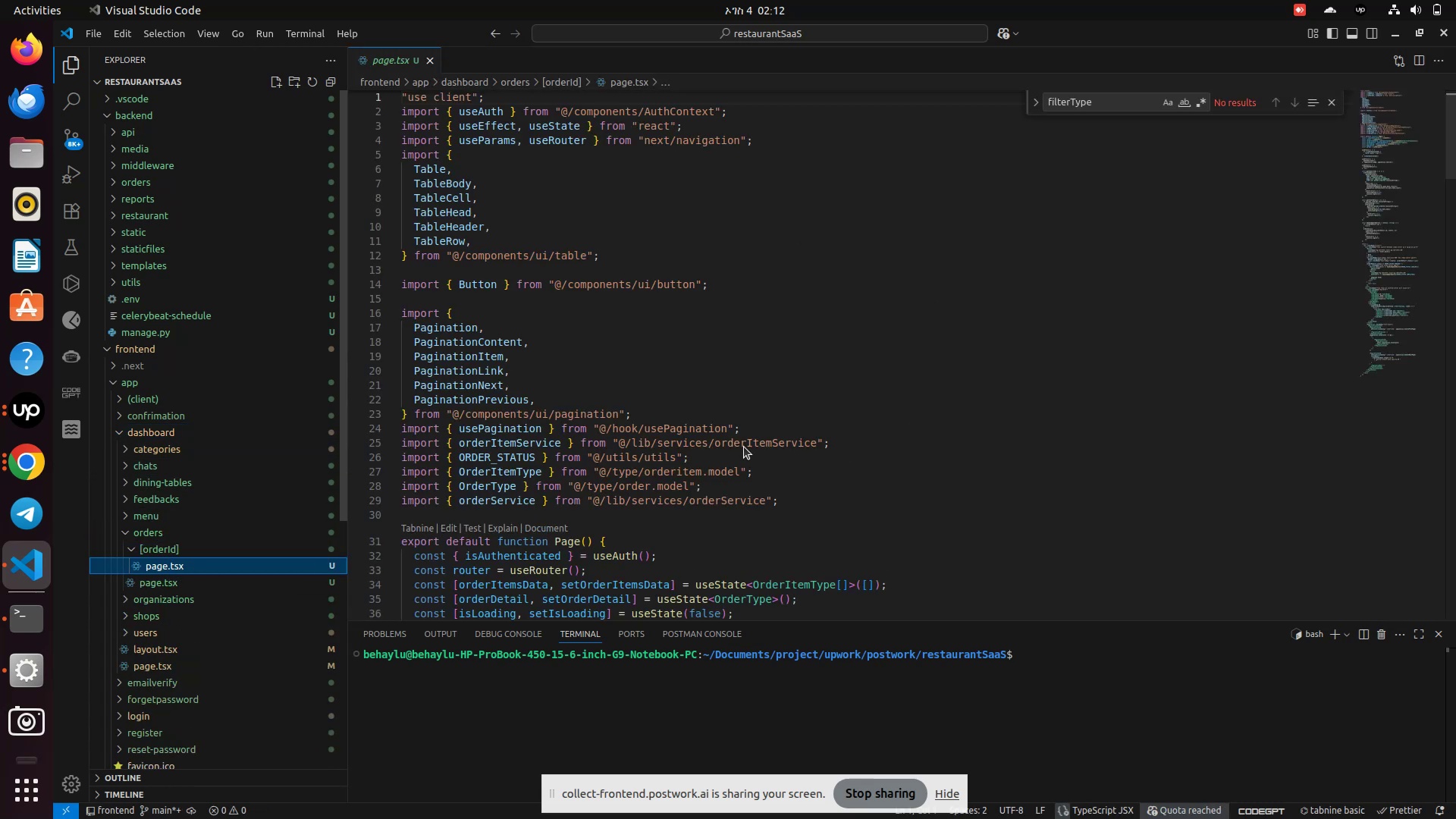 
scroll: coordinate [757, 485], scroll_direction: down, amount: 15.0
 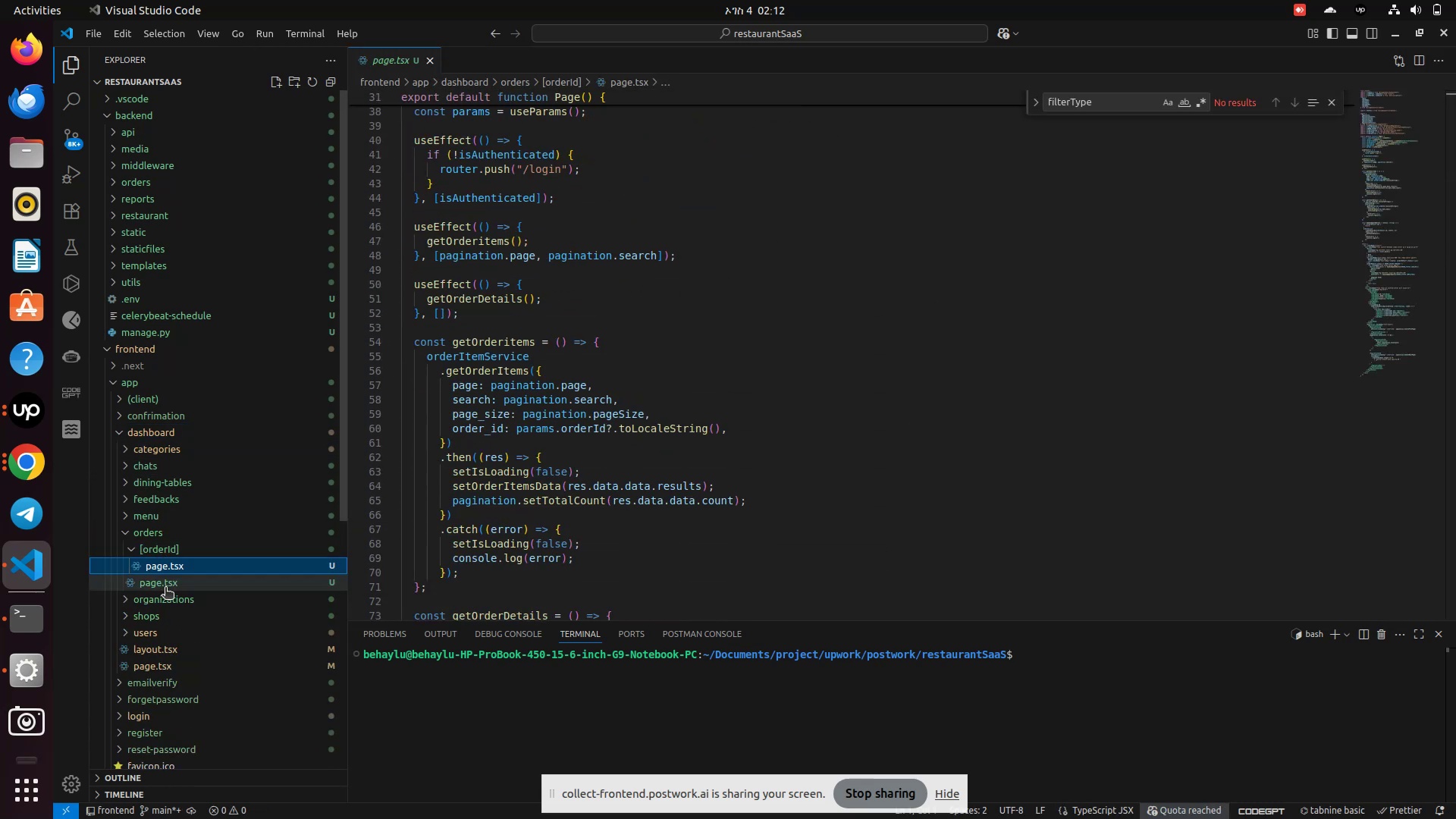 
left_click_drag(start_coordinate=[165, 589], to_coordinate=[1455, 521])
 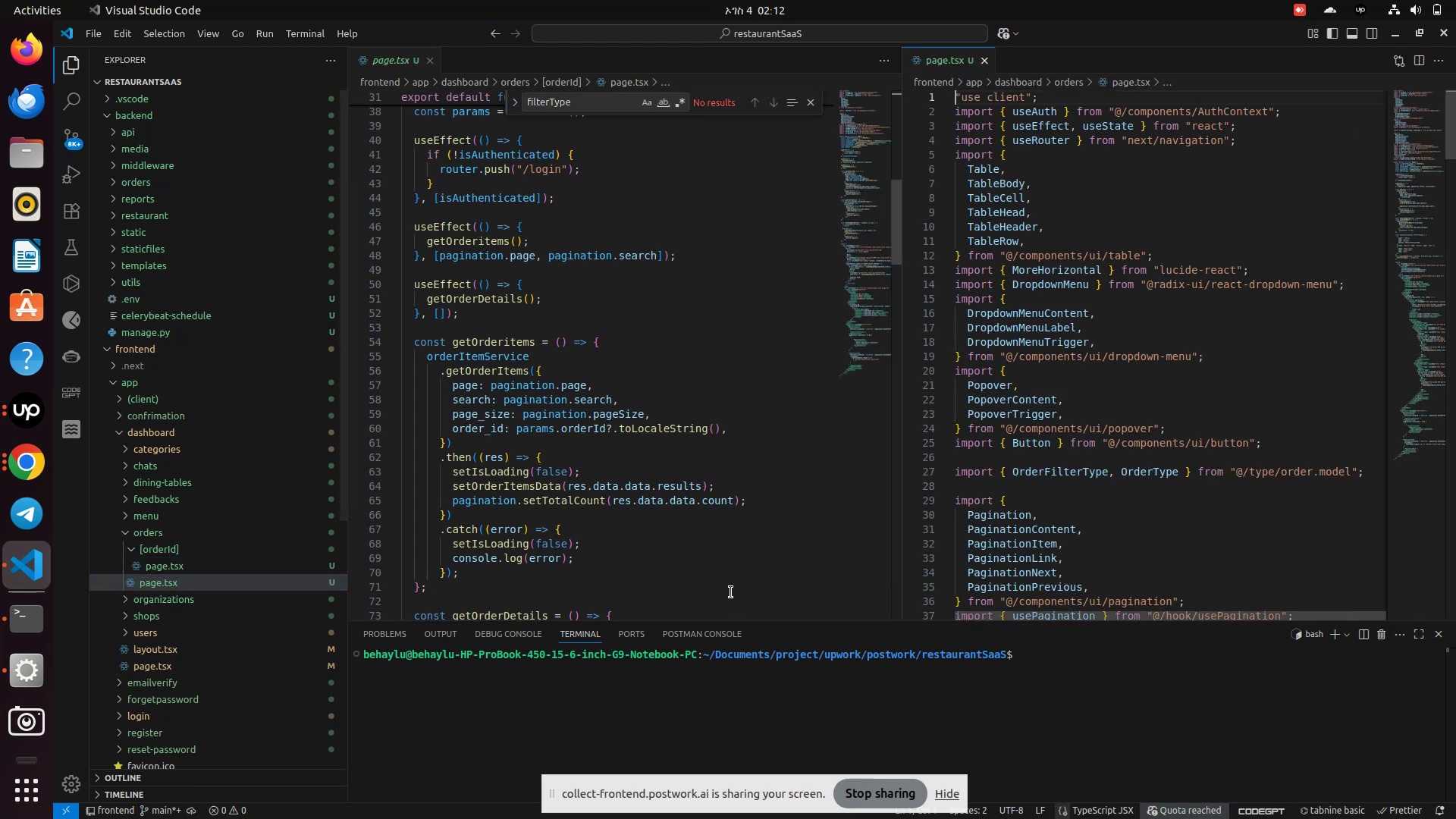 
scroll: coordinate [1174, 460], scroll_direction: down, amount: 21.0
 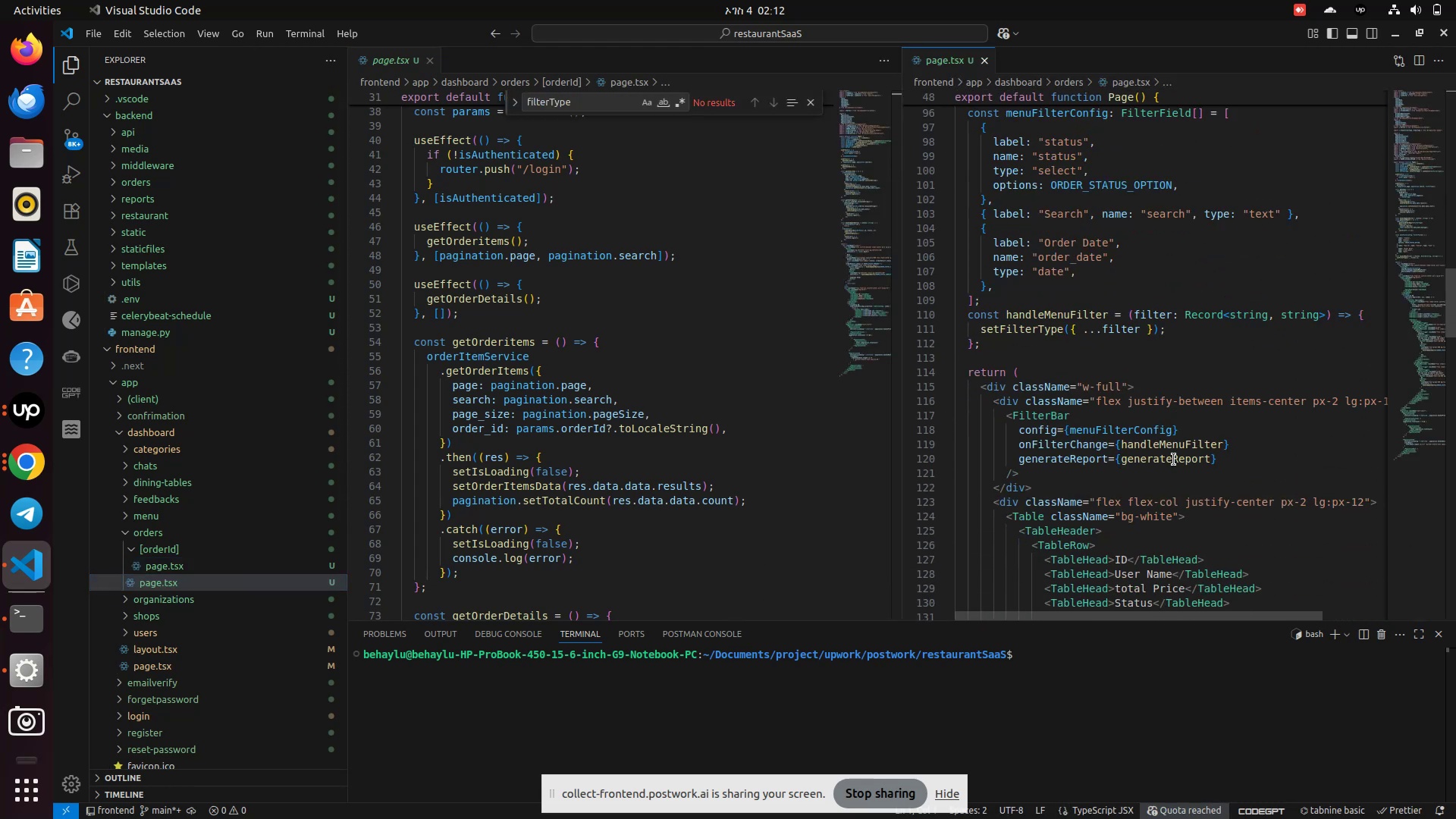 
scroll: coordinate [1174, 460], scroll_direction: up, amount: 13.0
 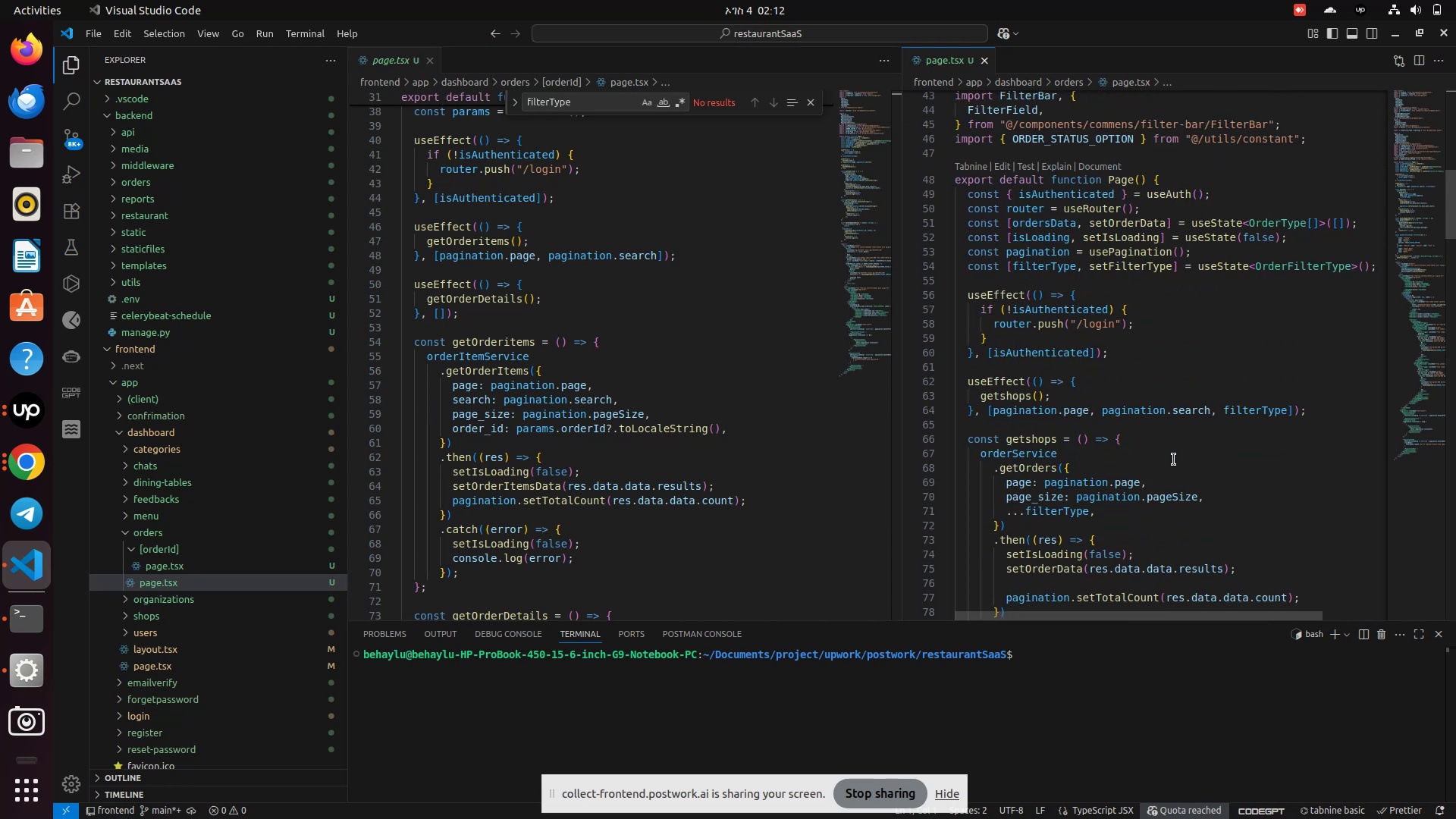 
scroll: coordinate [1174, 460], scroll_direction: down, amount: 20.0
 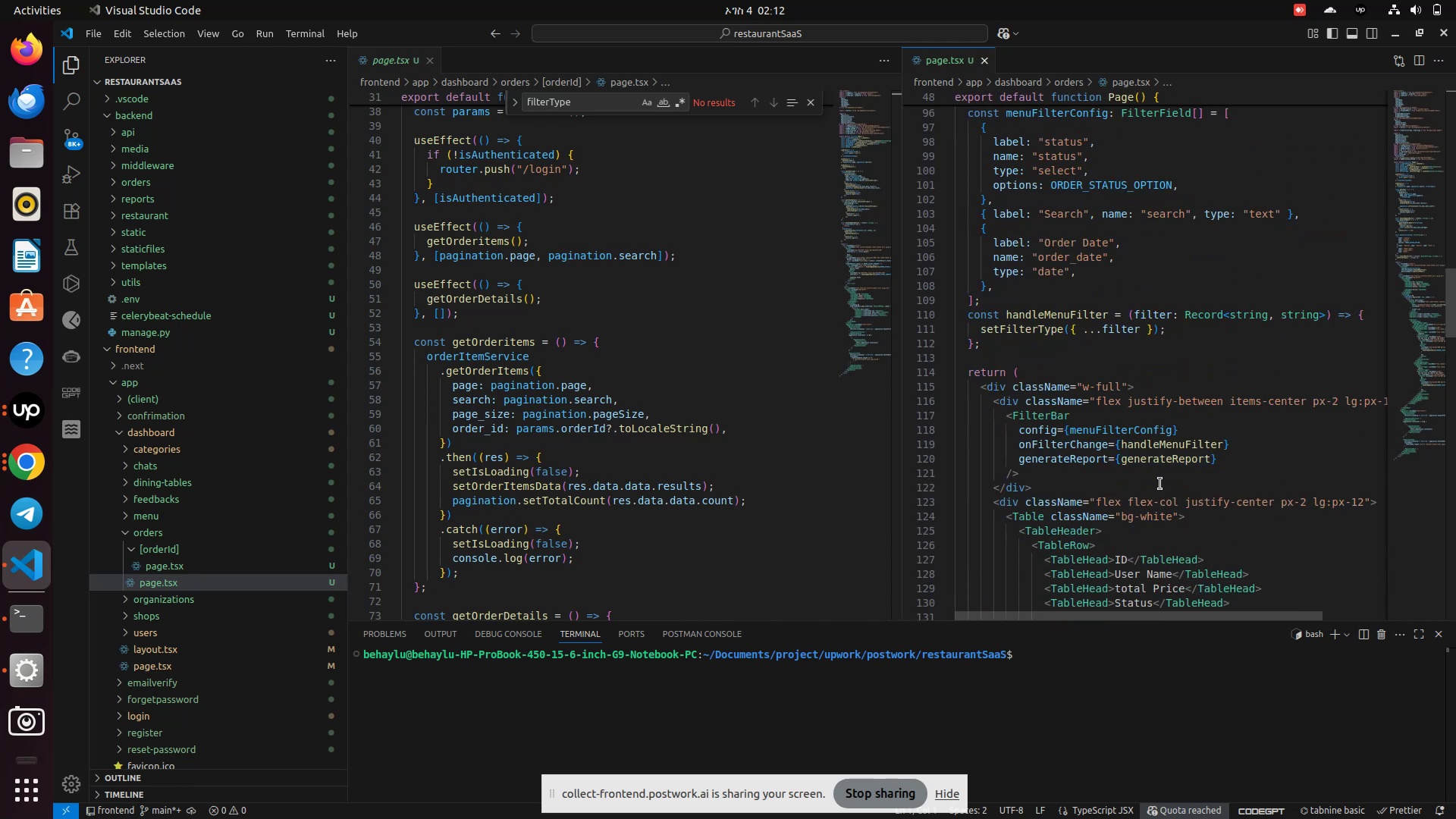 
scroll: coordinate [1160, 484], scroll_direction: up, amount: 3.0
 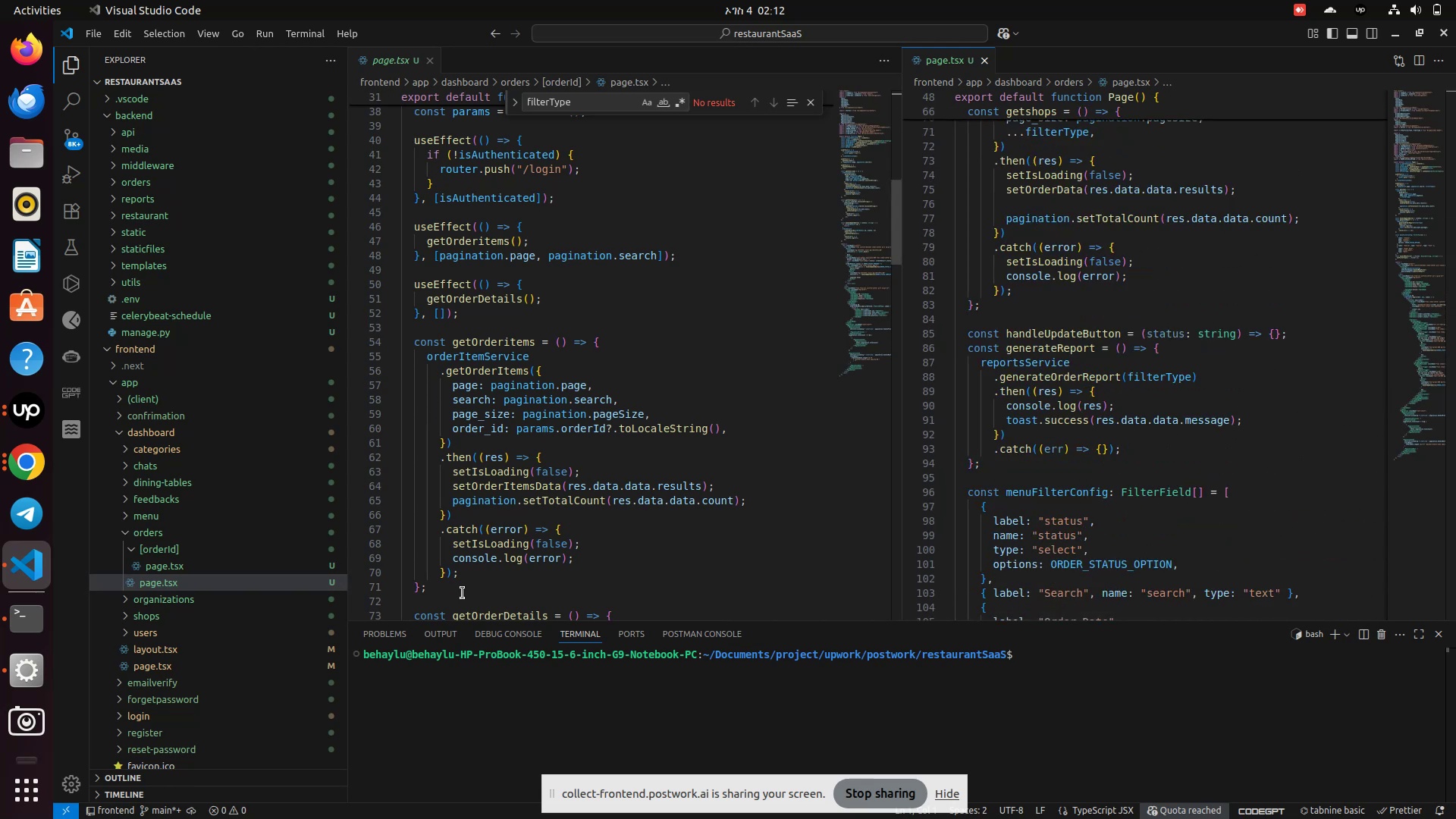 
scroll: coordinate [174, 617], scroll_direction: down, amount: 3.0
 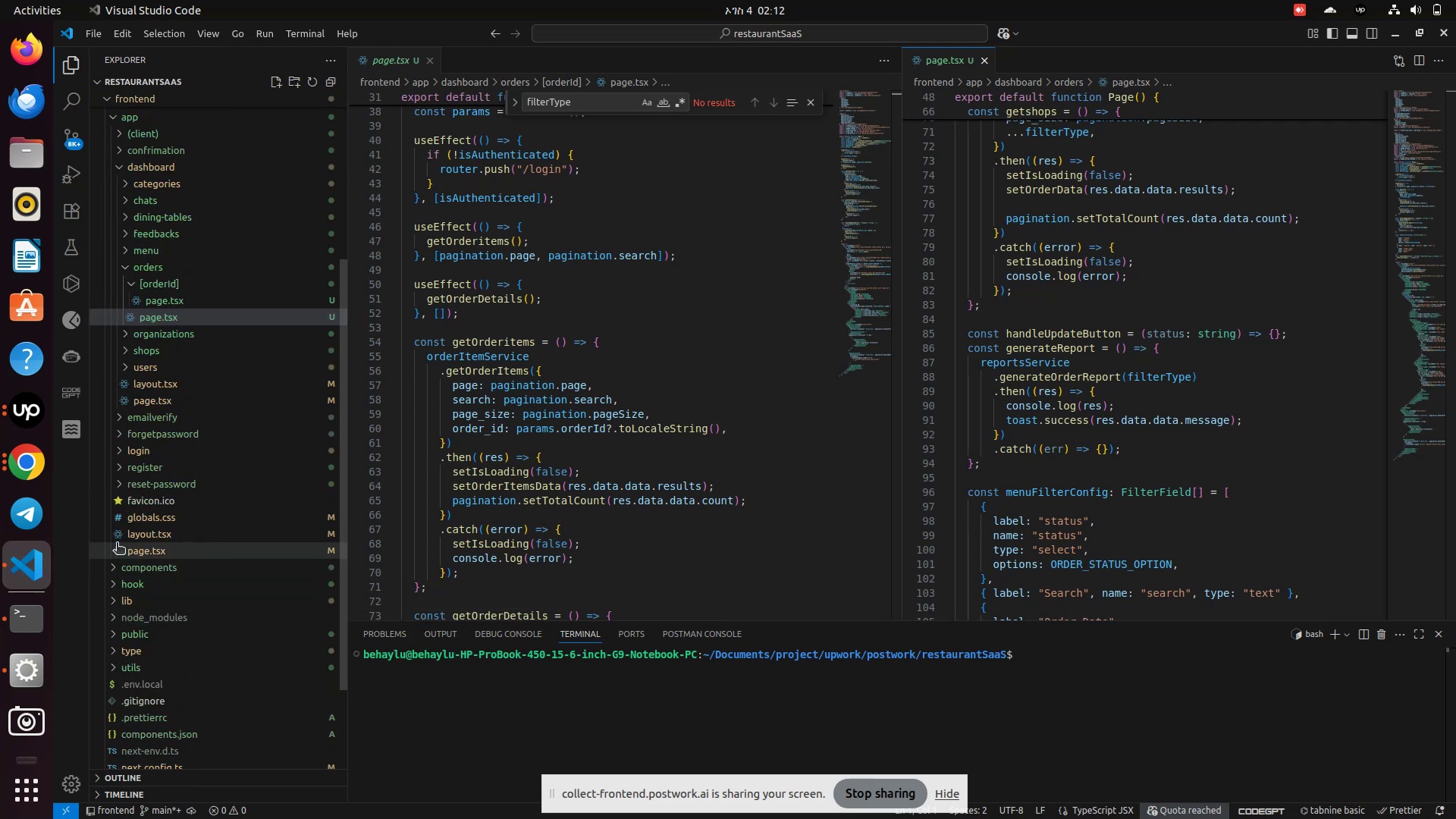 
mouse_move([141, 429])
 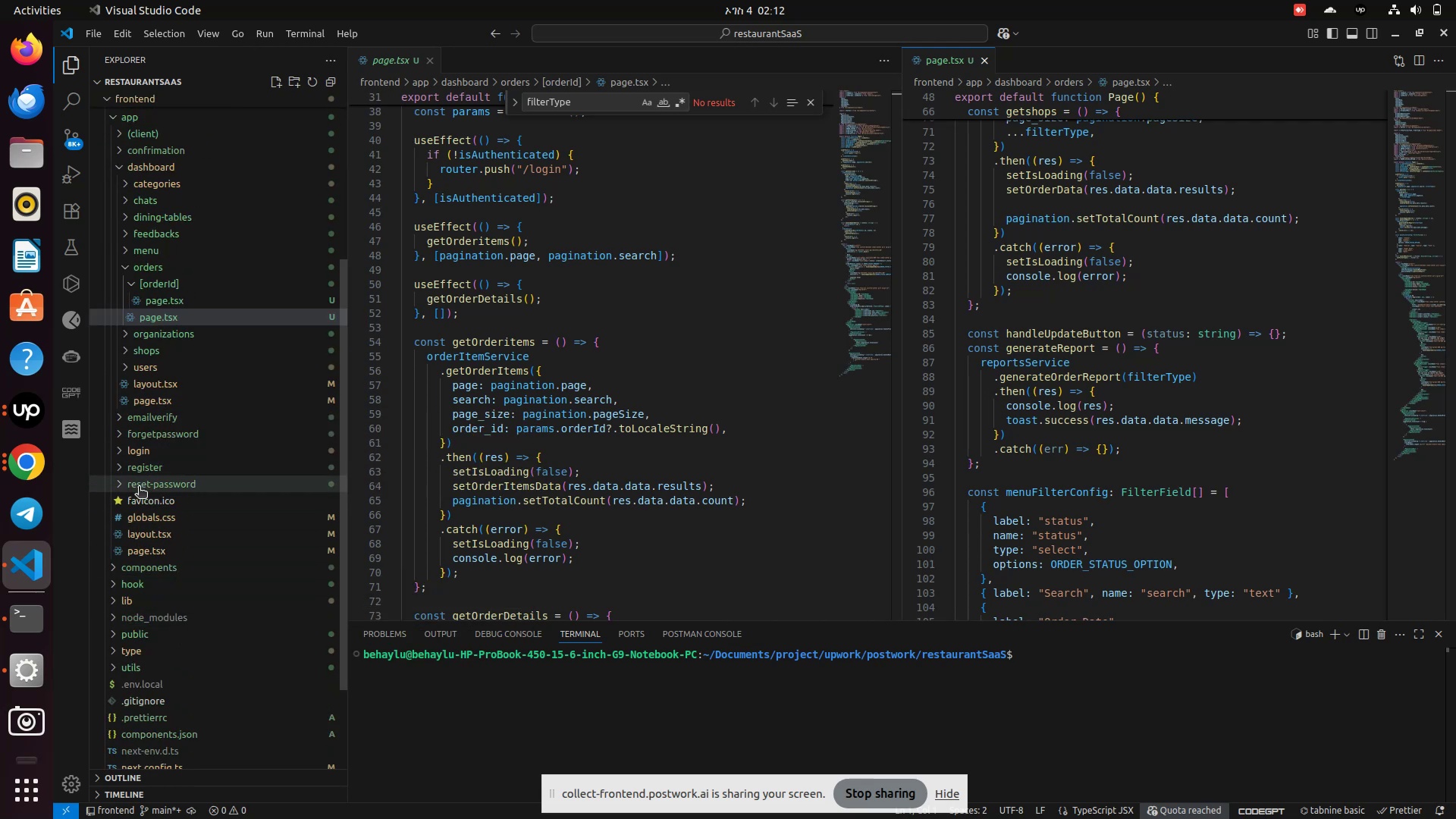 
scroll: coordinate [139, 490], scroll_direction: down, amount: 4.0
 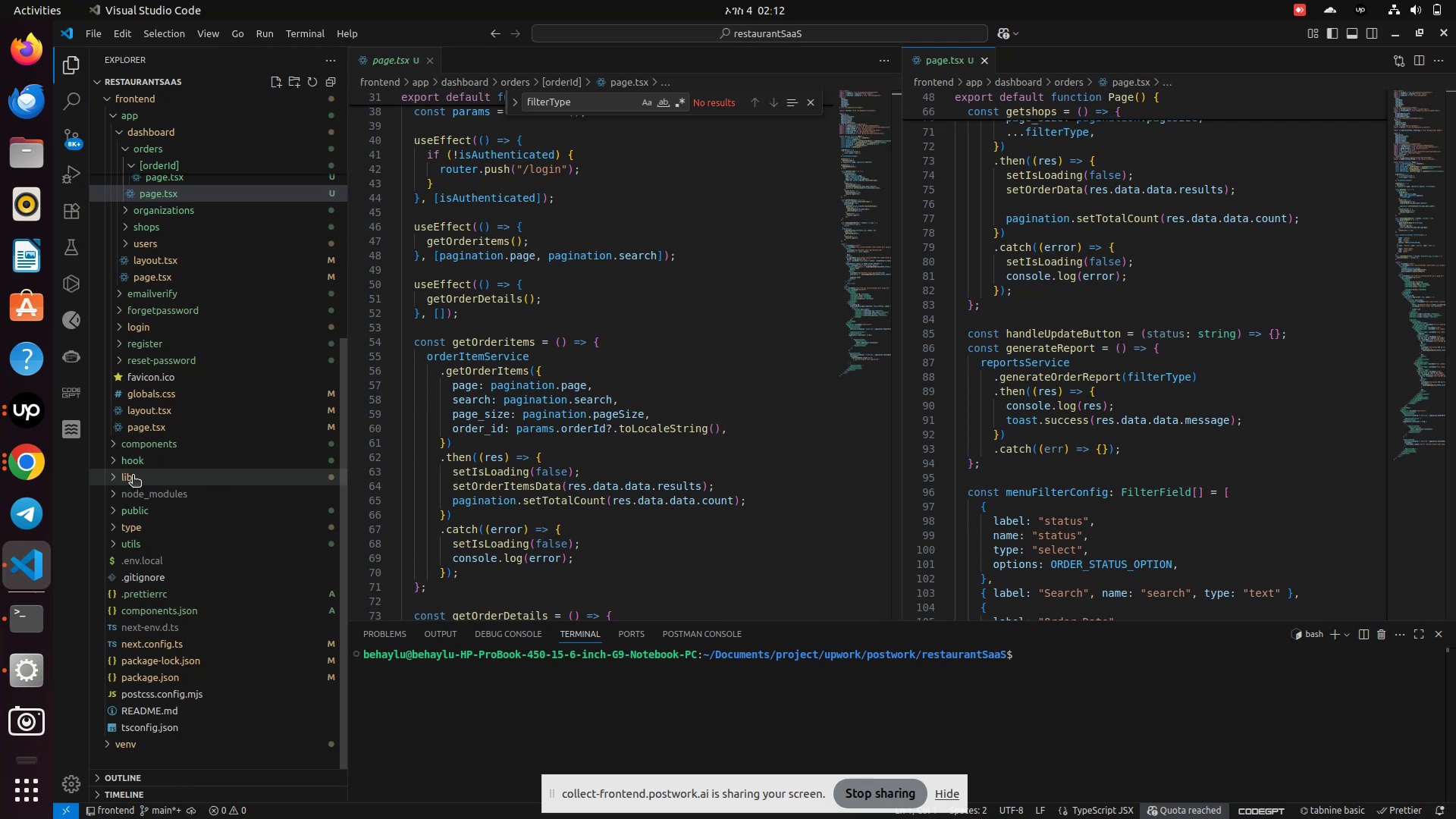 
left_click([133, 476])
 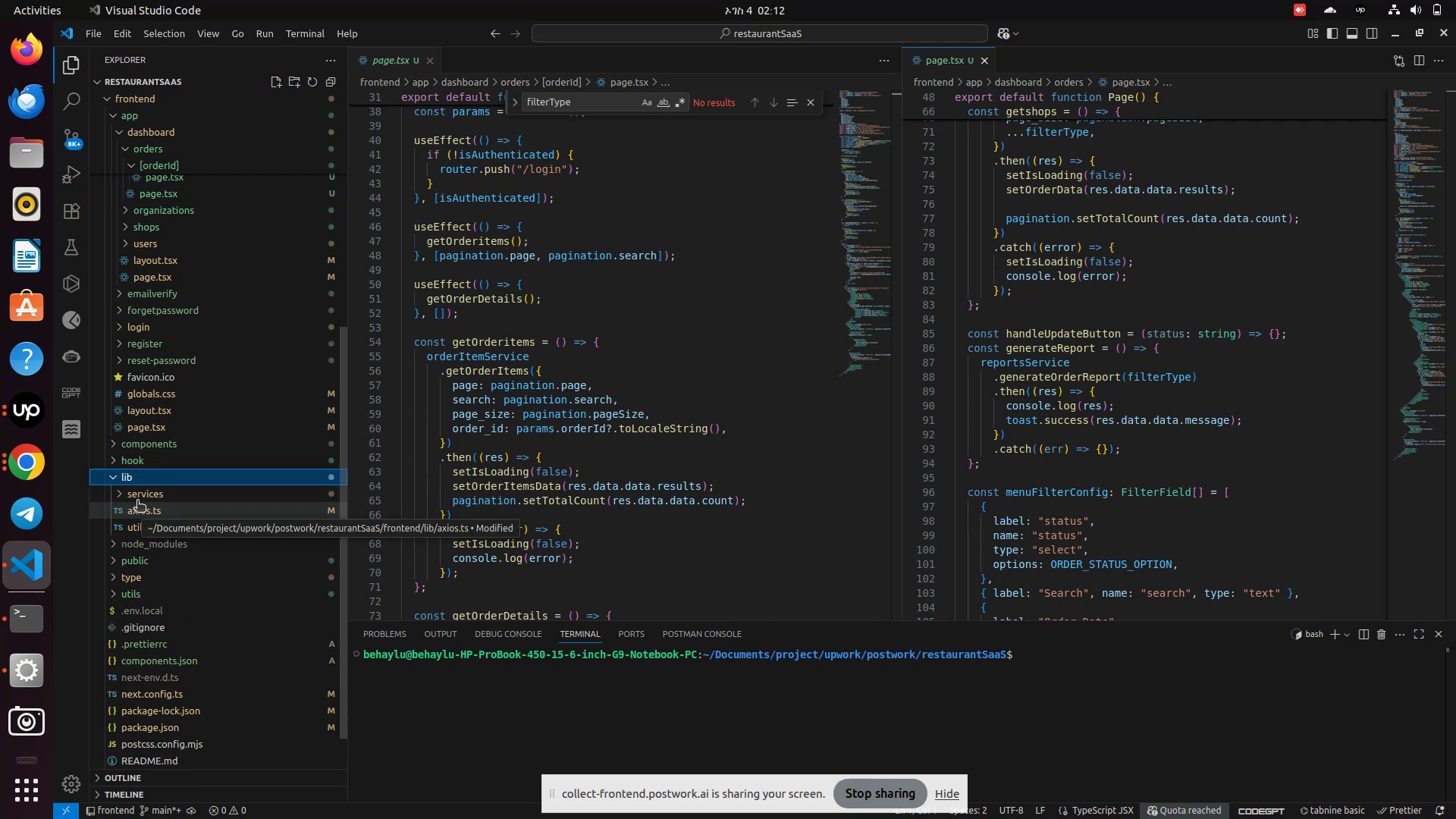 
left_click([140, 499])
 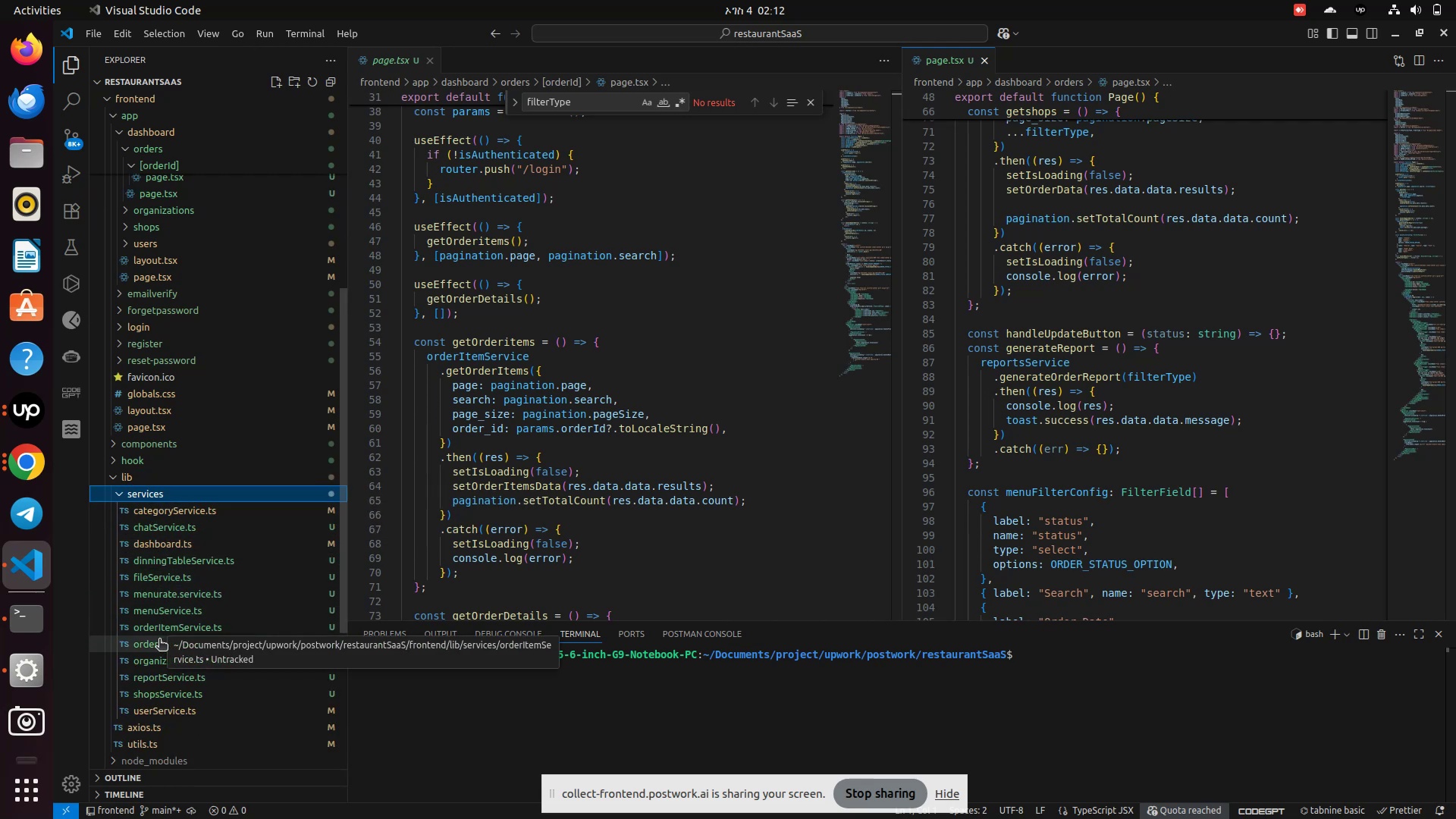 
wait(6.65)
 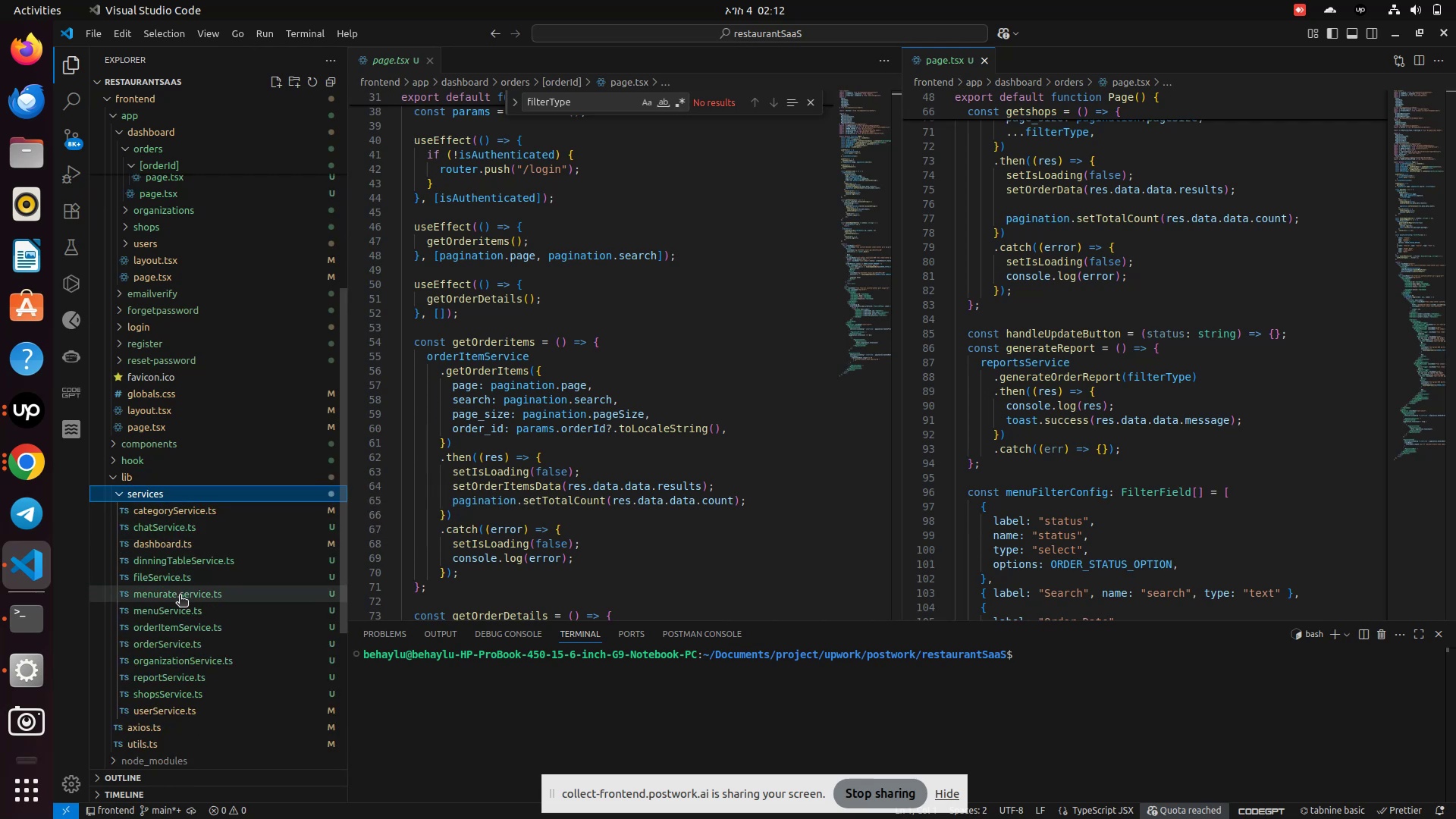 
left_click([162, 676])
 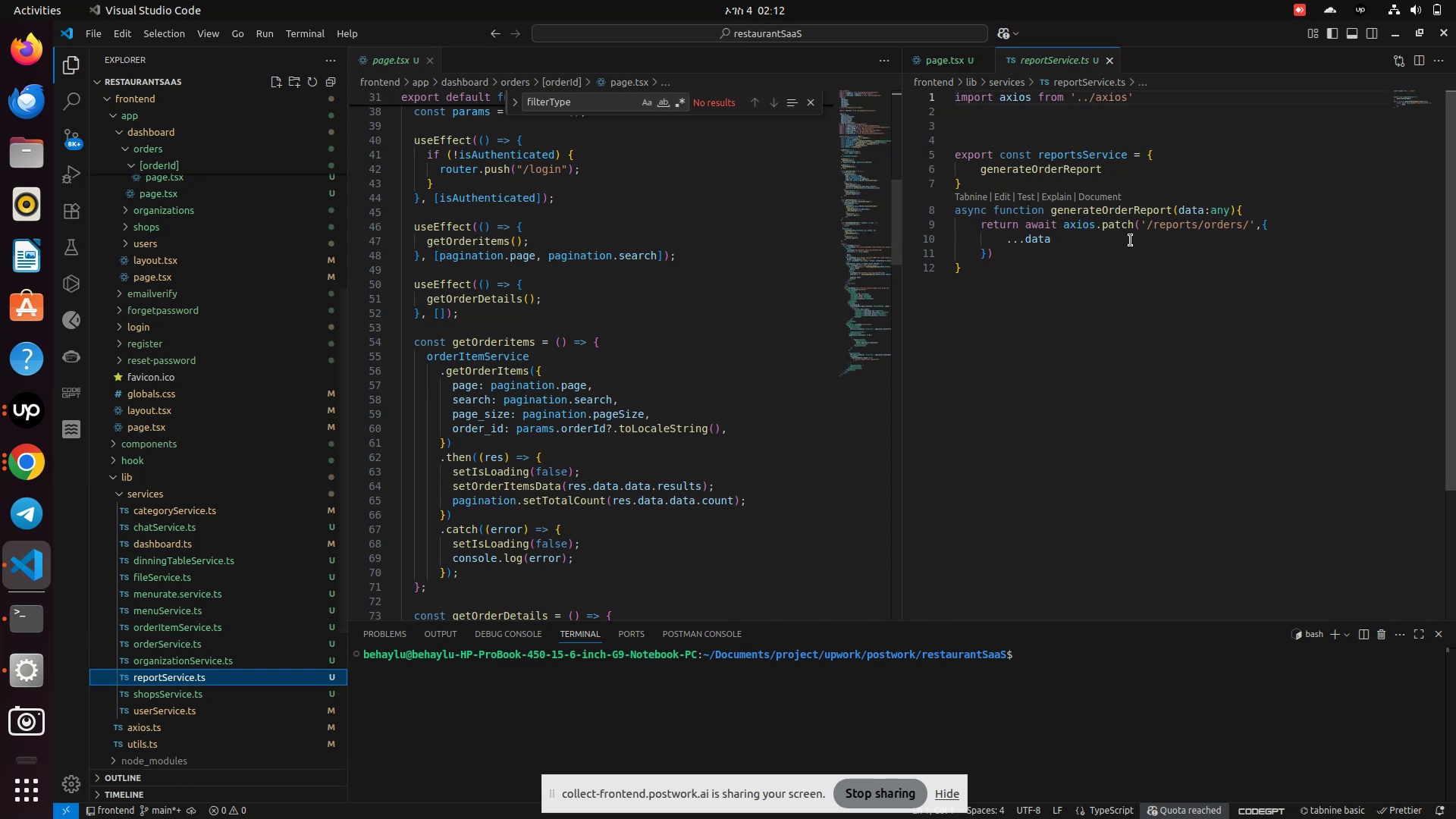 
left_click([1108, 305])
 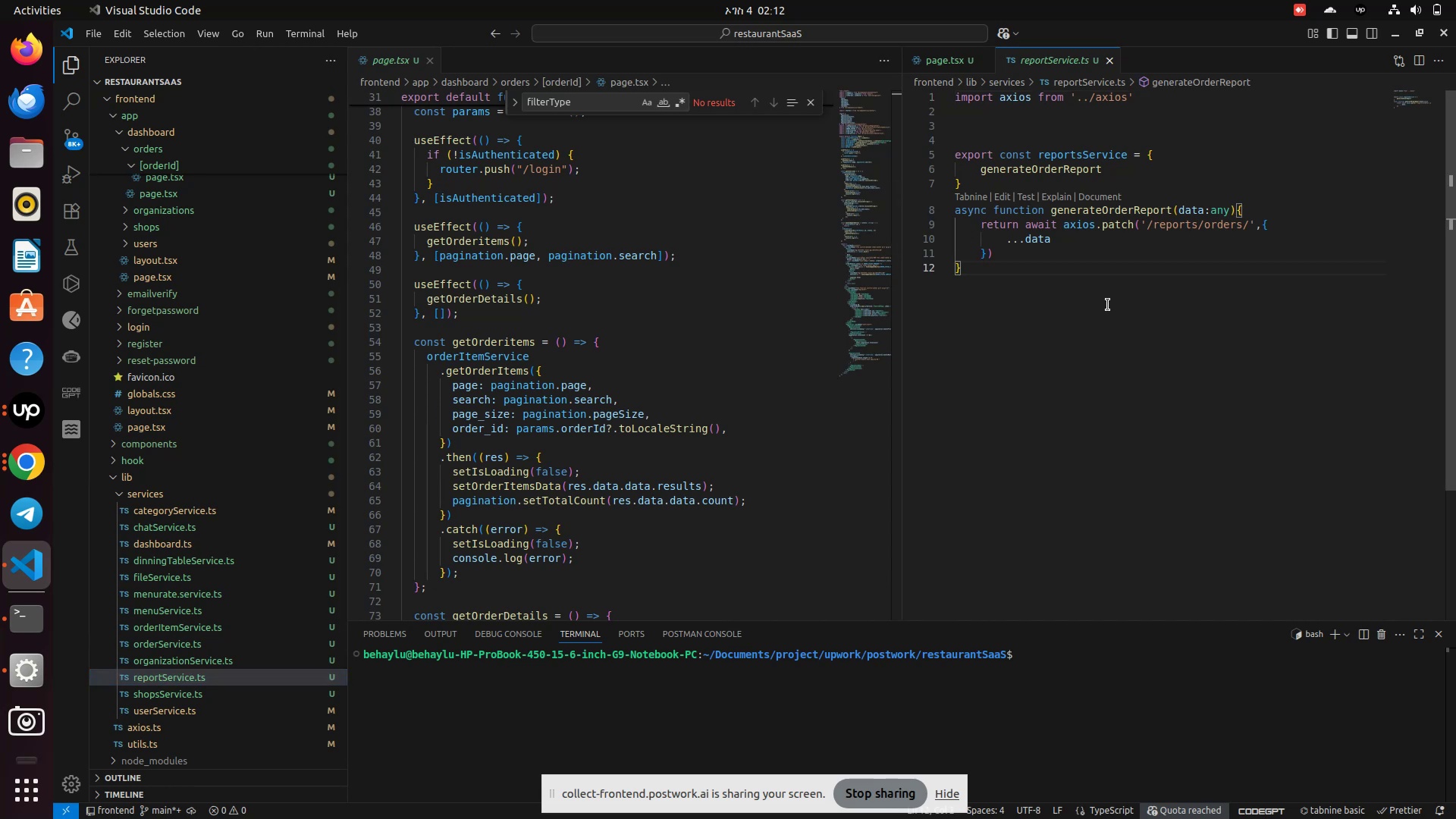 
key(Enter)
 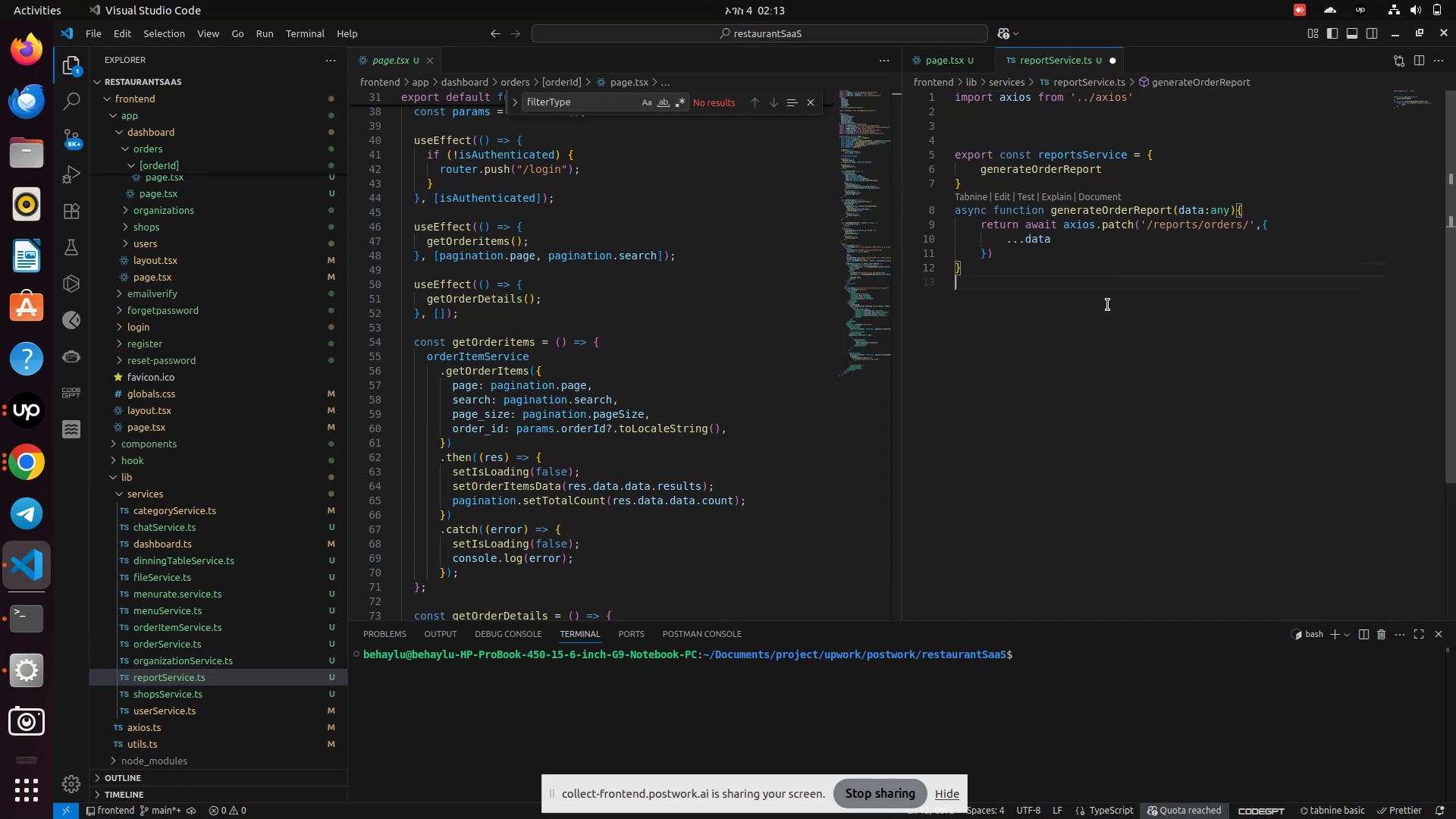 
key(Enter)
 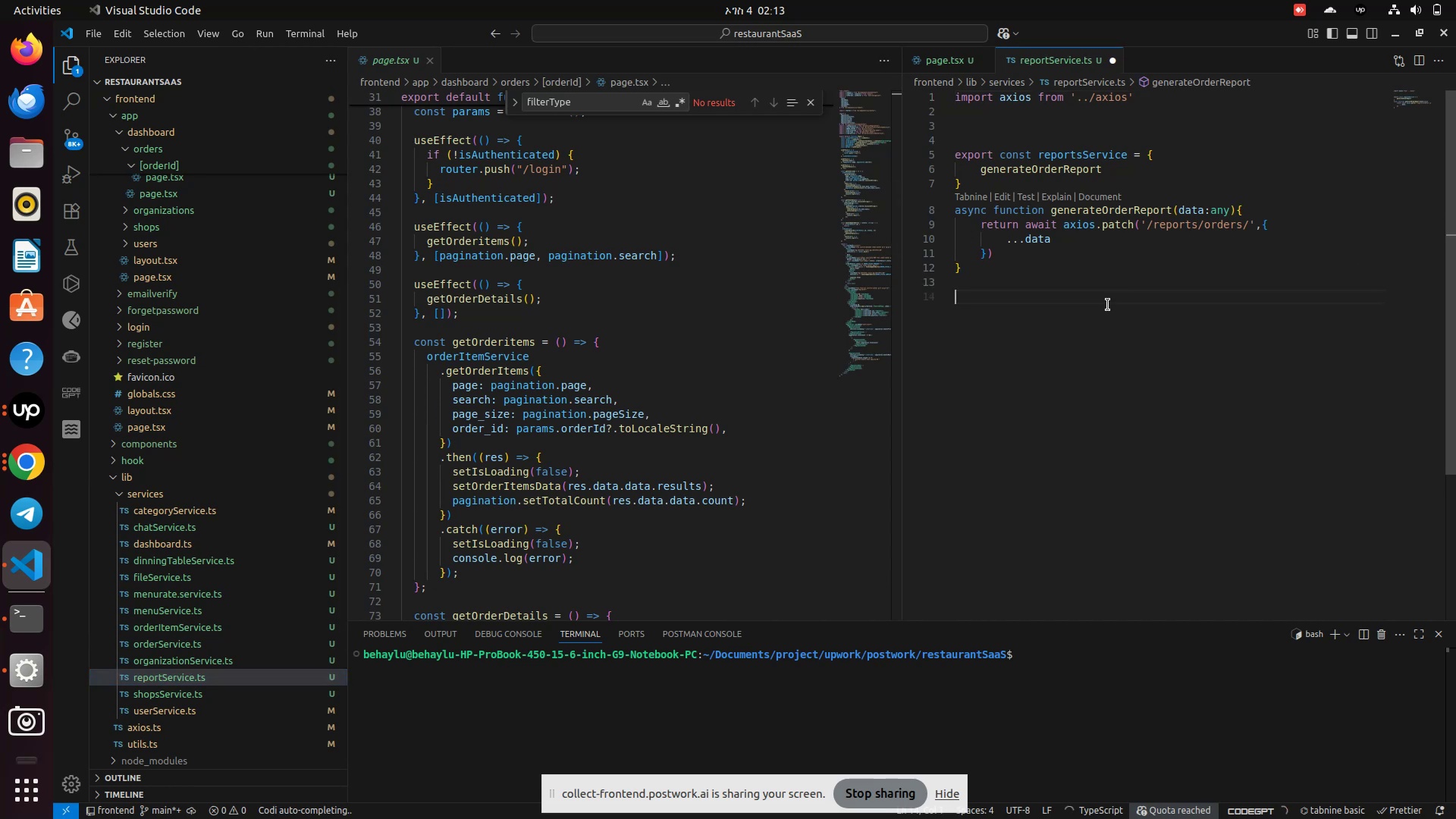 
type(asyn)
 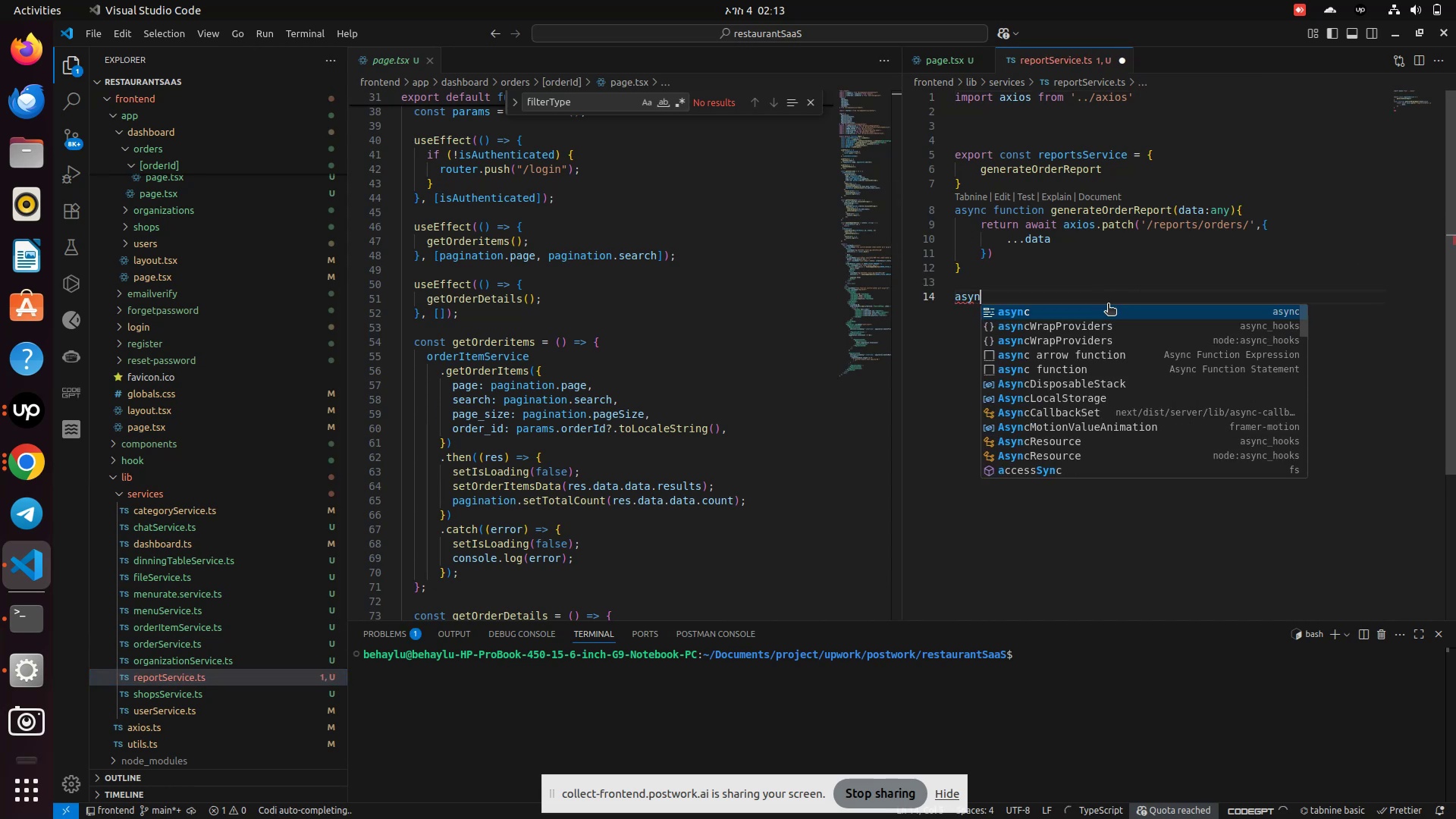 
key(Enter)
 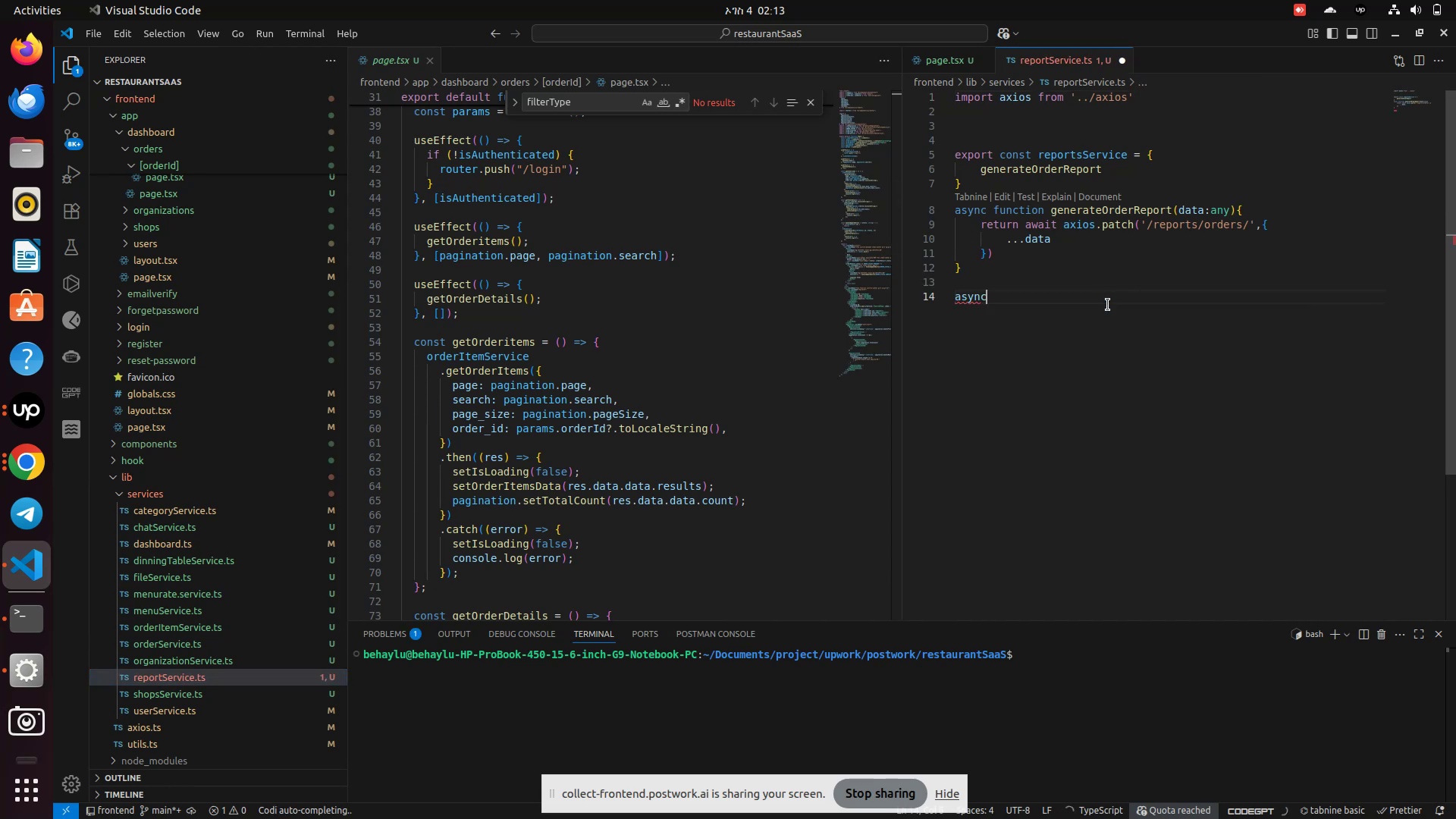 
type( function generateOrderDetail(data:any)
 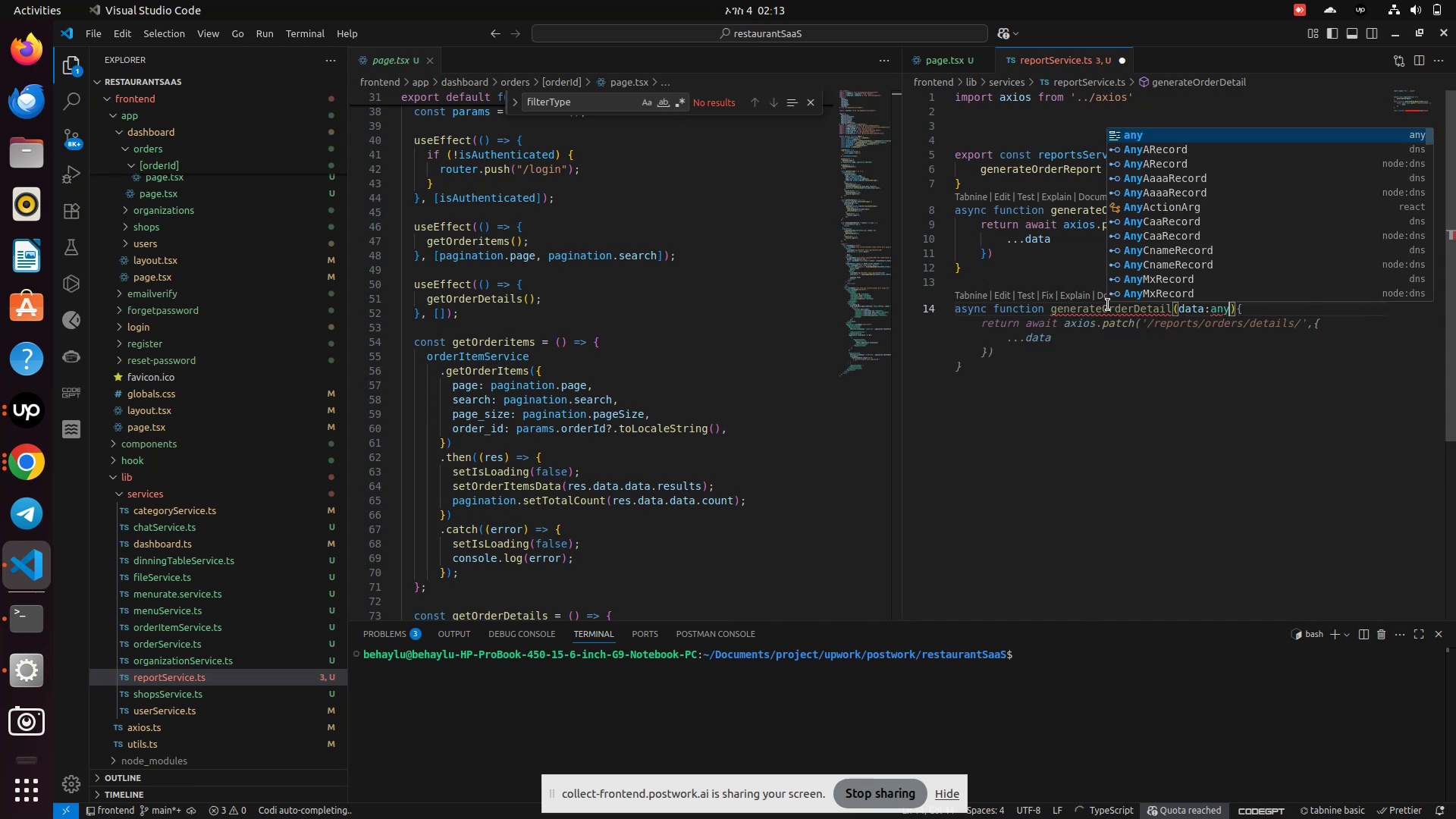 
key(ArrowRight)
 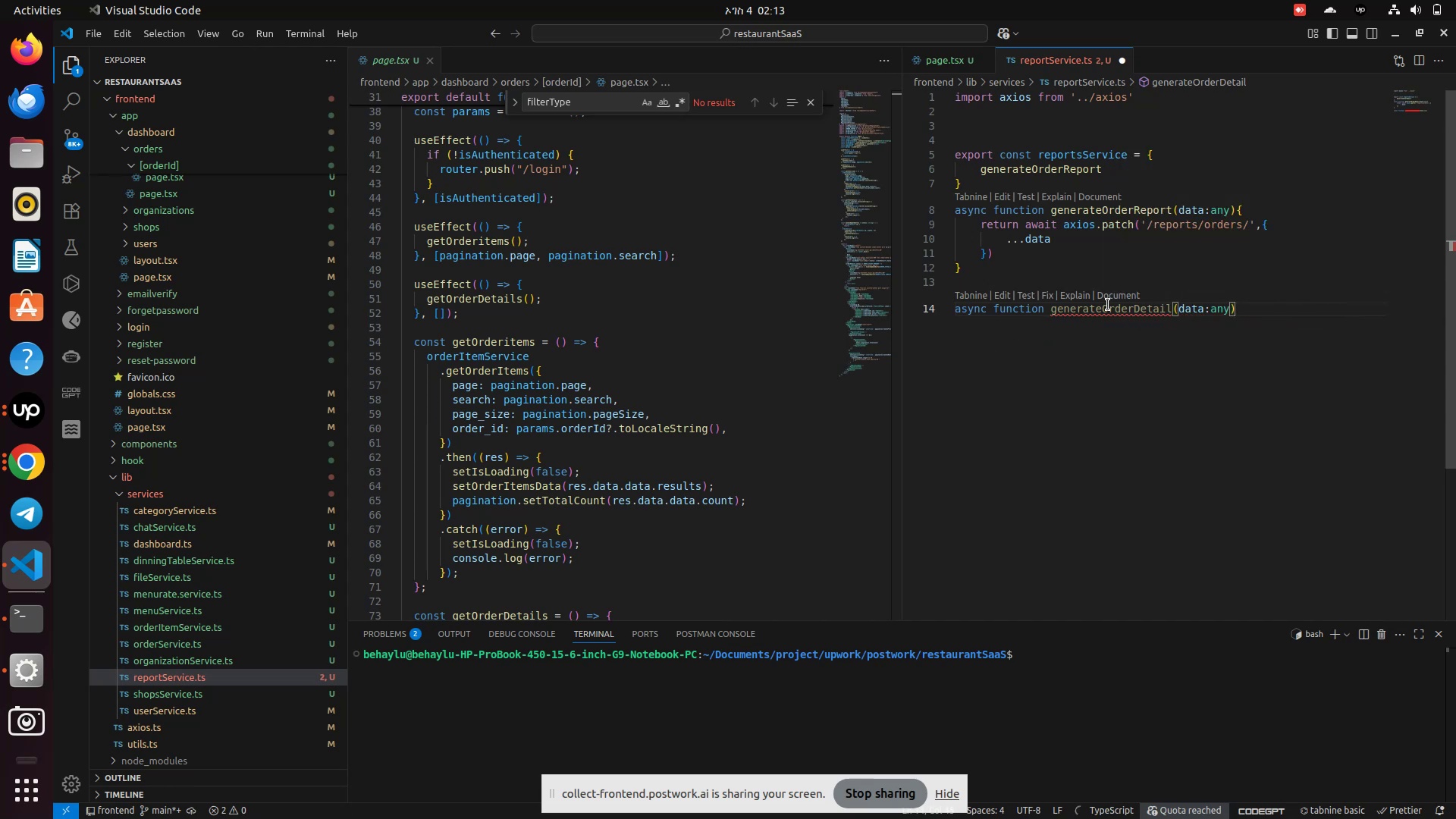 
key(Shift+BracketLeft)
 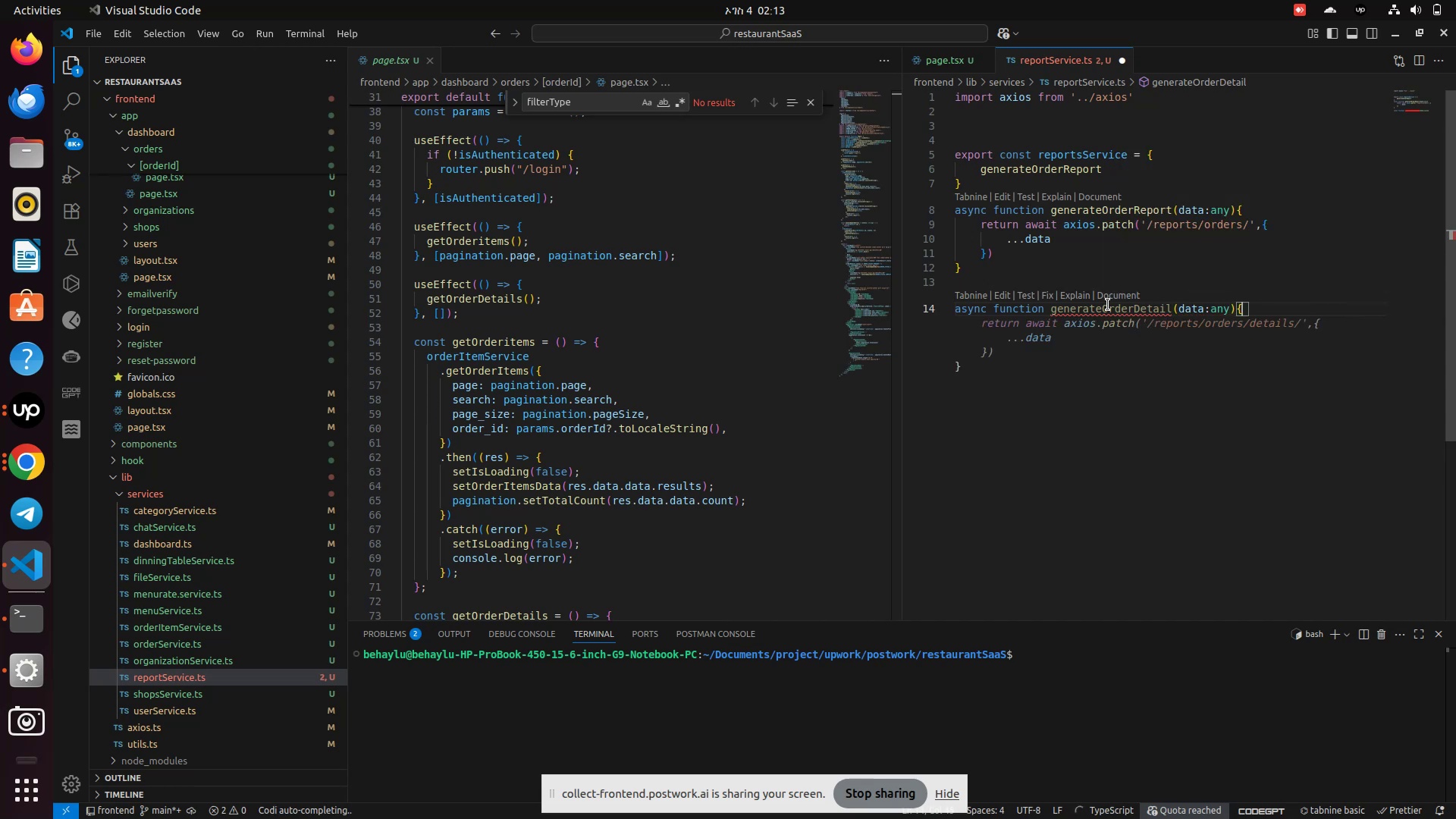 
key(Enter)
 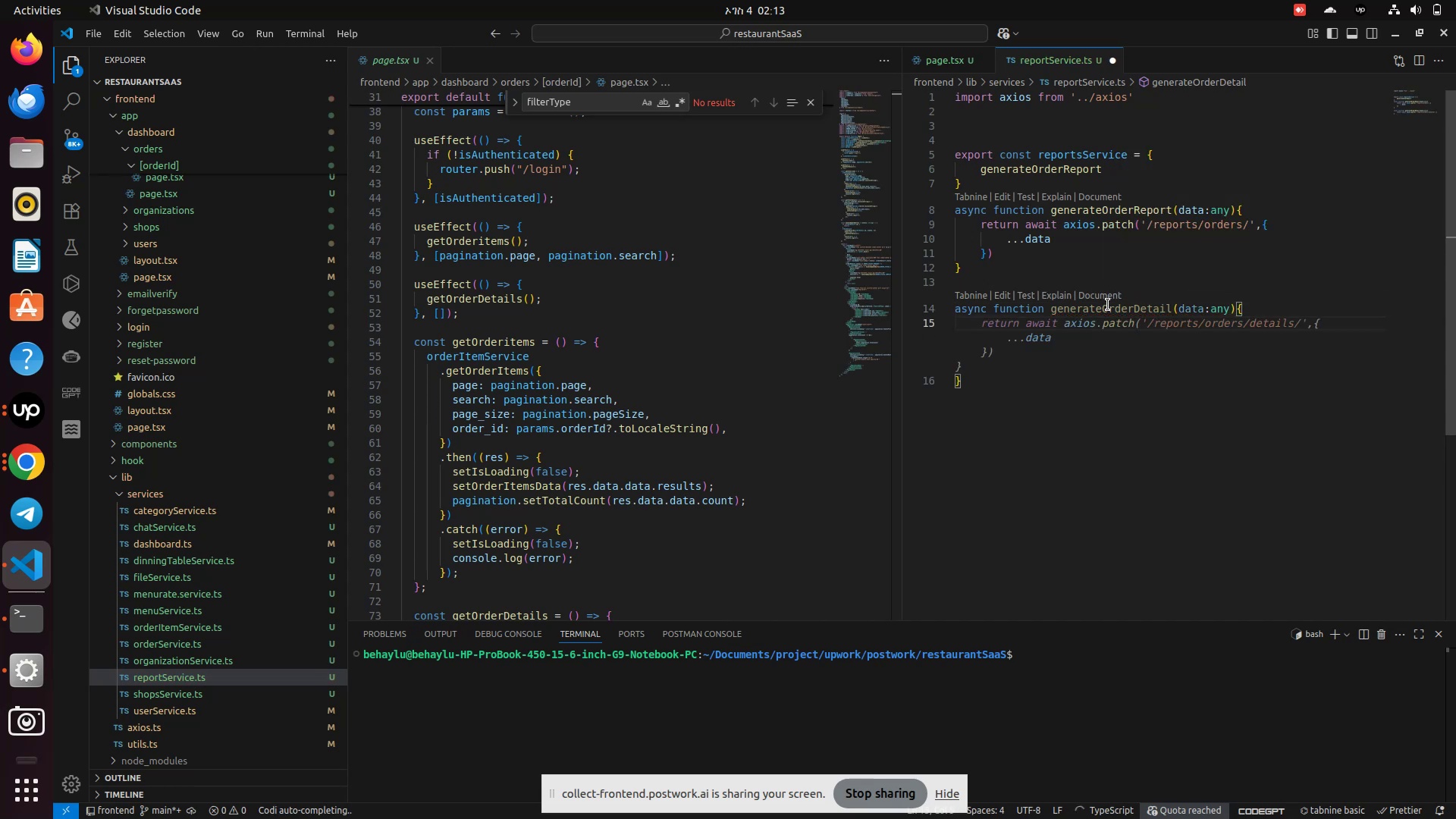 
type(return await axios.patch(')
key(Backspace)
key(Backspace)
key(Backspace)
key(Backspace)
key(Backspace)
key(Backspace)
key(Backspace)
type(get)
 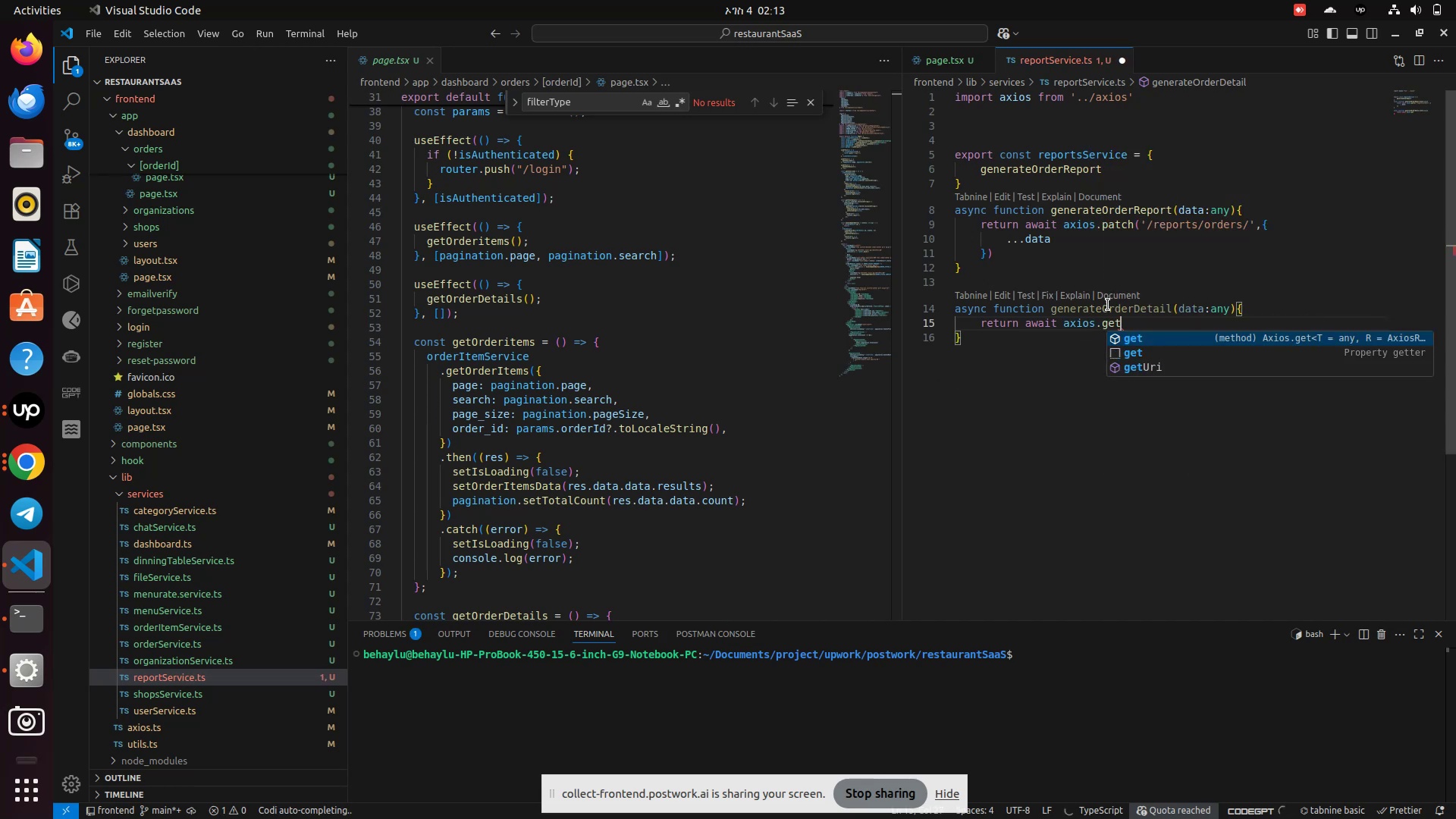 
key(Enter)
 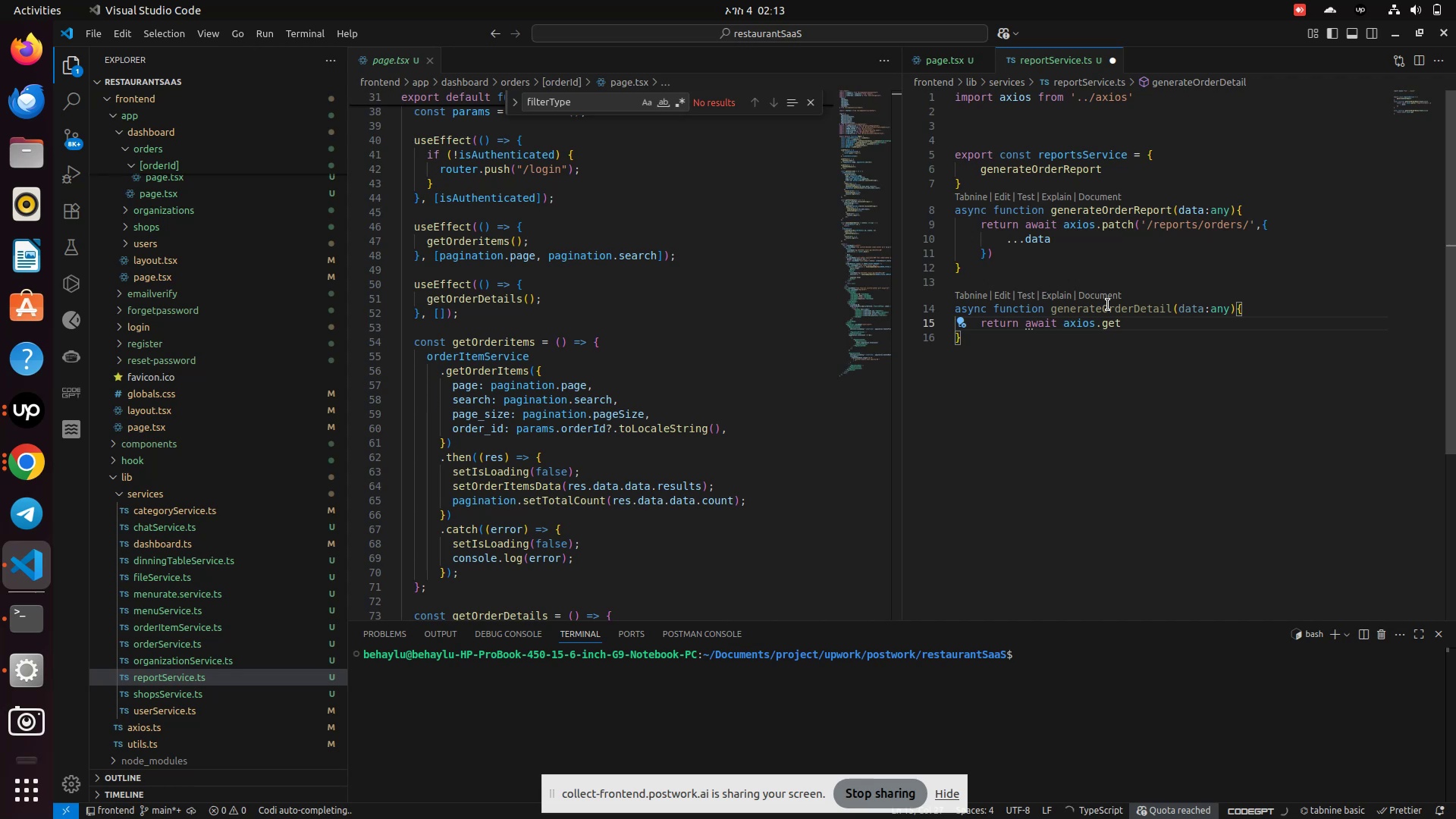 
type(('/reports/or)
key(Backspace)
key(Backspace)
type(`/reports/orders/${data.id})
 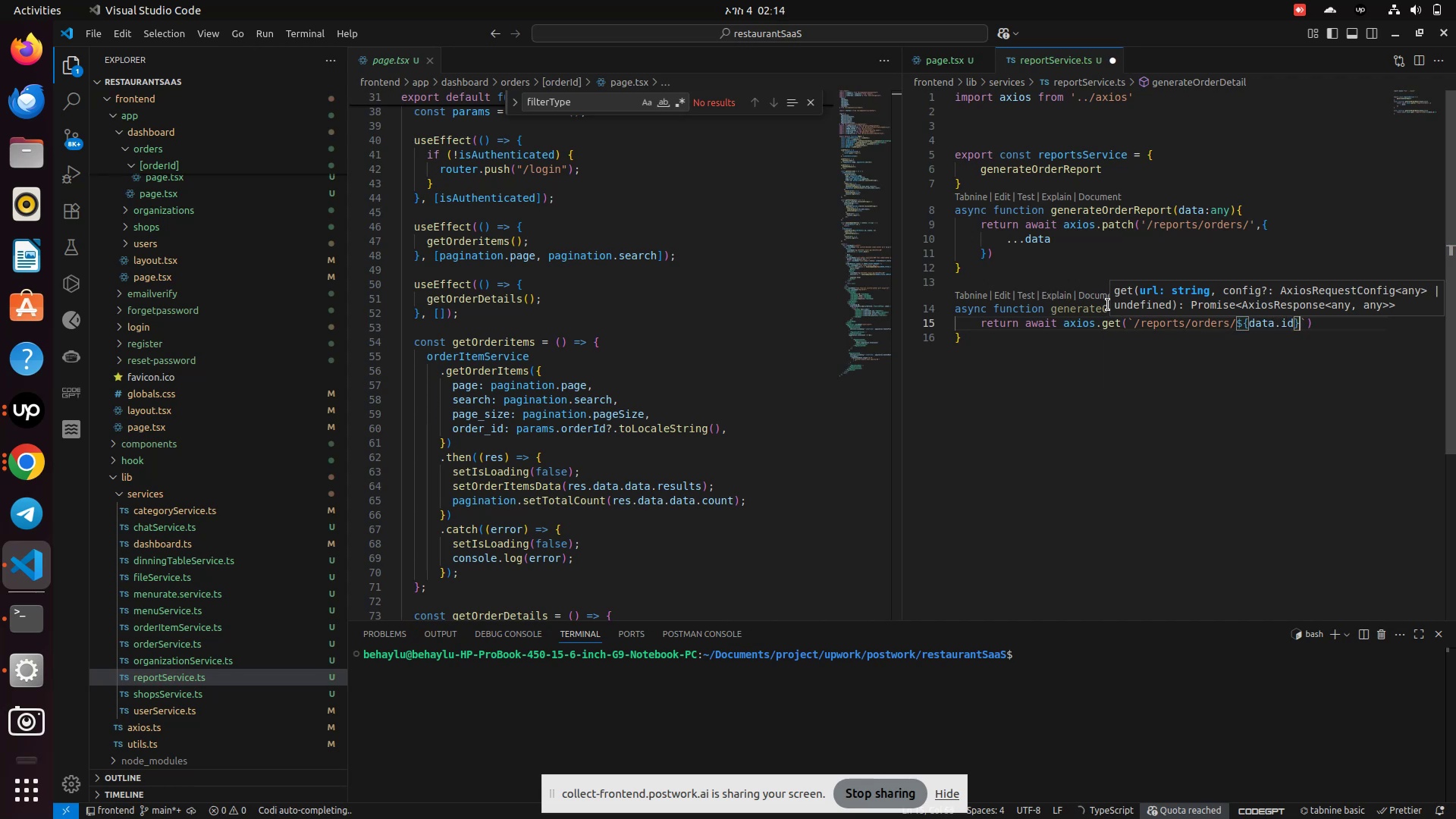 
key(ArrowRight)
 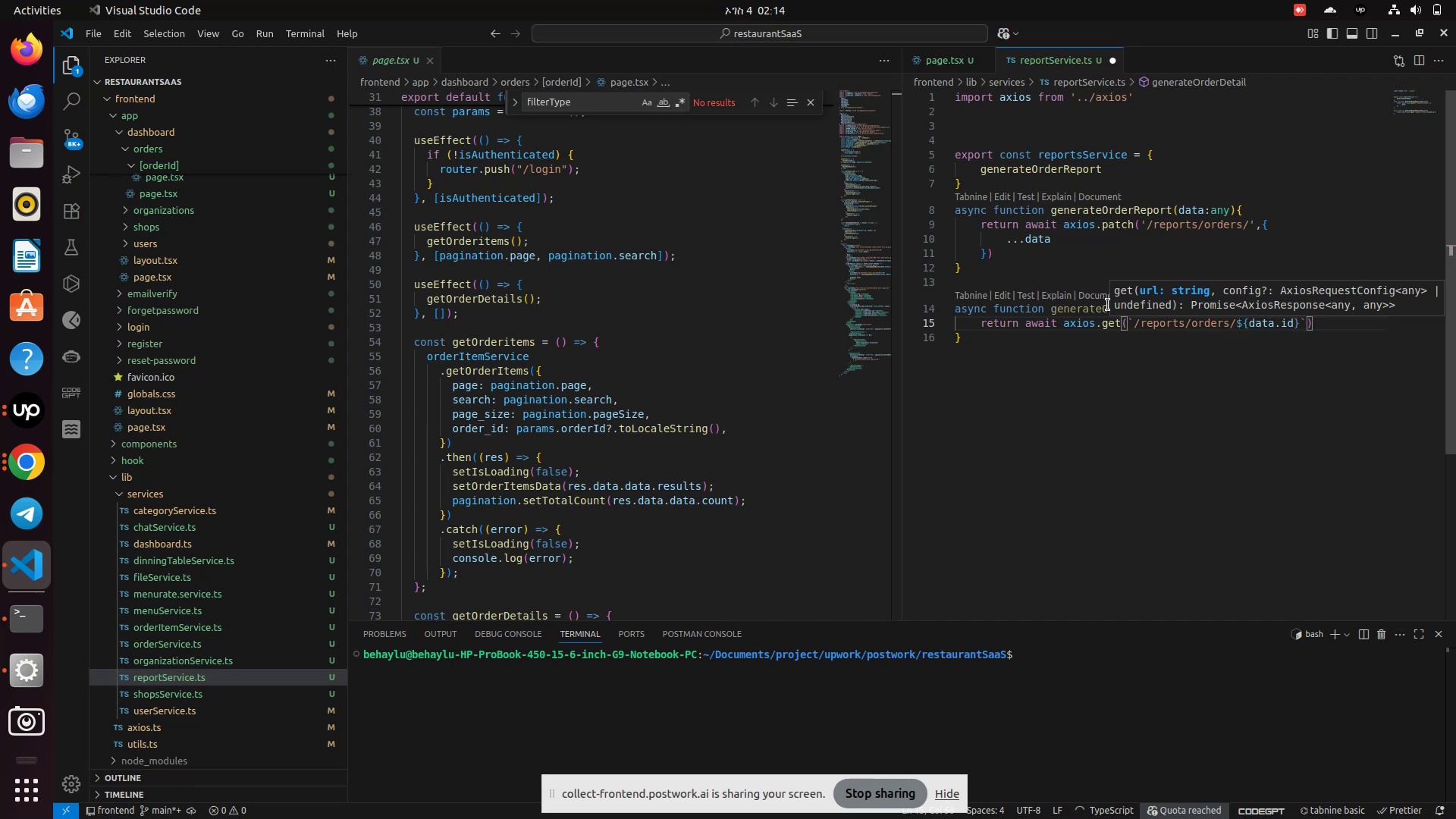 
key(ArrowLeft)
 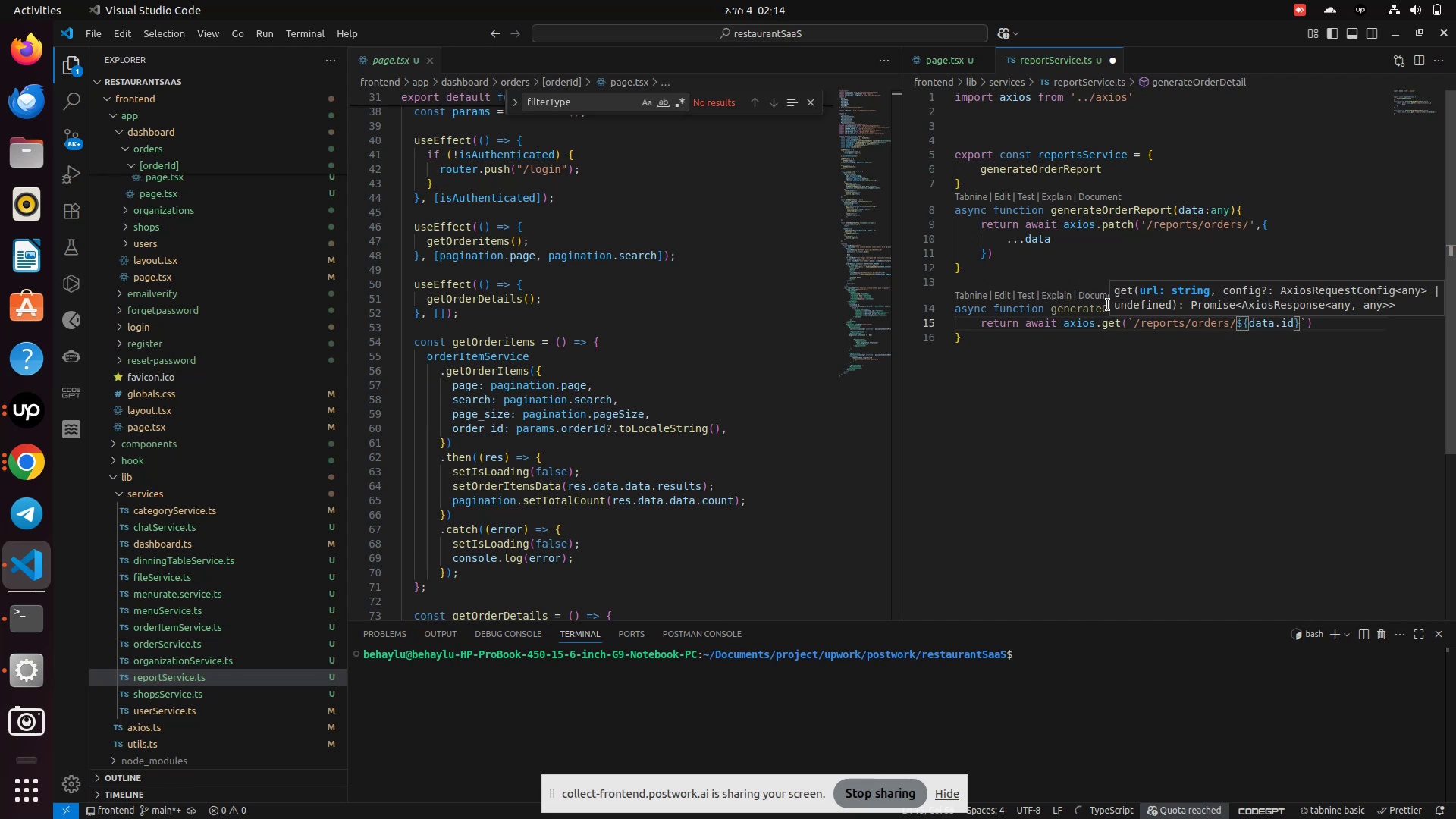 
key(Slash)
 